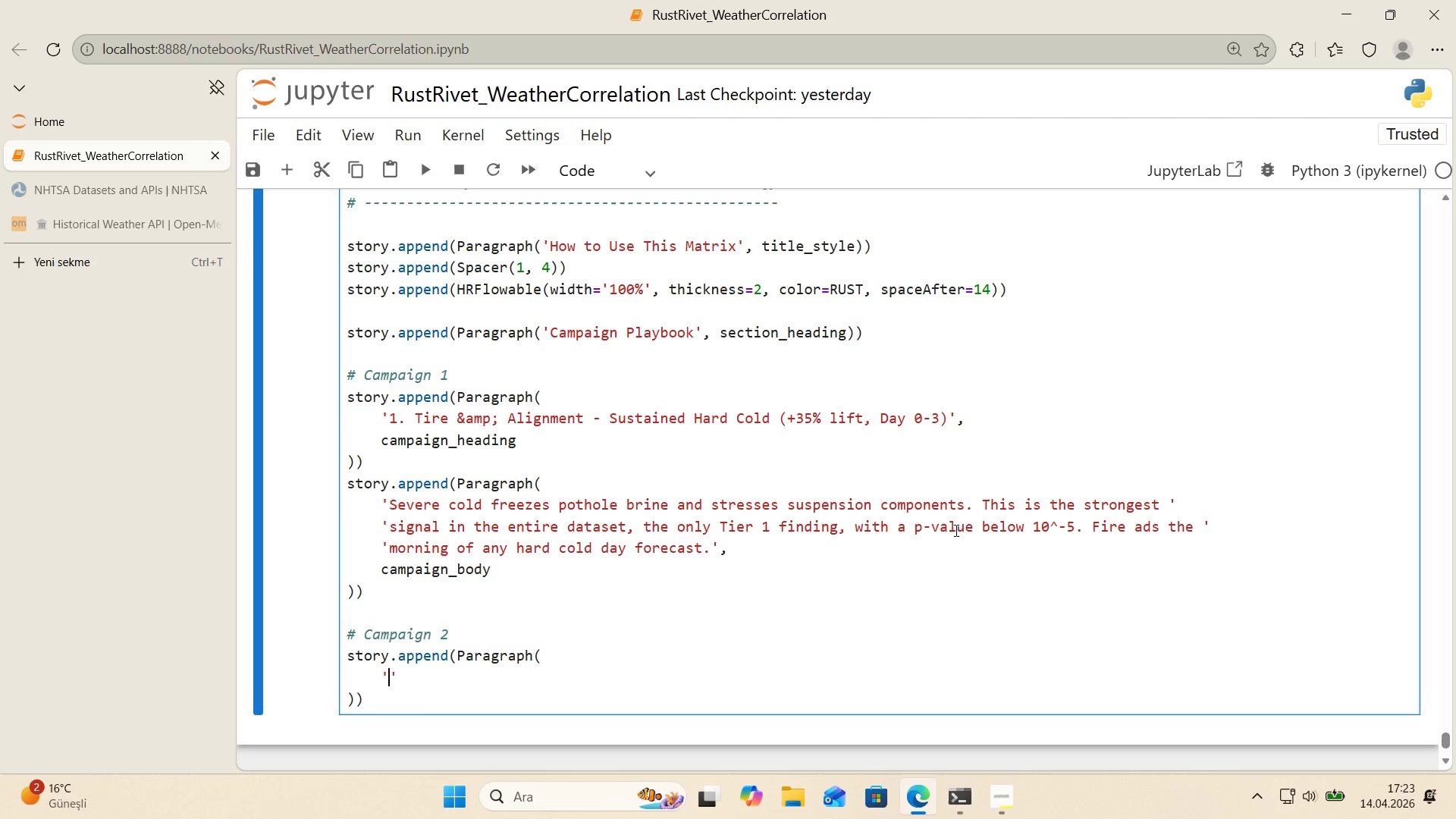 
key(ArrowLeft)
 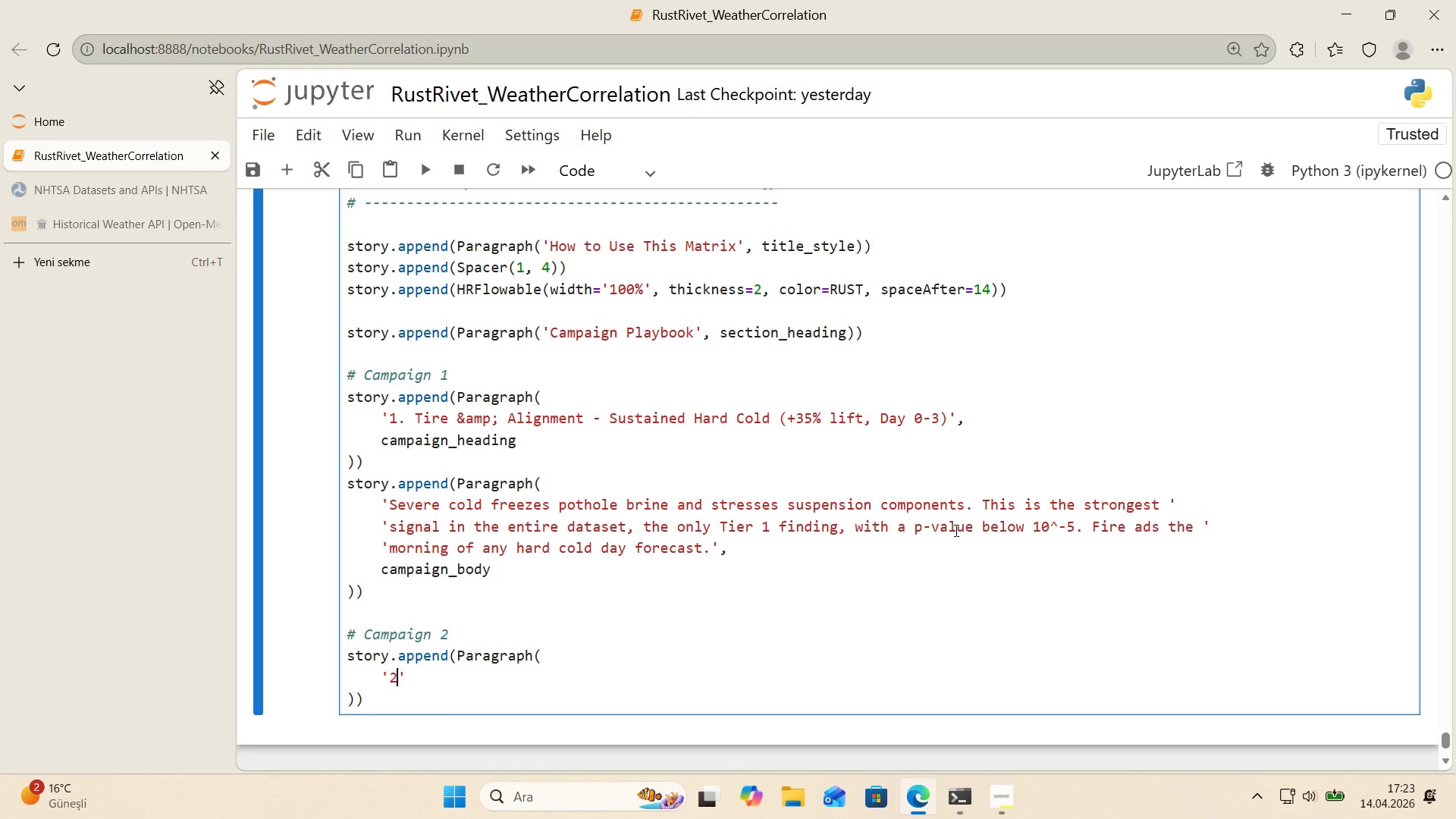 
type(2. General Repa'r)
 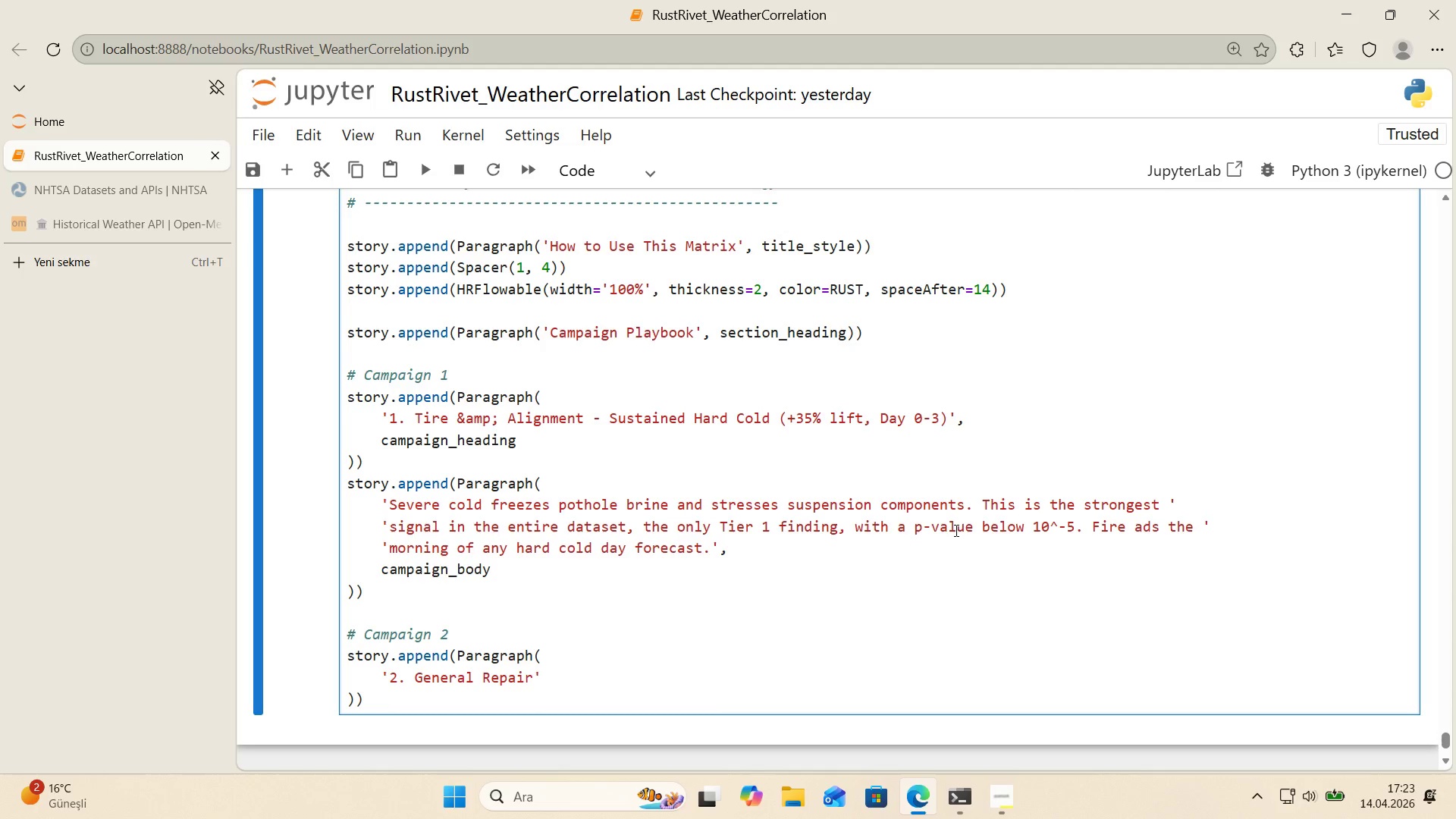 
wait(8.03)
 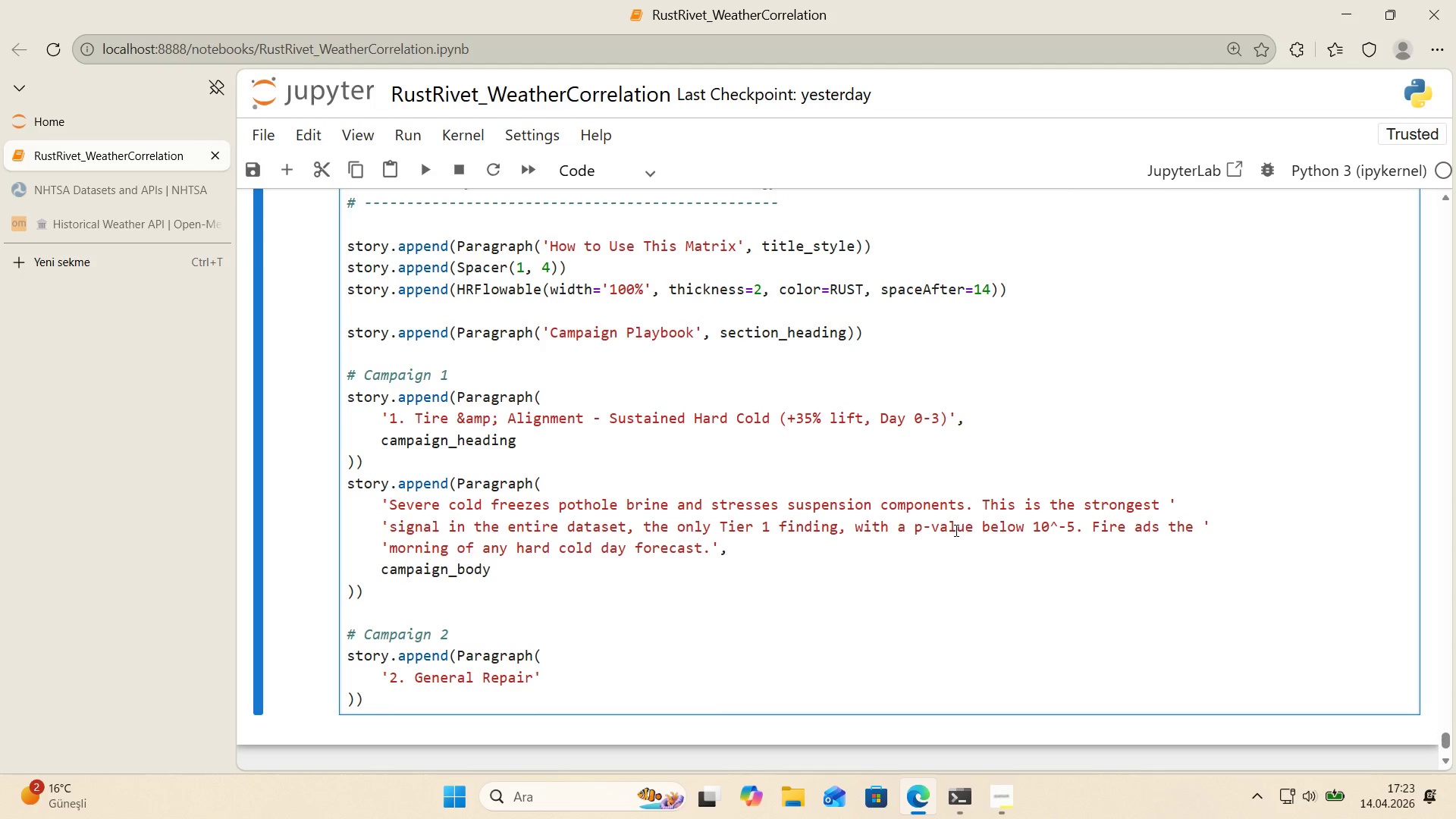 
type( - Susta'ned Hard CO)
key(Backspace)
type(old *9)
 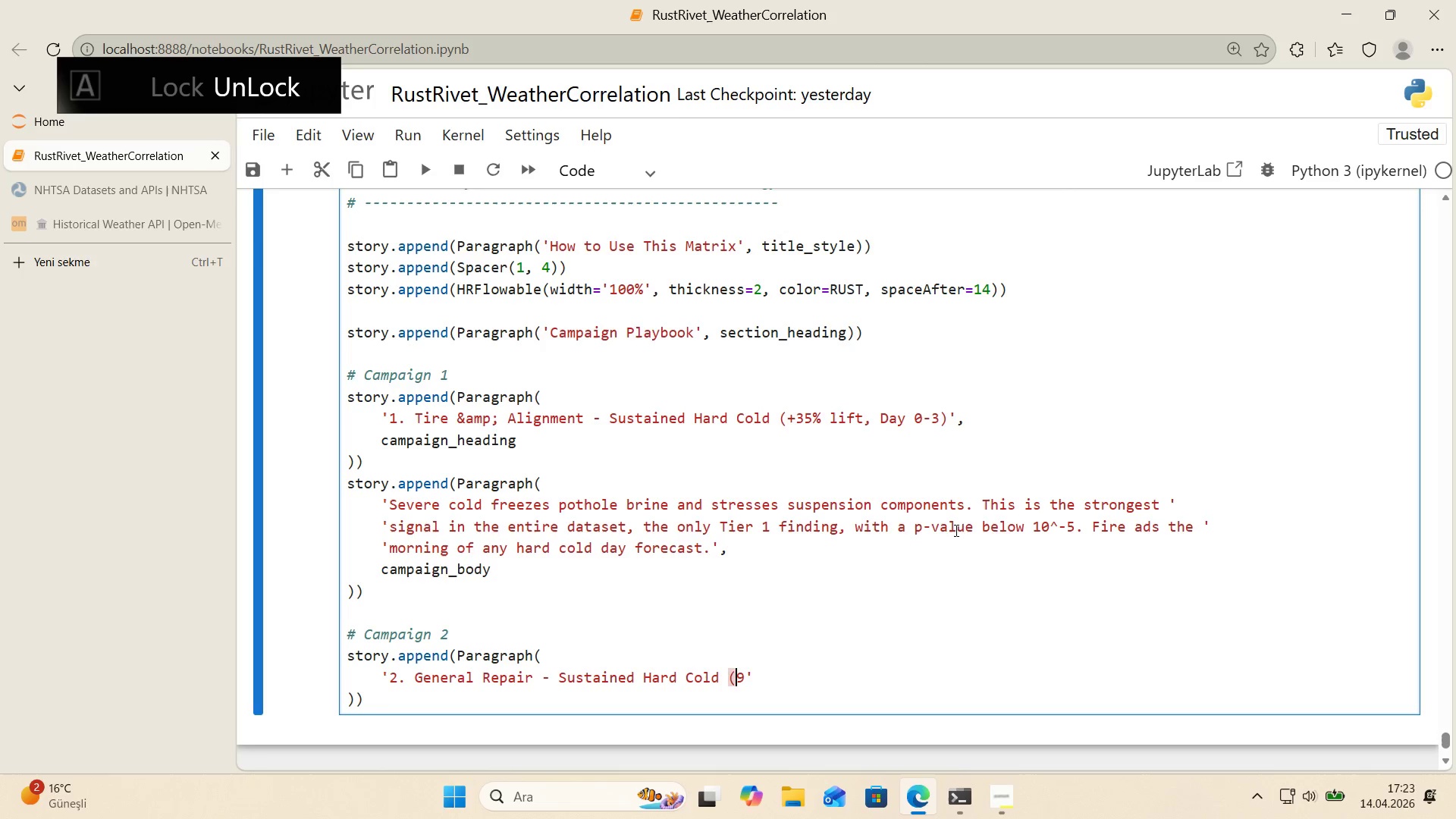 
 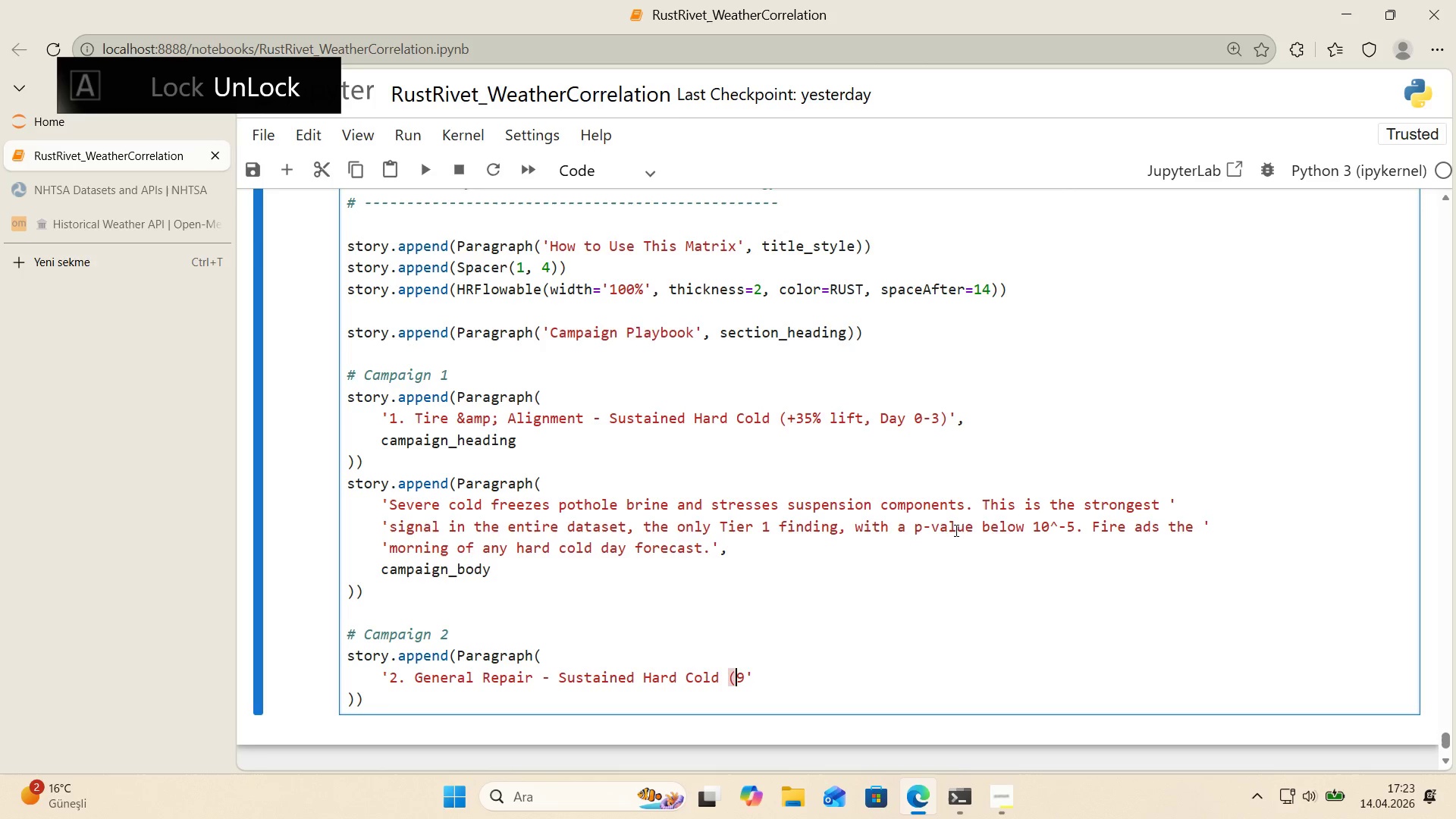 
key(ArrowLeft)
 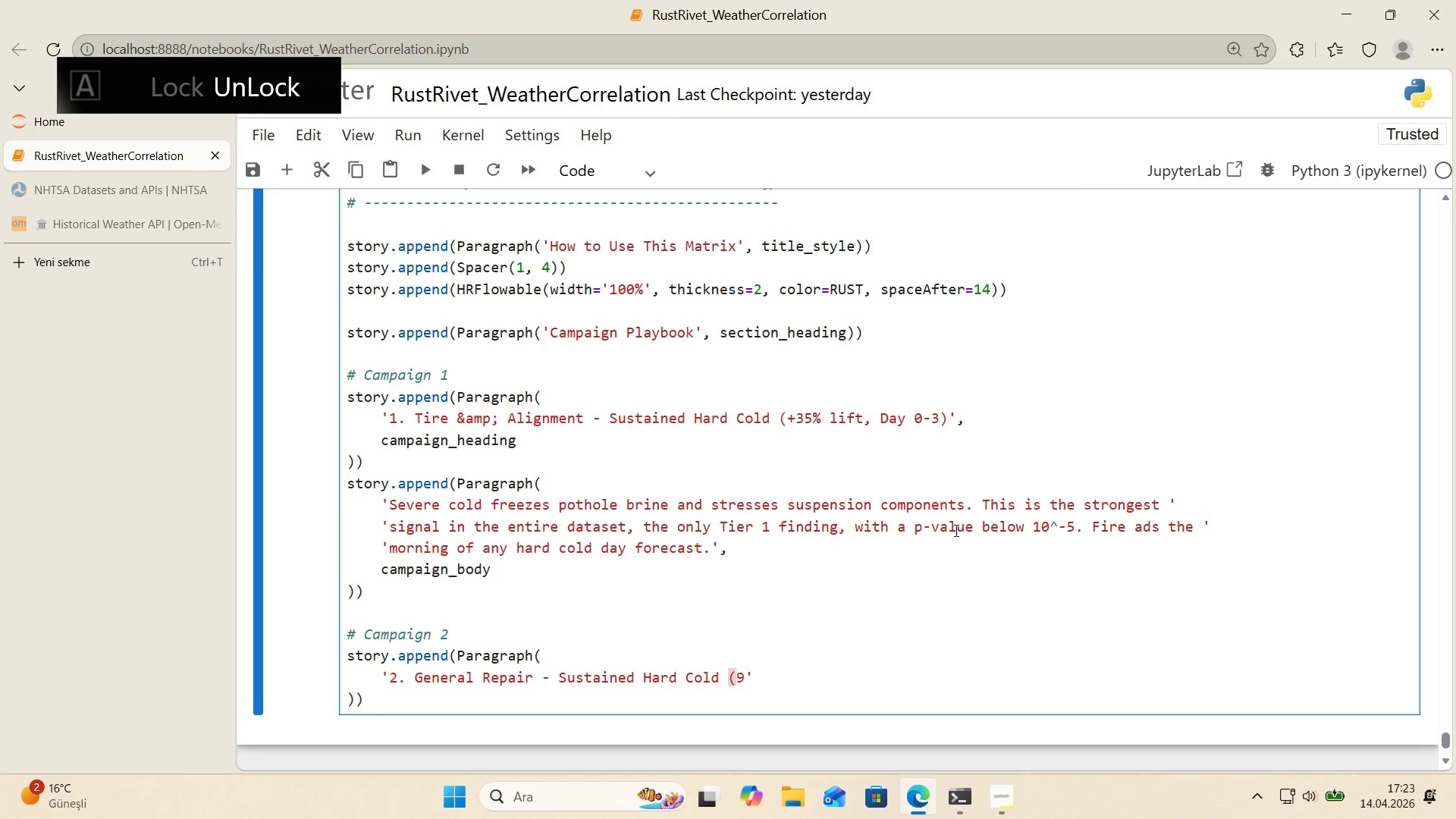 
key(ArrowRight)
 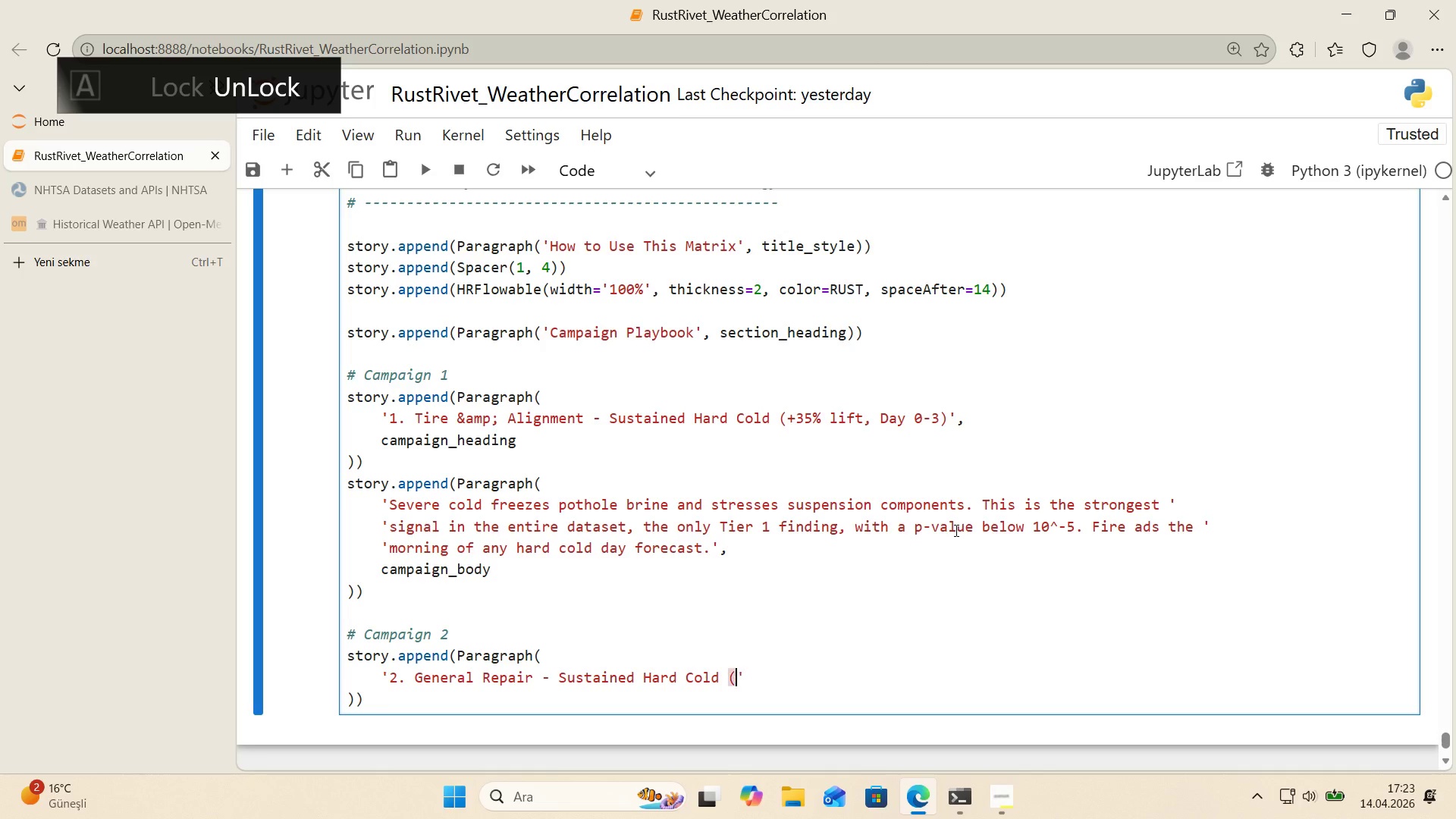 
key(Backspace)
 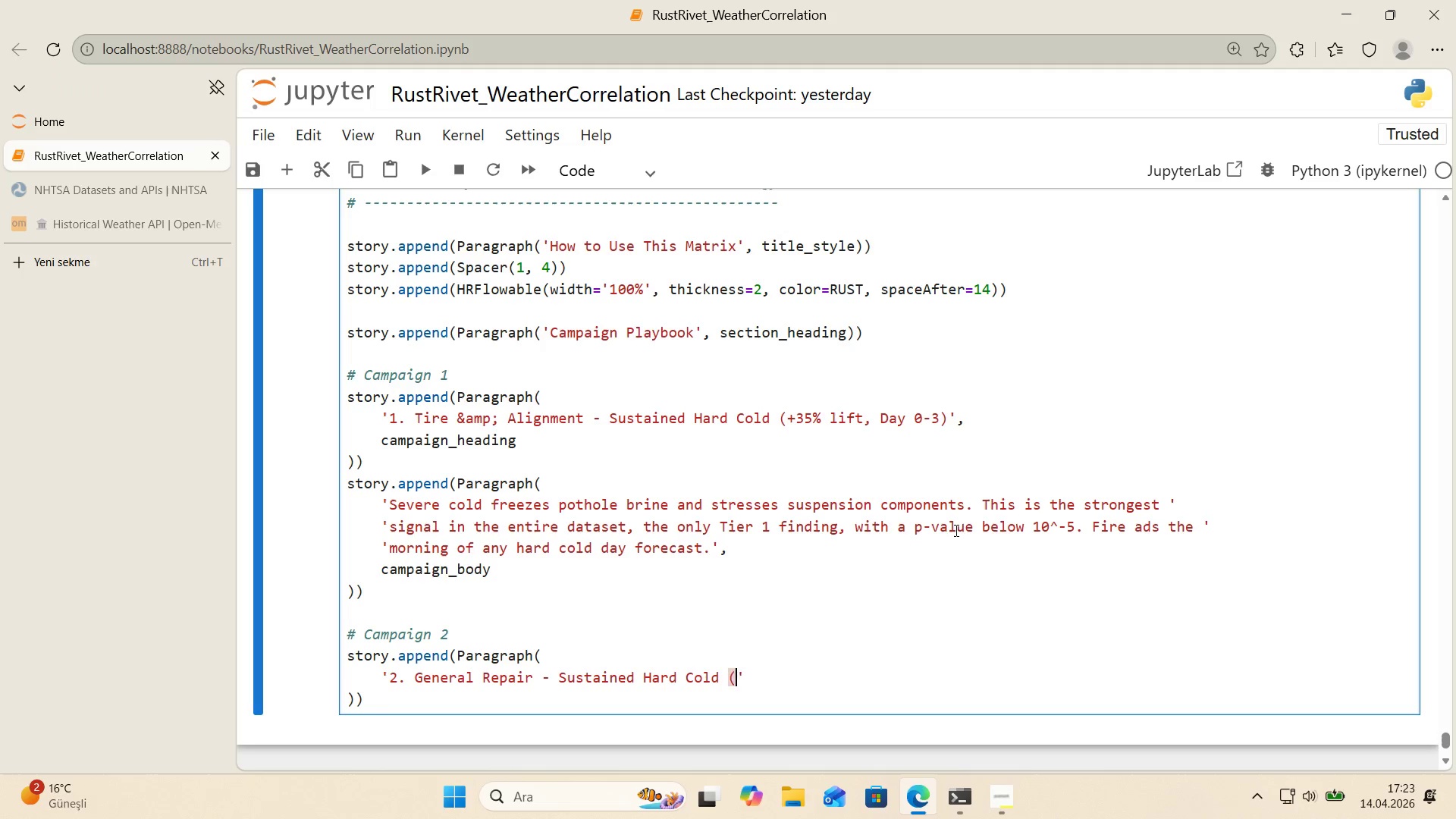 
key(9)
 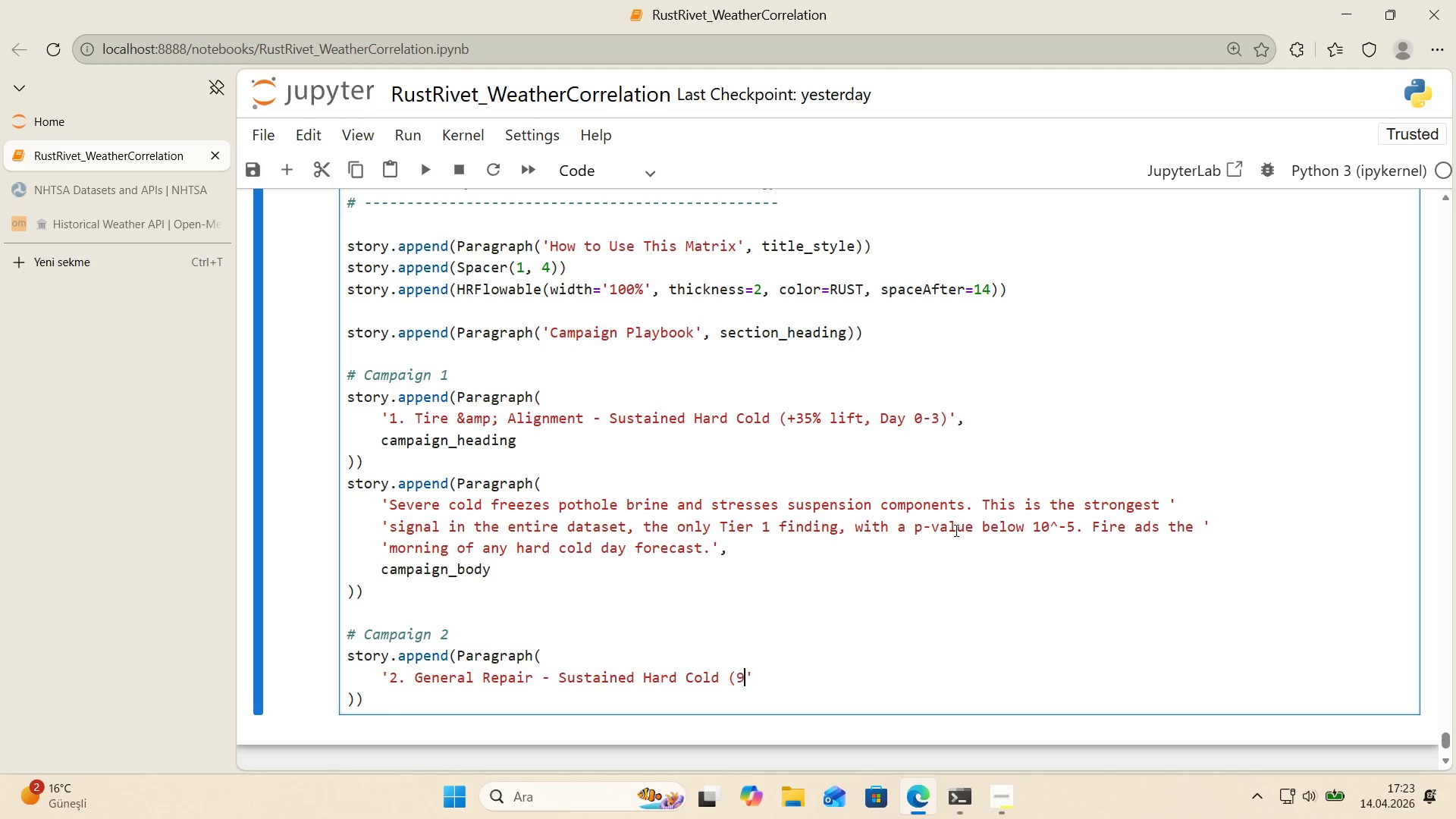 
key(Shift+ShiftRight)
 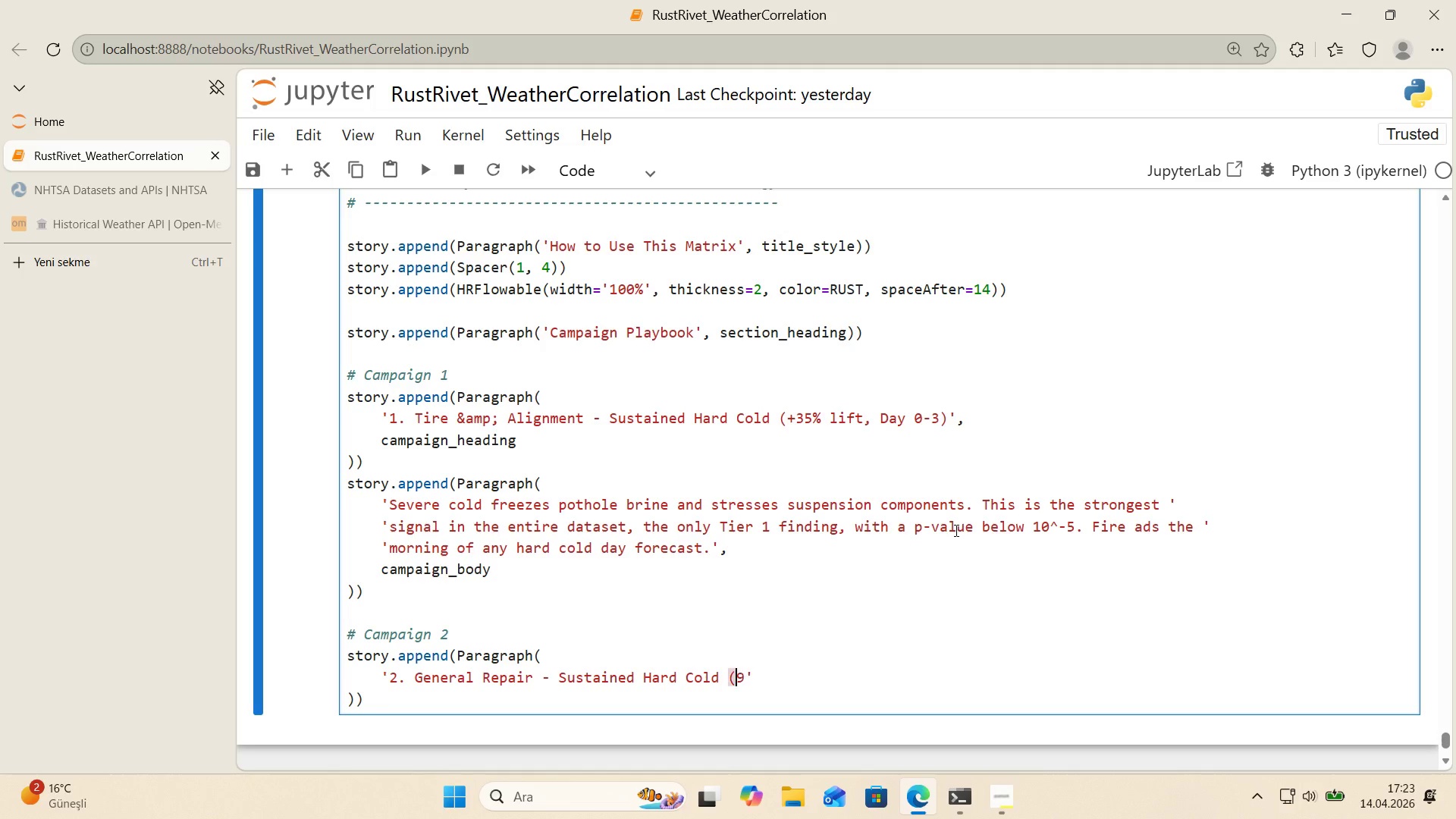 
key(ArrowLeft)
 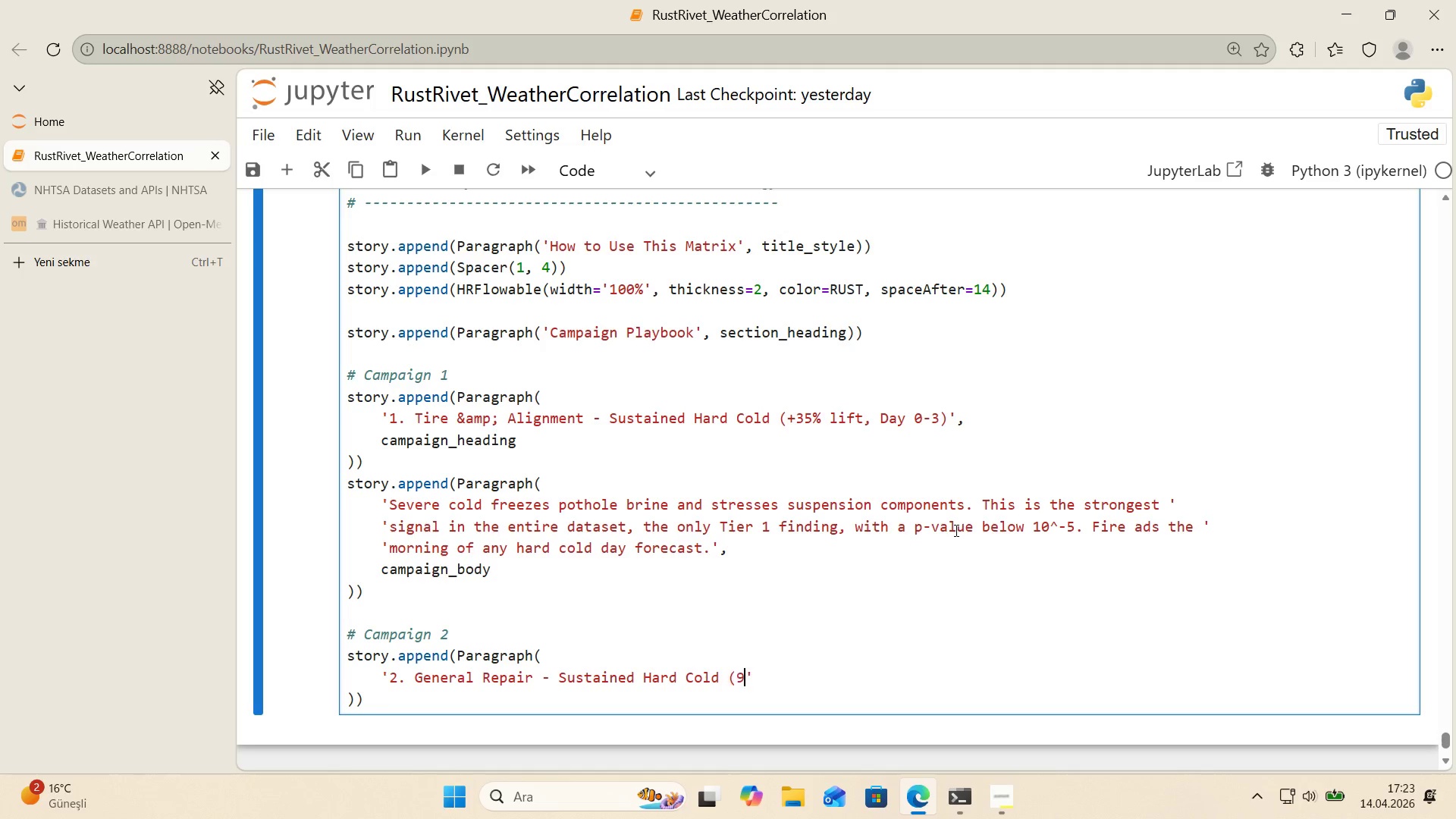 
key(ArrowRight)
 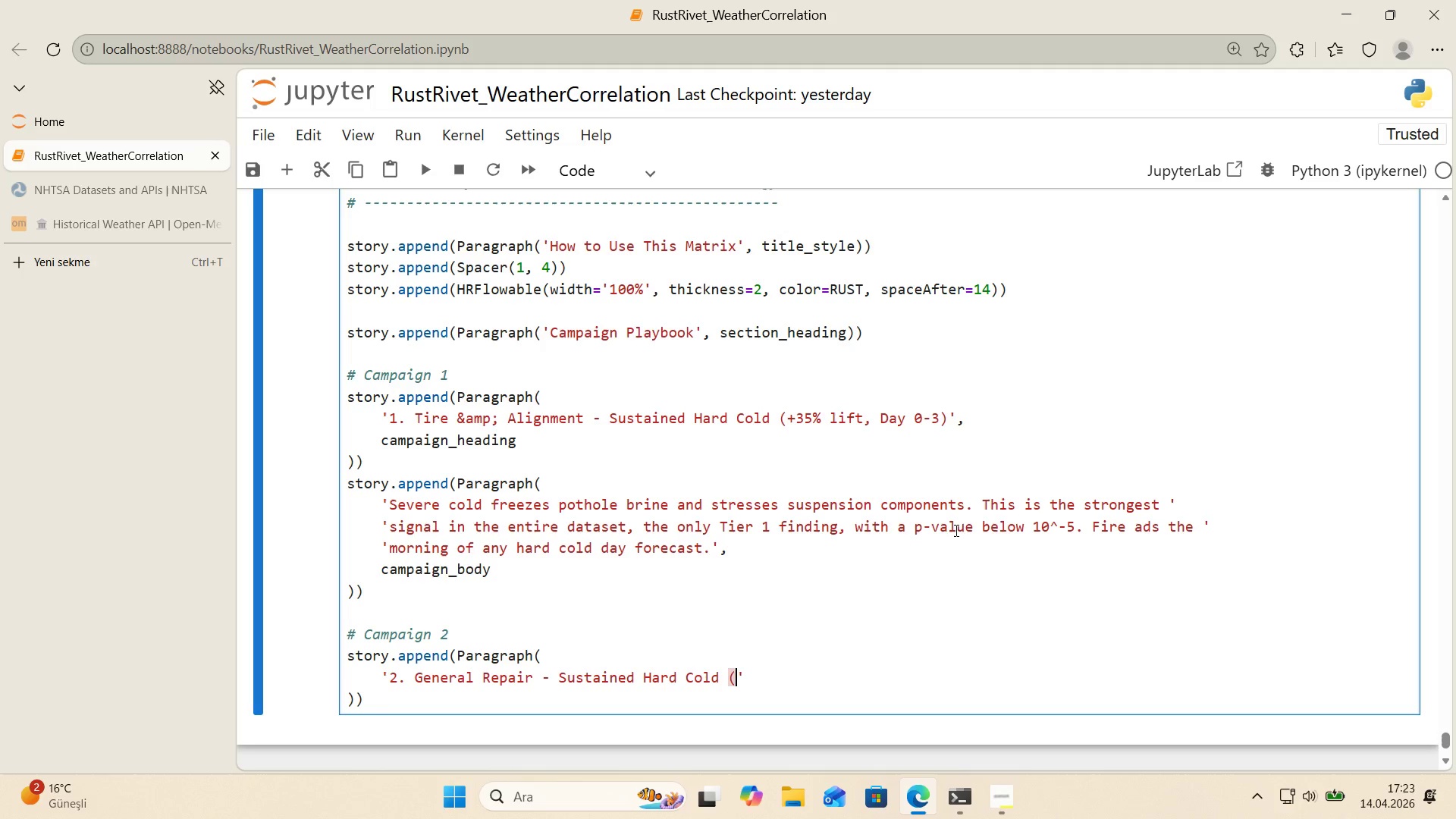 
key(Backspace)
 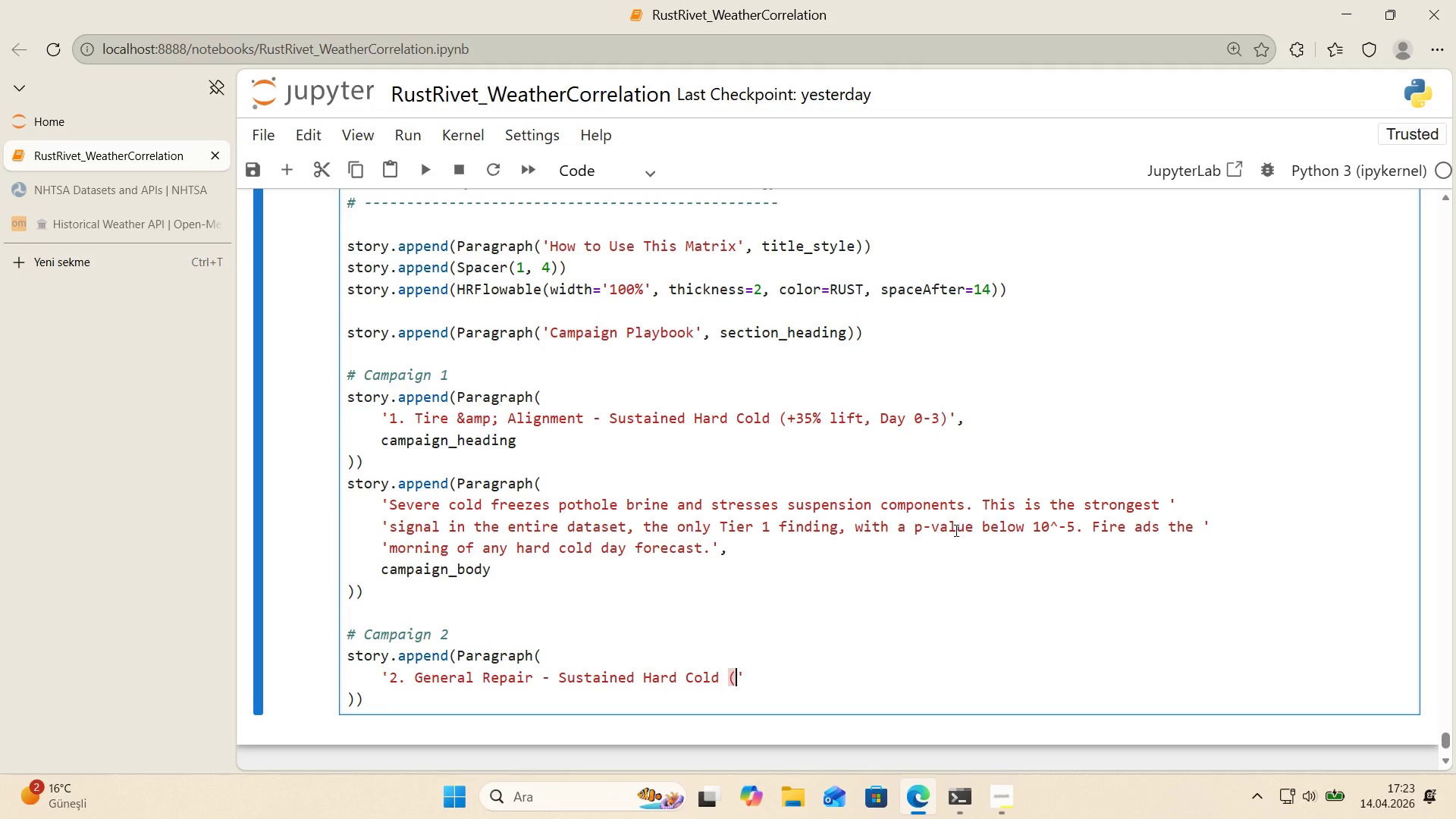 
key(Shift+ShiftRight)
 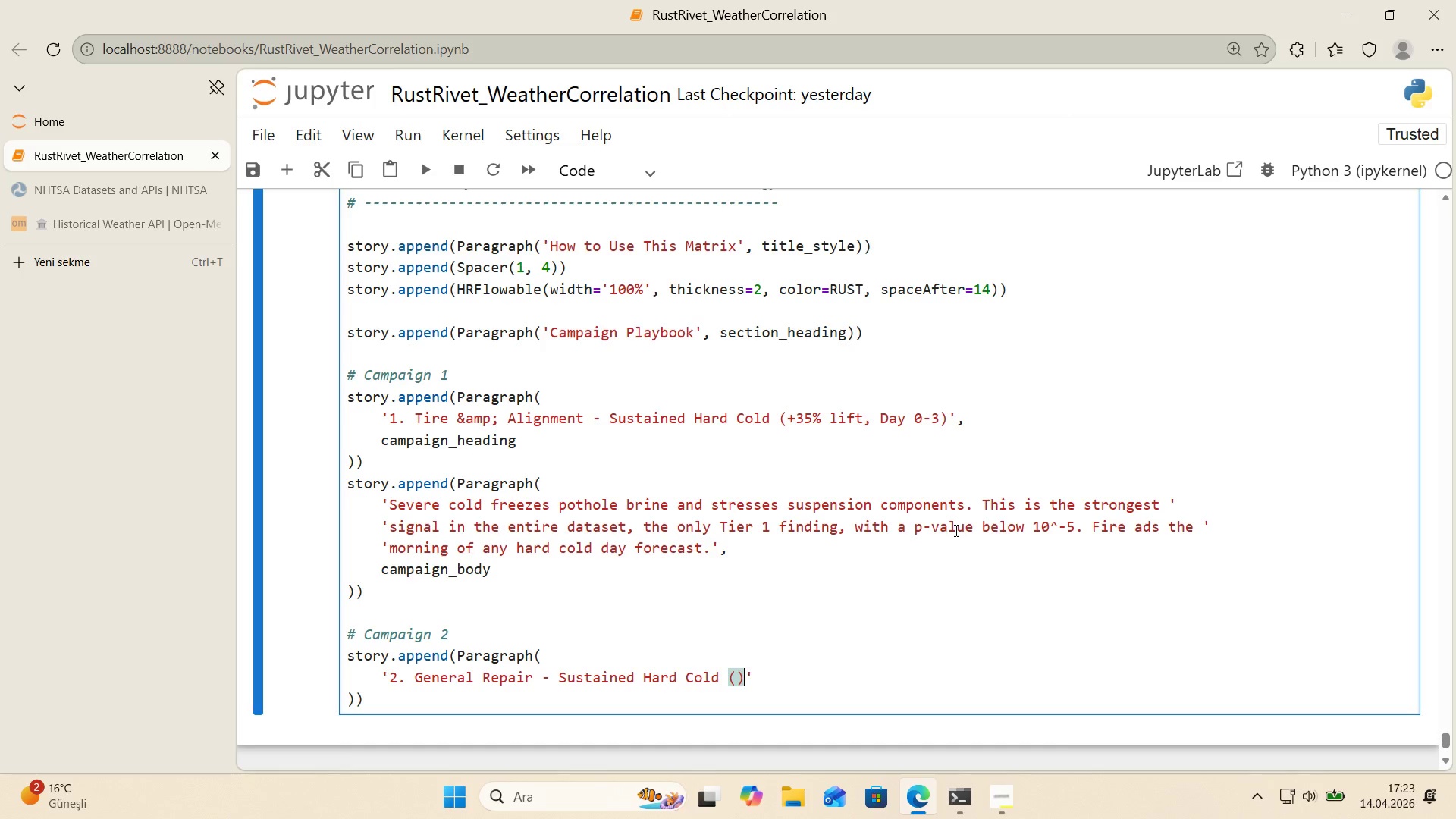 
key(Shift+9)
 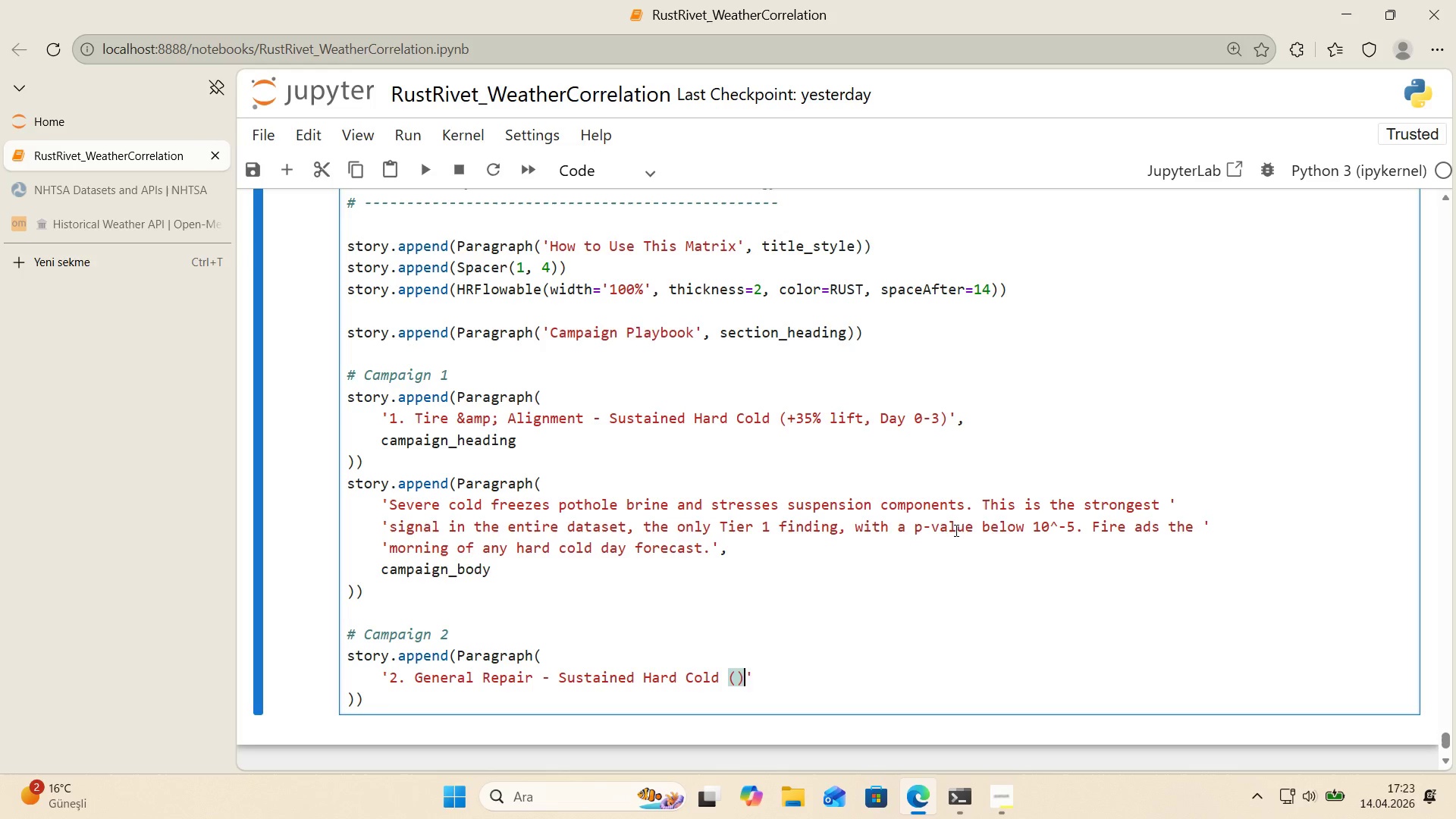 
key(ArrowLeft)
 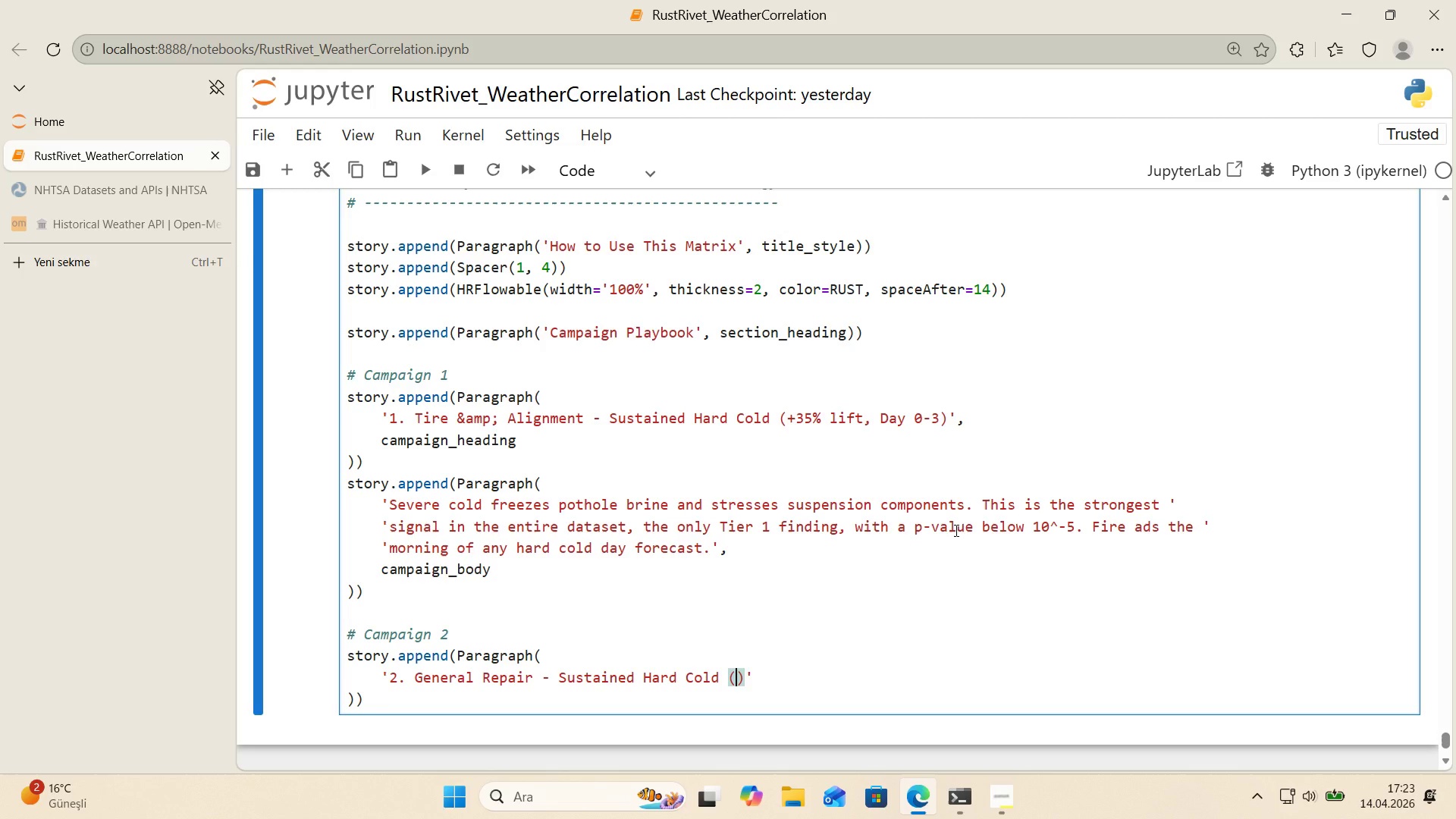 
type(+20% l'ft)
 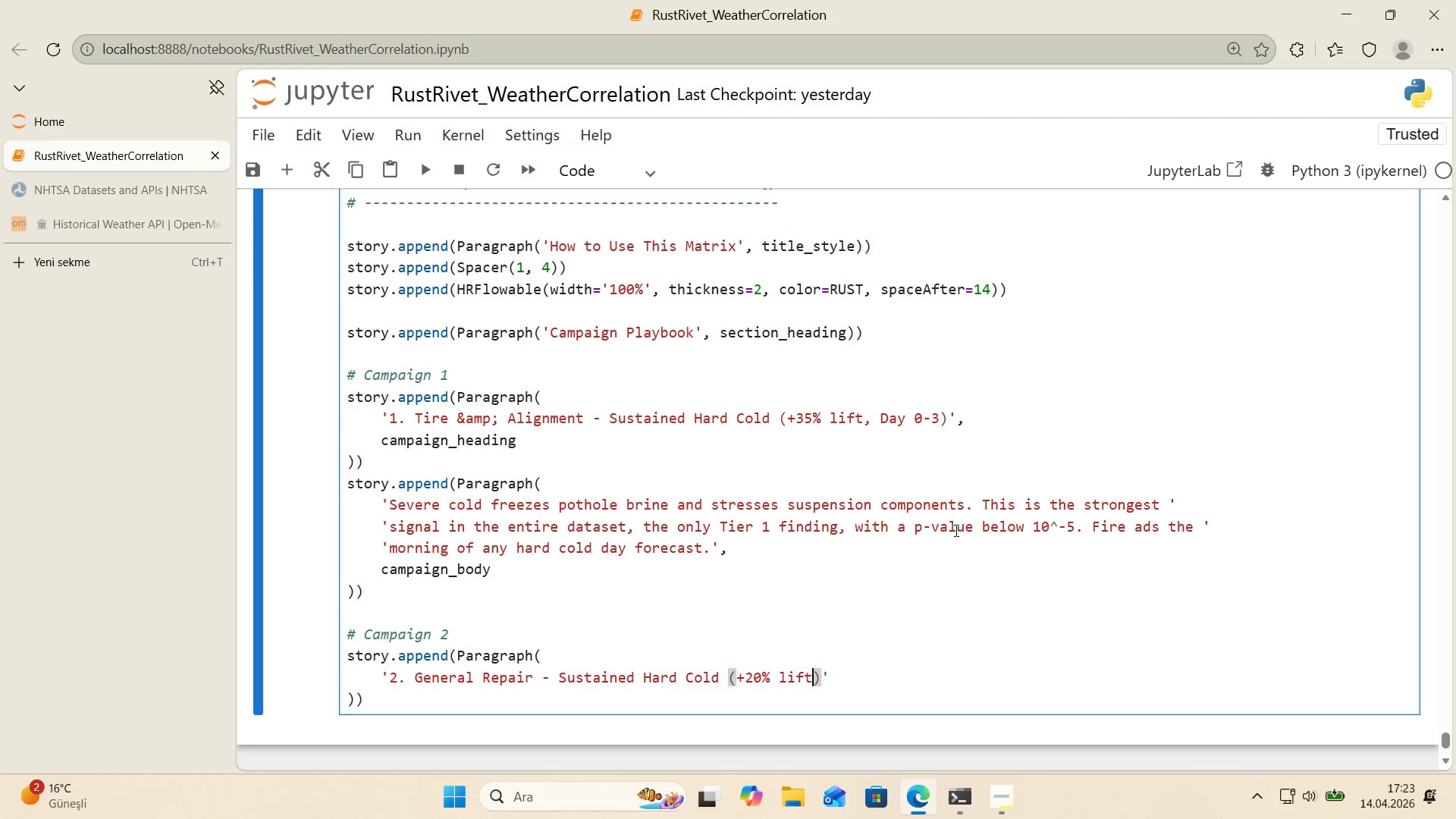 
key(ArrowRight)
 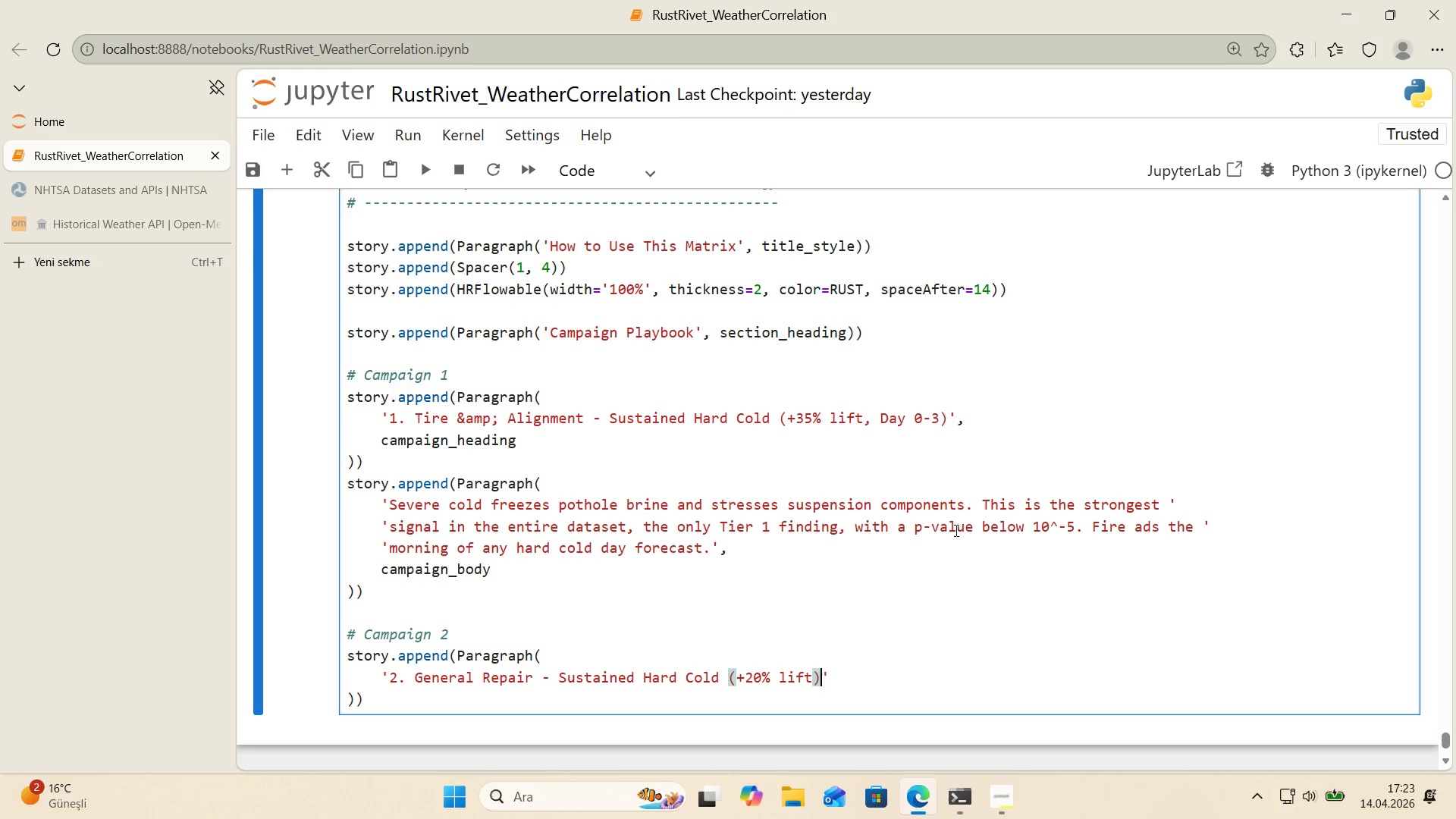 
key(Comma)
 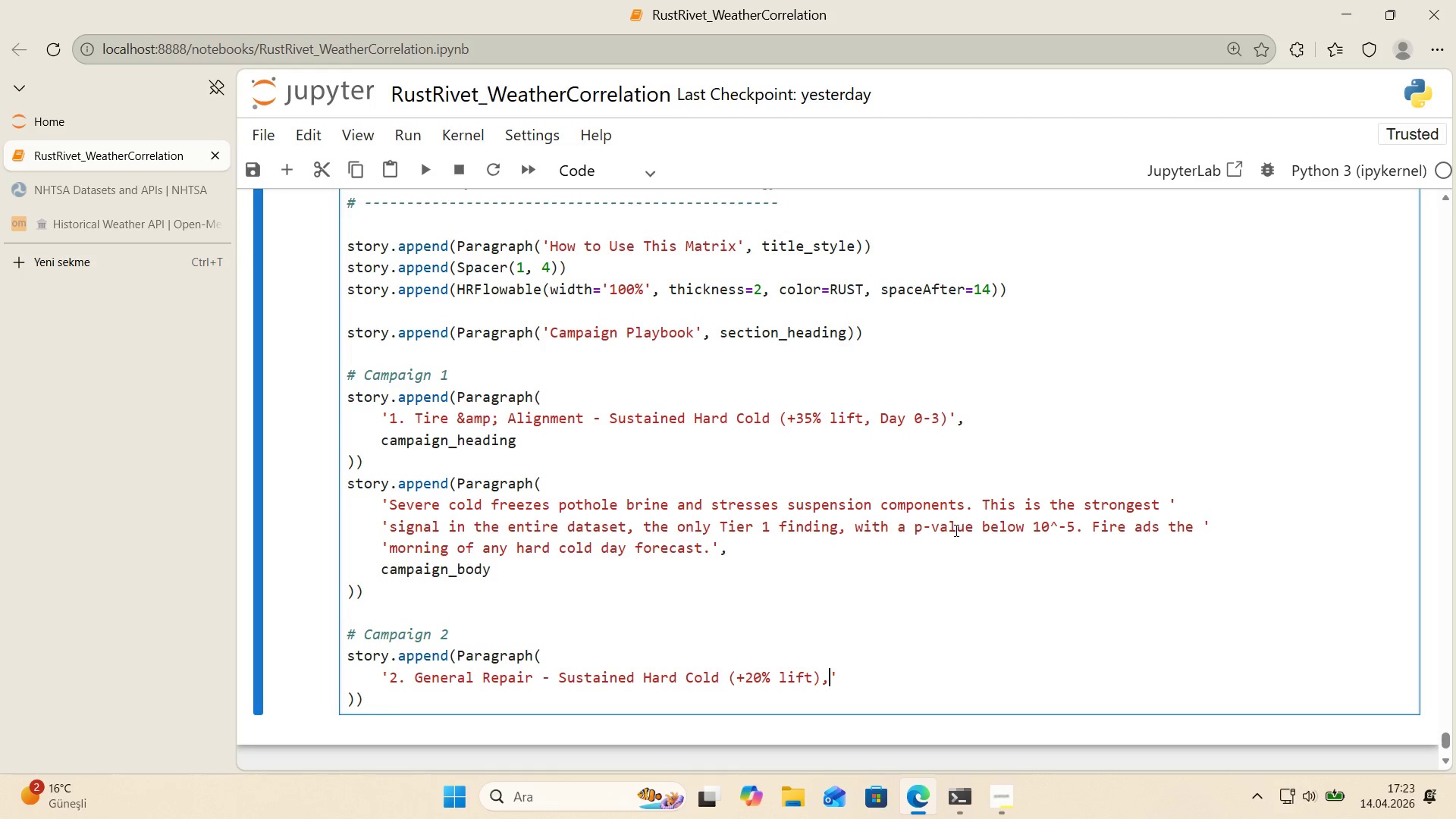 
key(Backspace)
 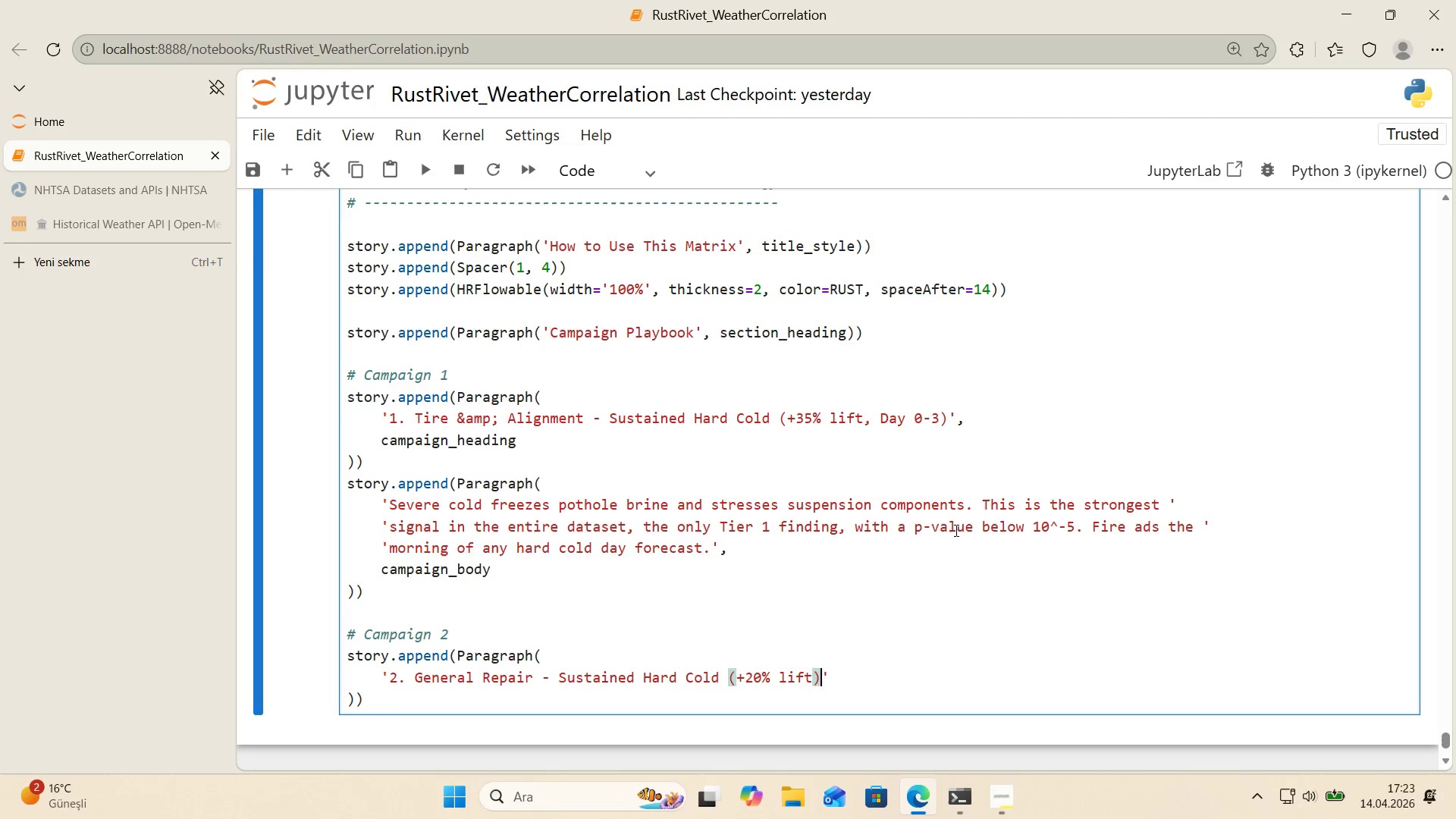 
key(ArrowLeft)
 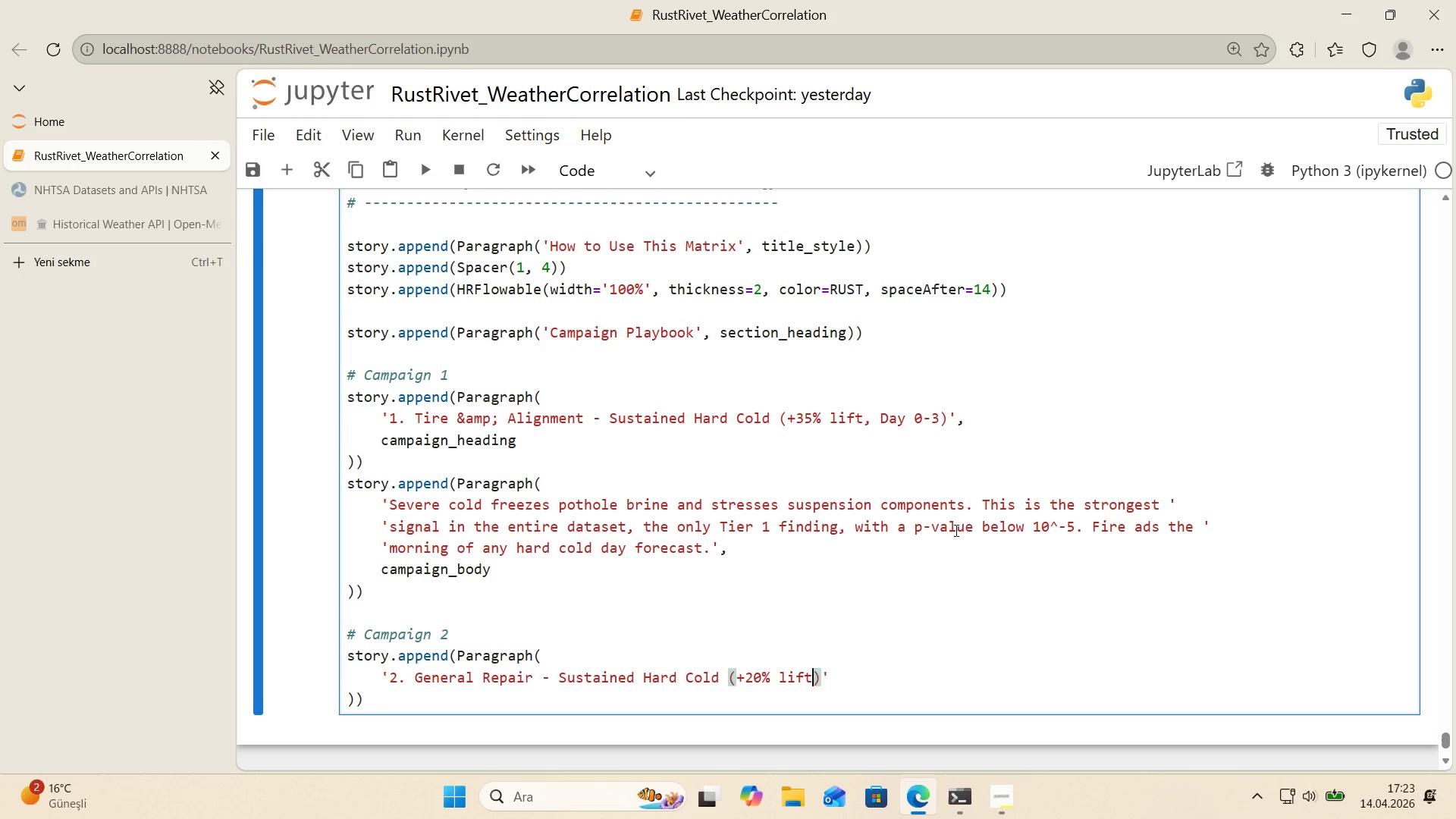 
key(Comma)
 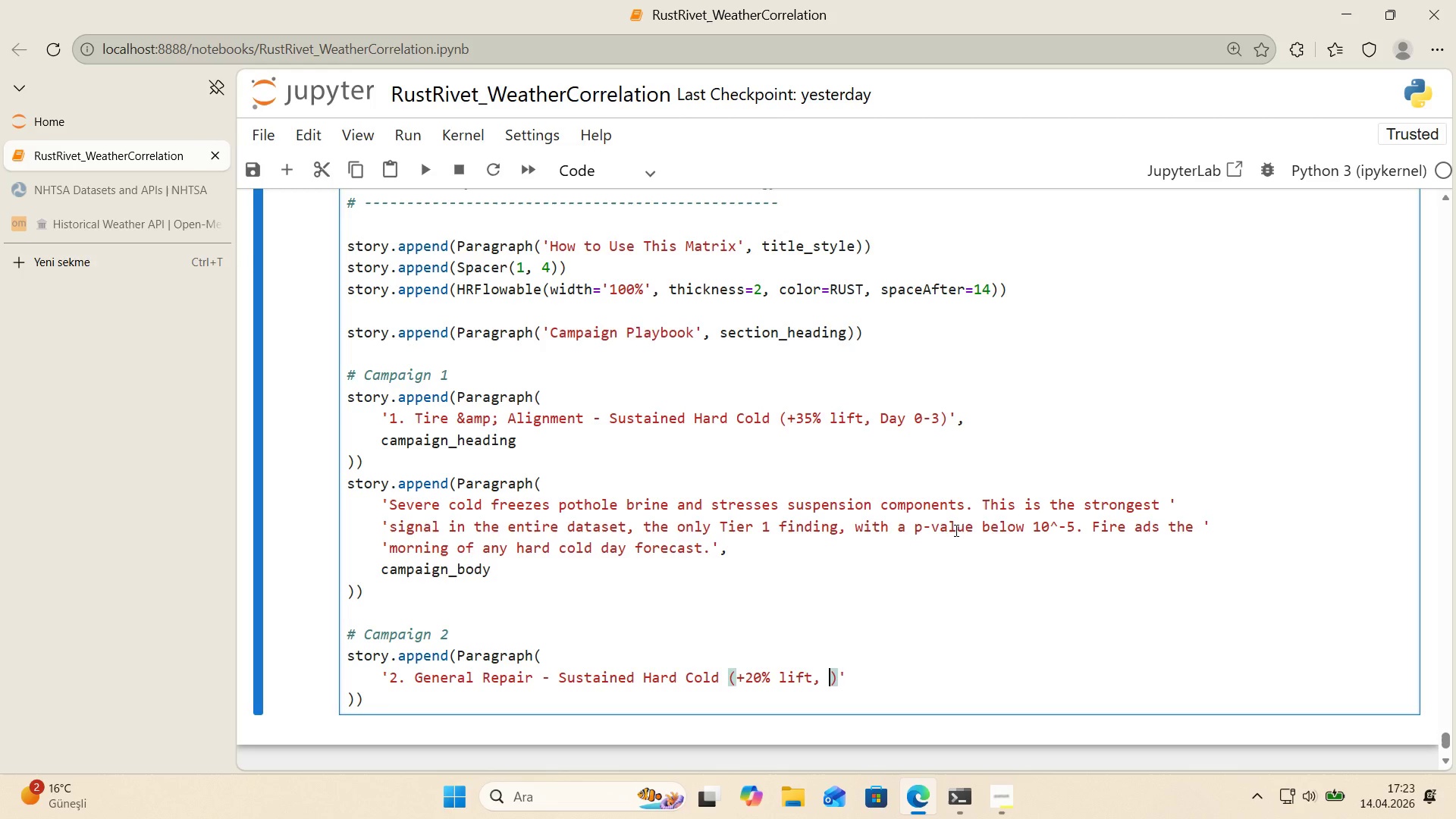 
key(Space)
 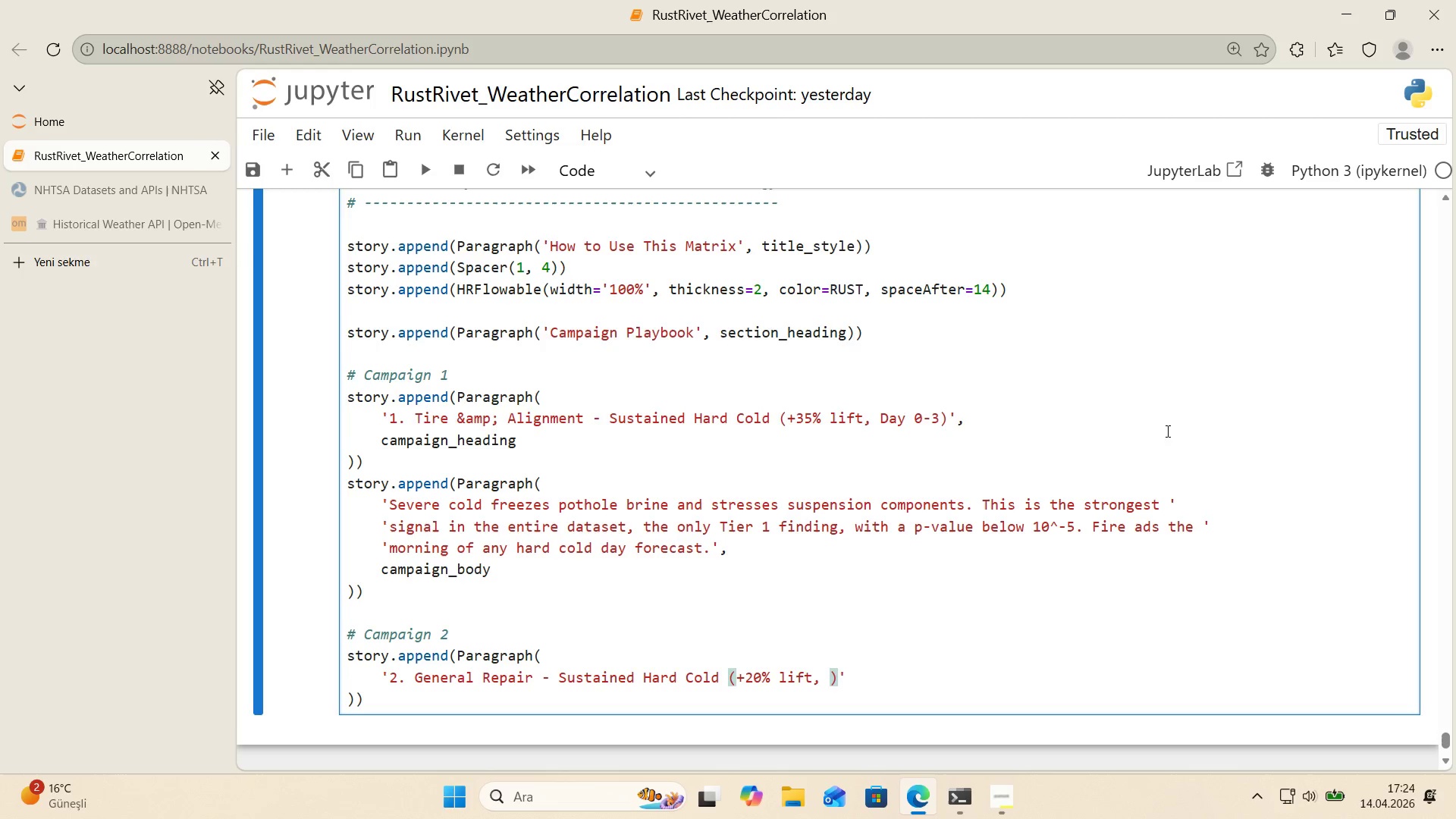 
scroll: coordinate [1175, 429], scroll_direction: down, amount: 1.0
 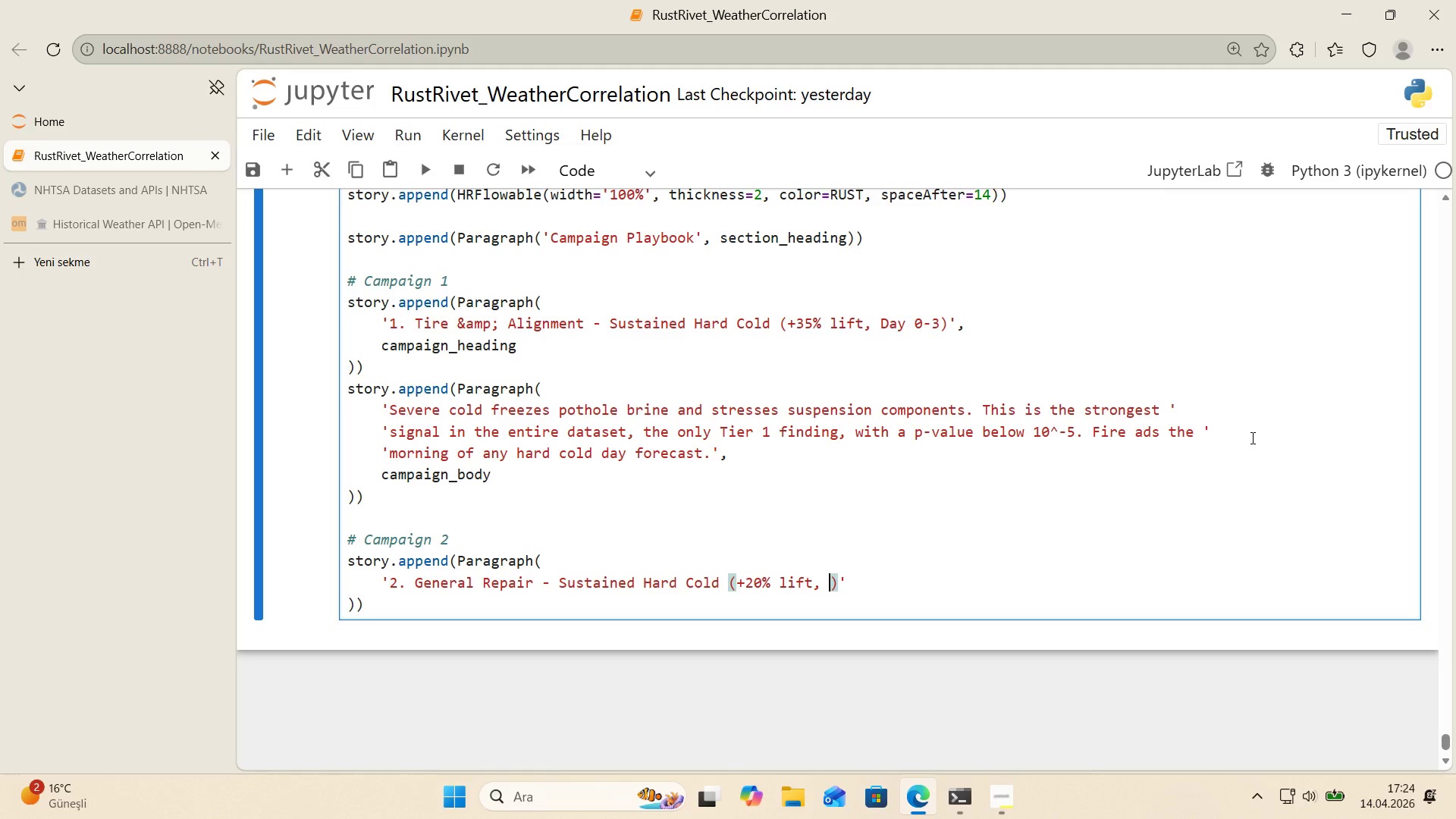 
type(Day 0-2)
 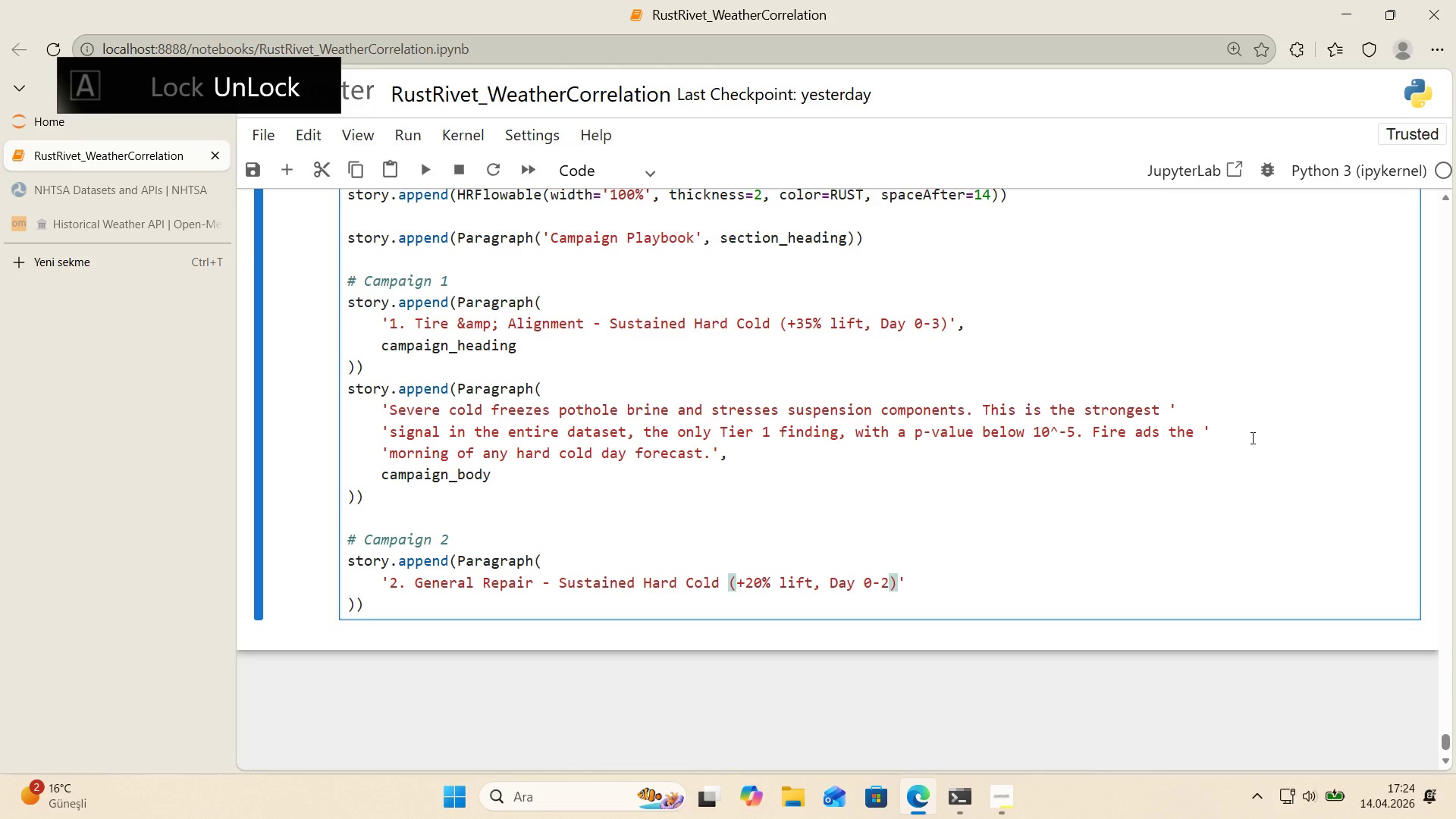 
key(ArrowRight)
 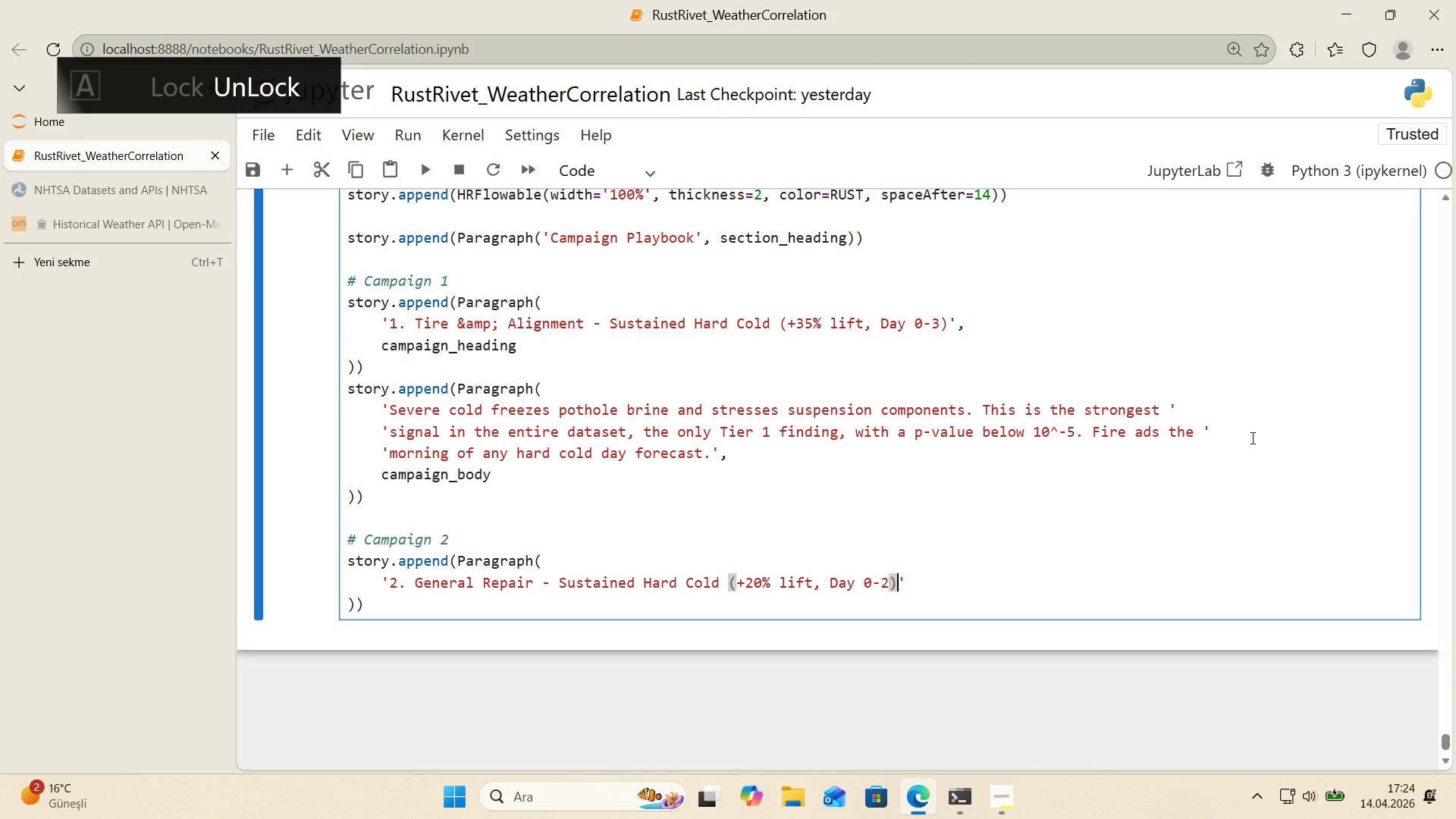 
key(ArrowRight)
 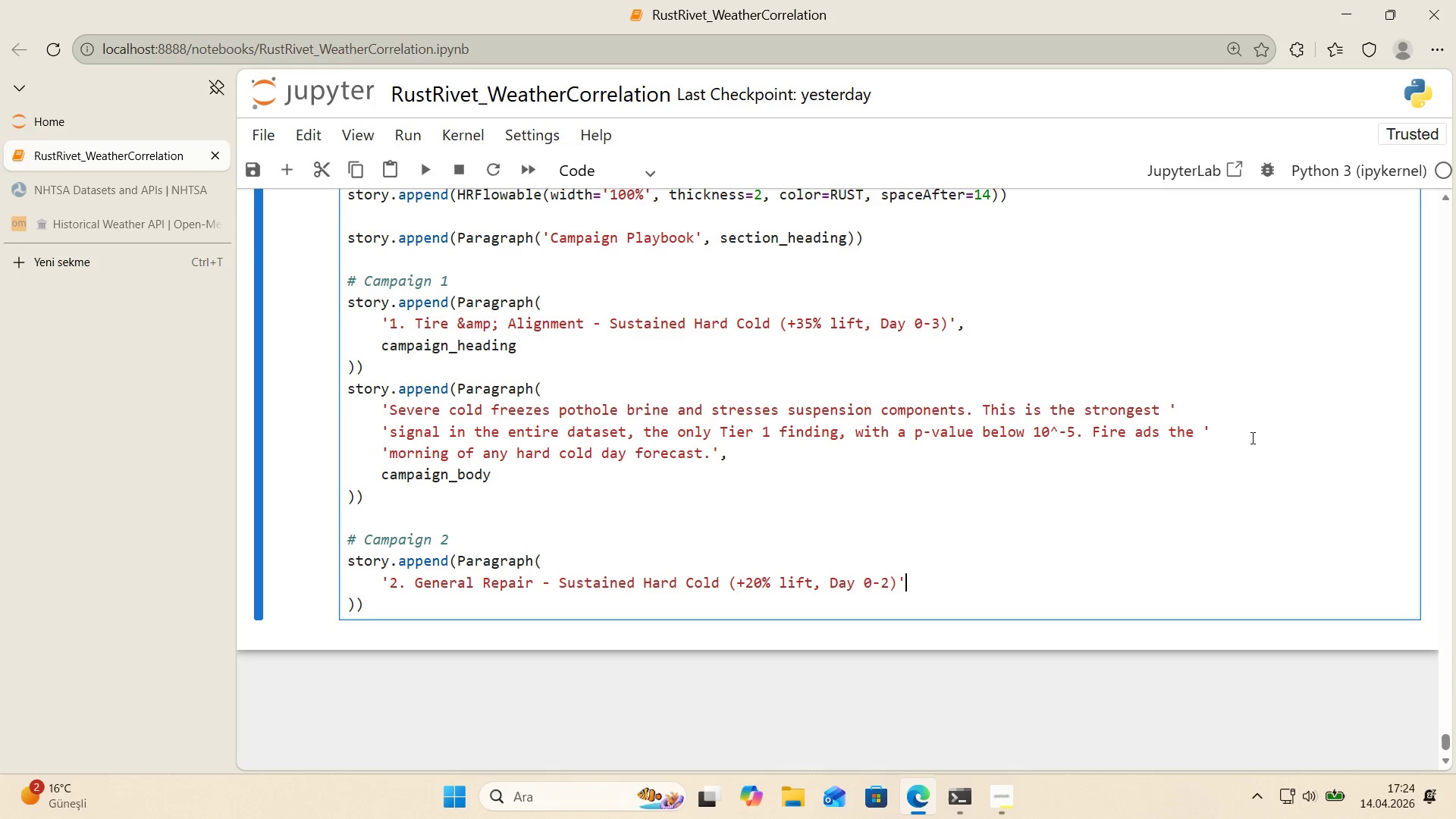 
key(Comma)
 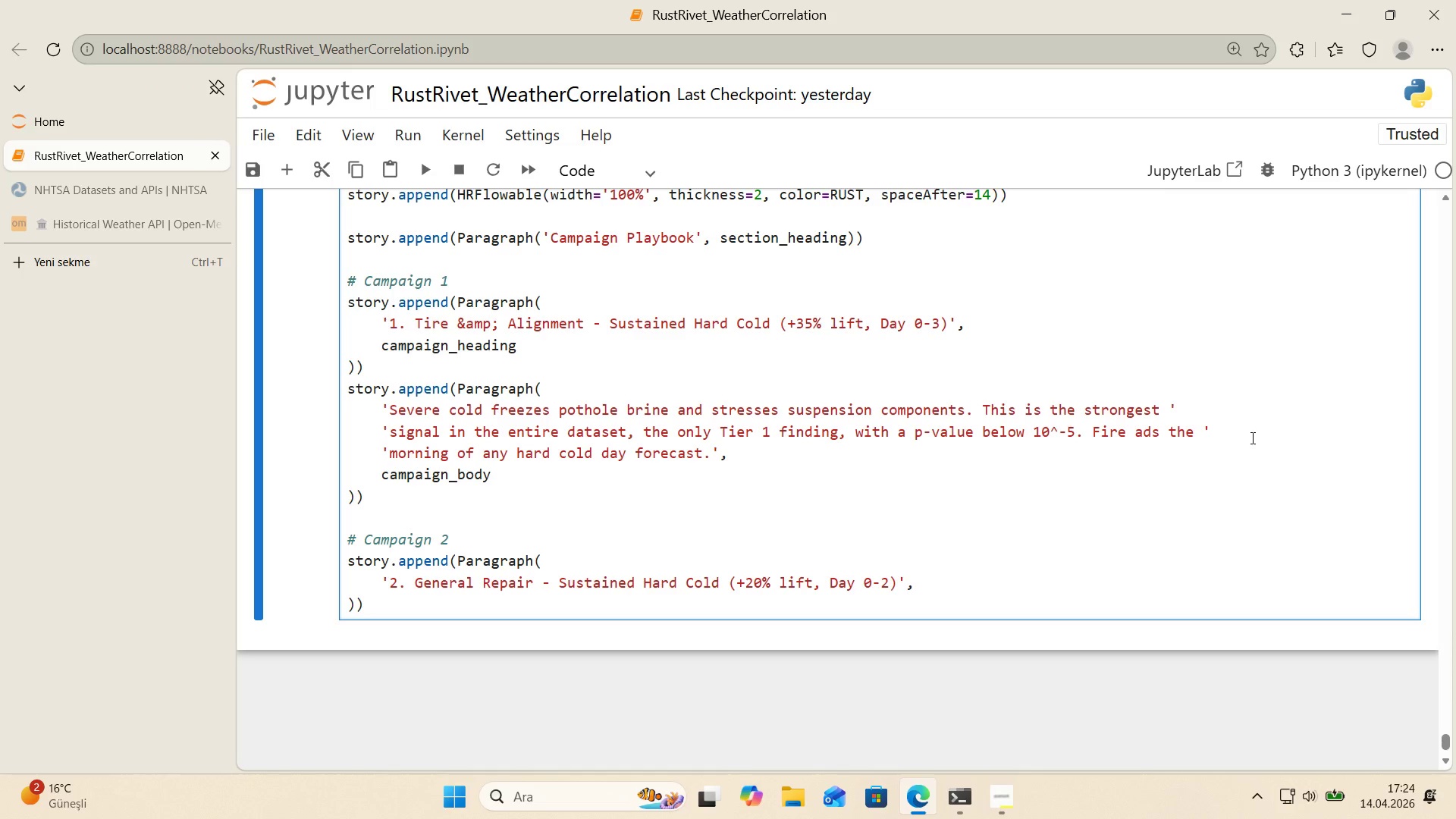 
key(Enter)
 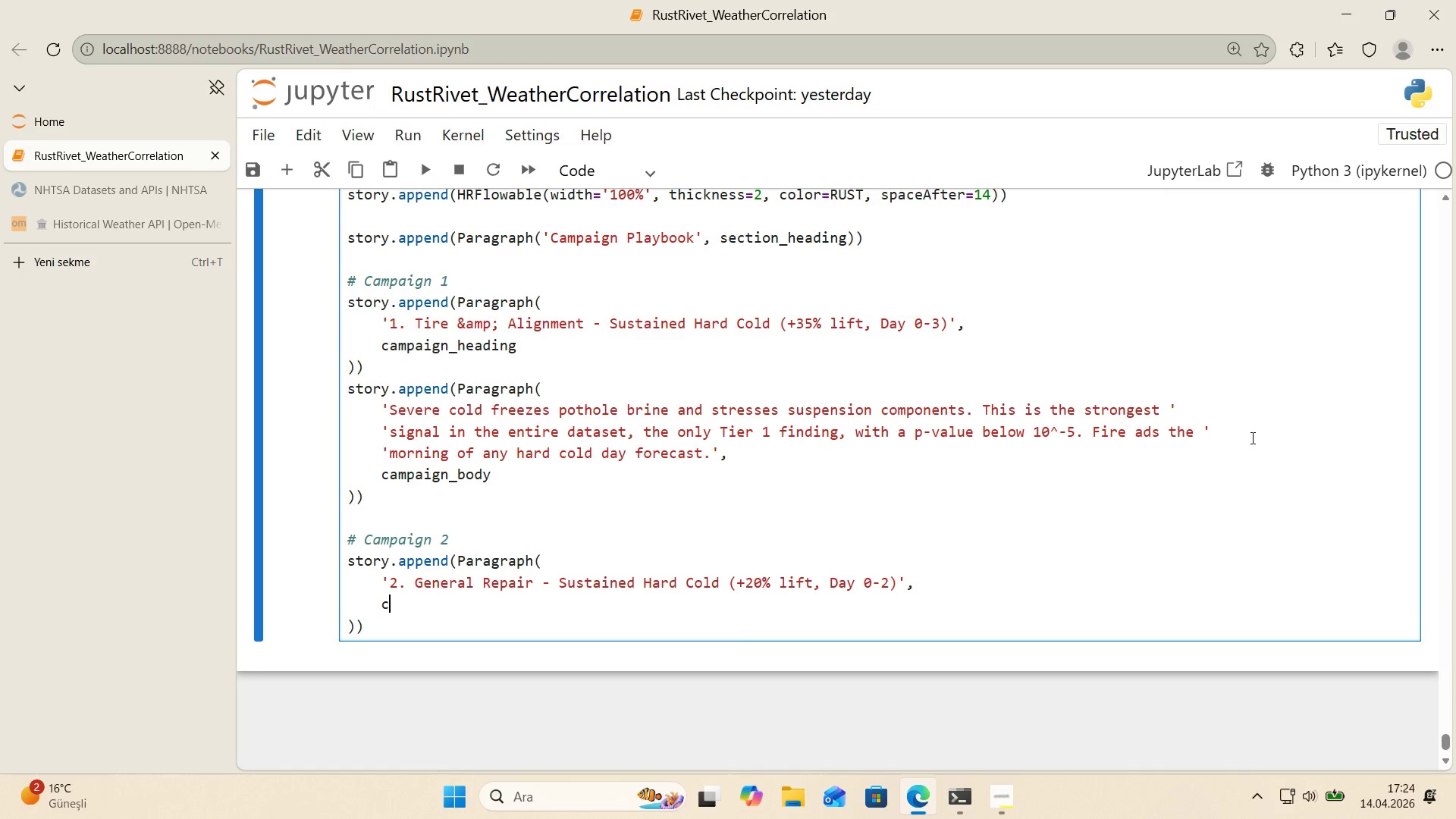 
type(campa'gn_head'ng)
 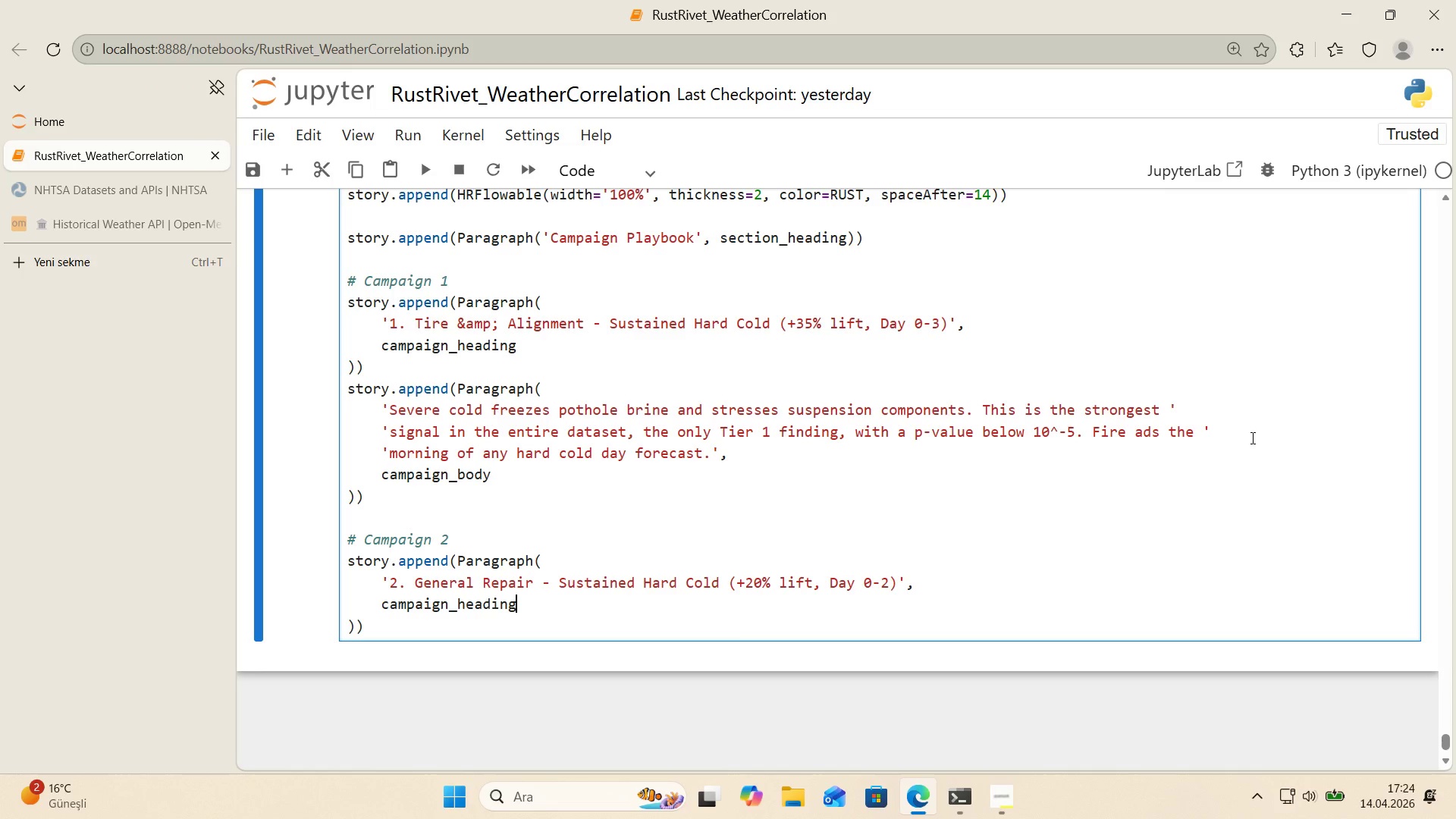 
key(ArrowDown)
 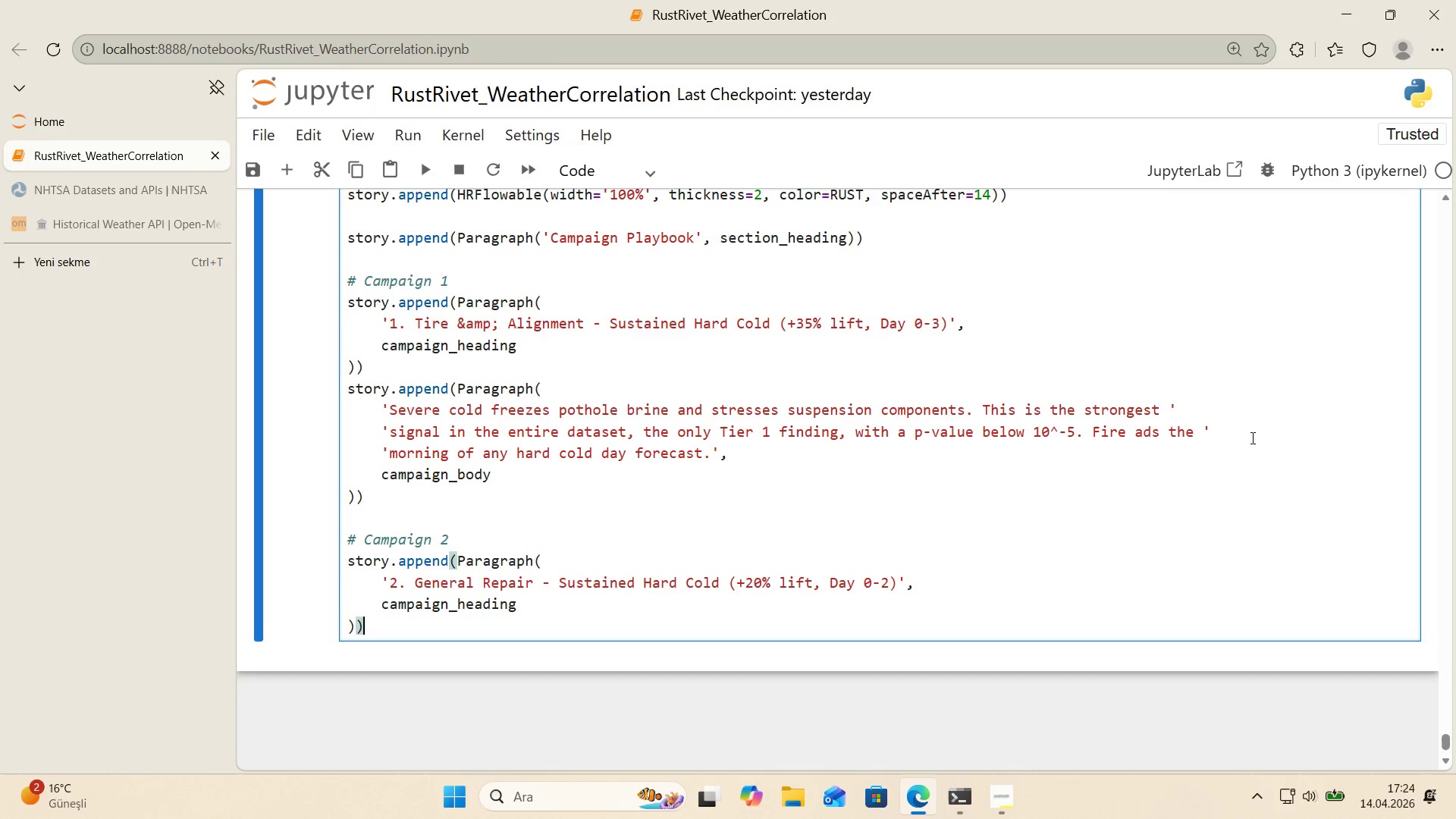 
key(Enter)
 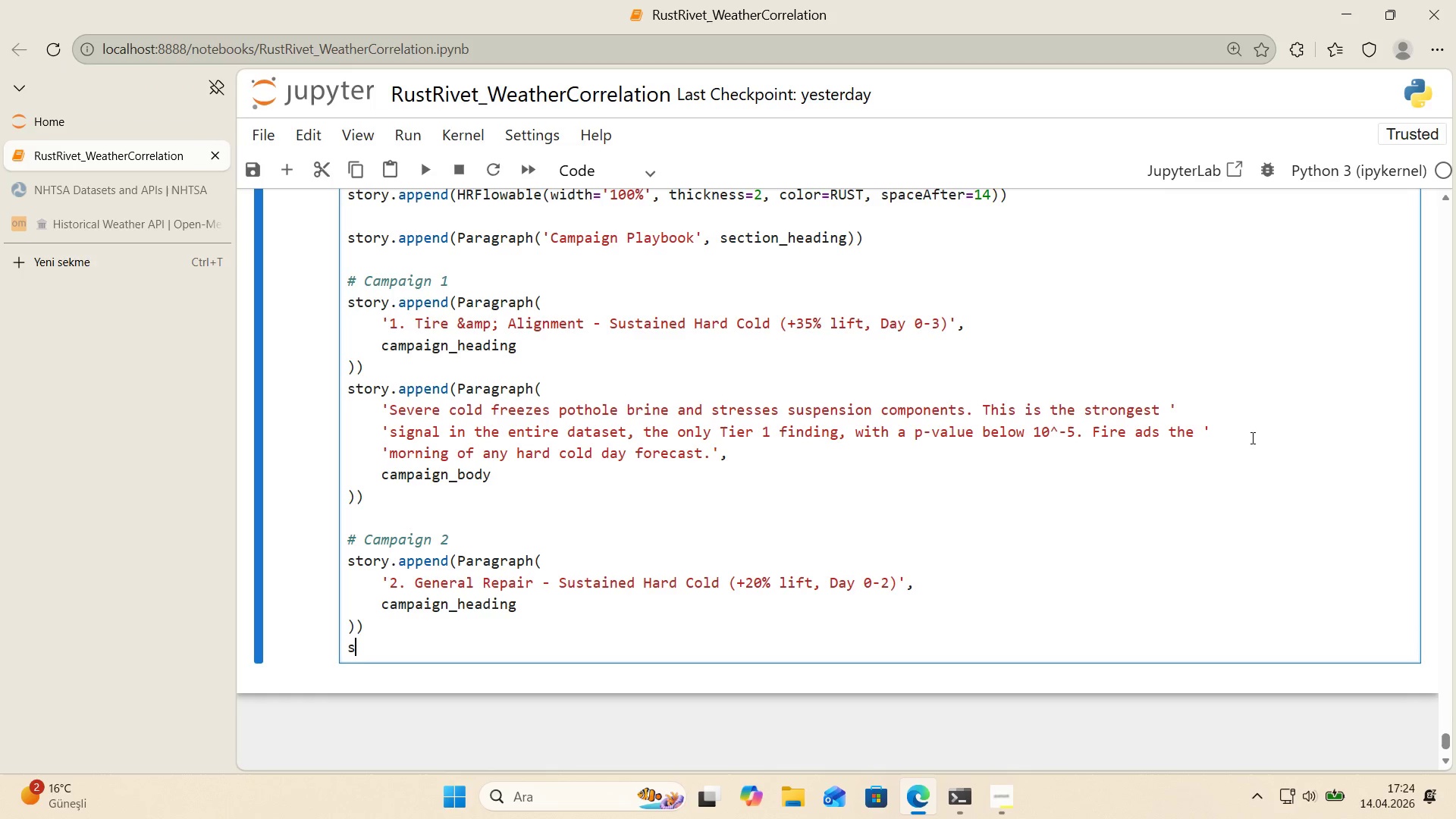 
type(story.append*()
 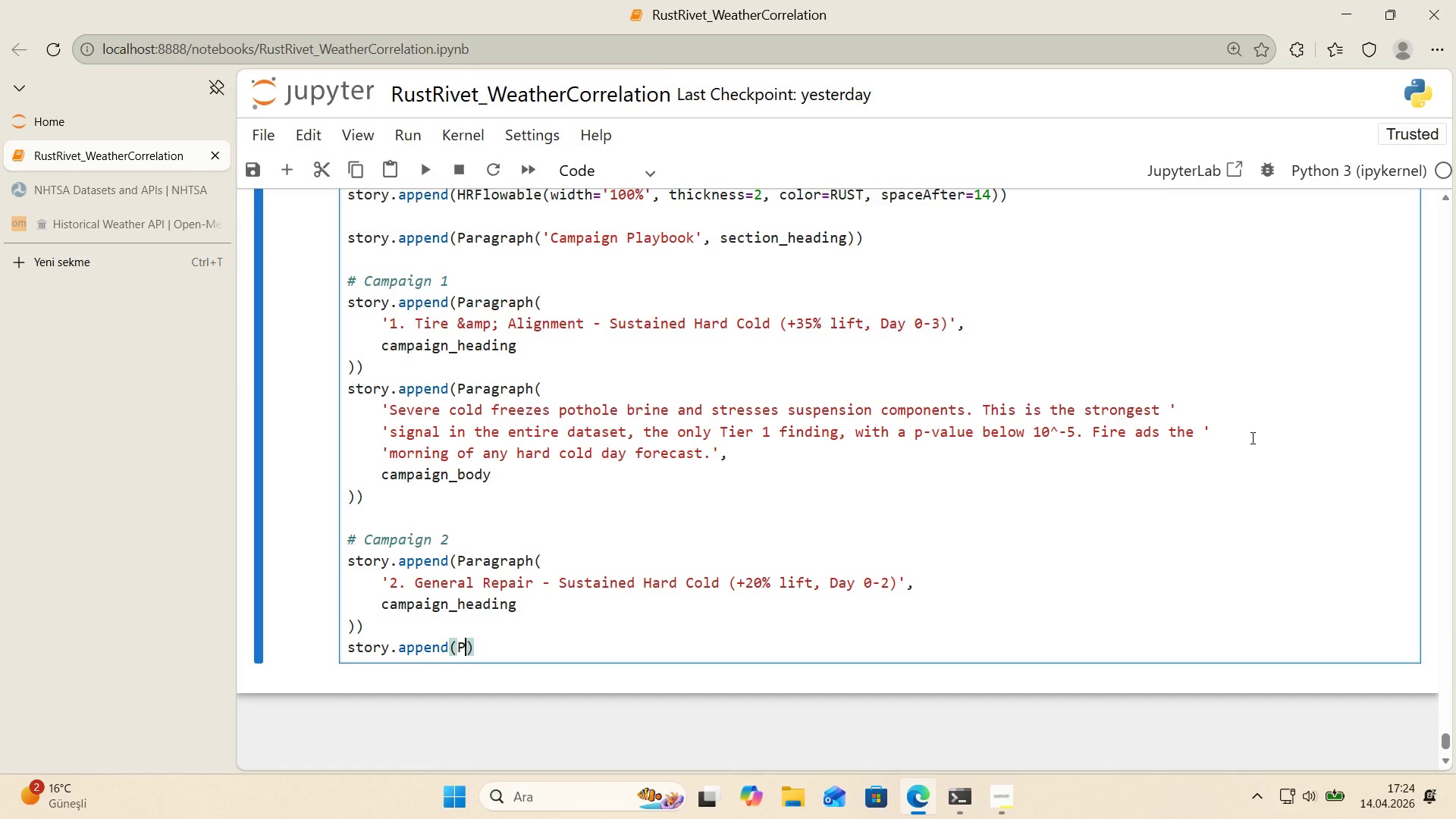 
 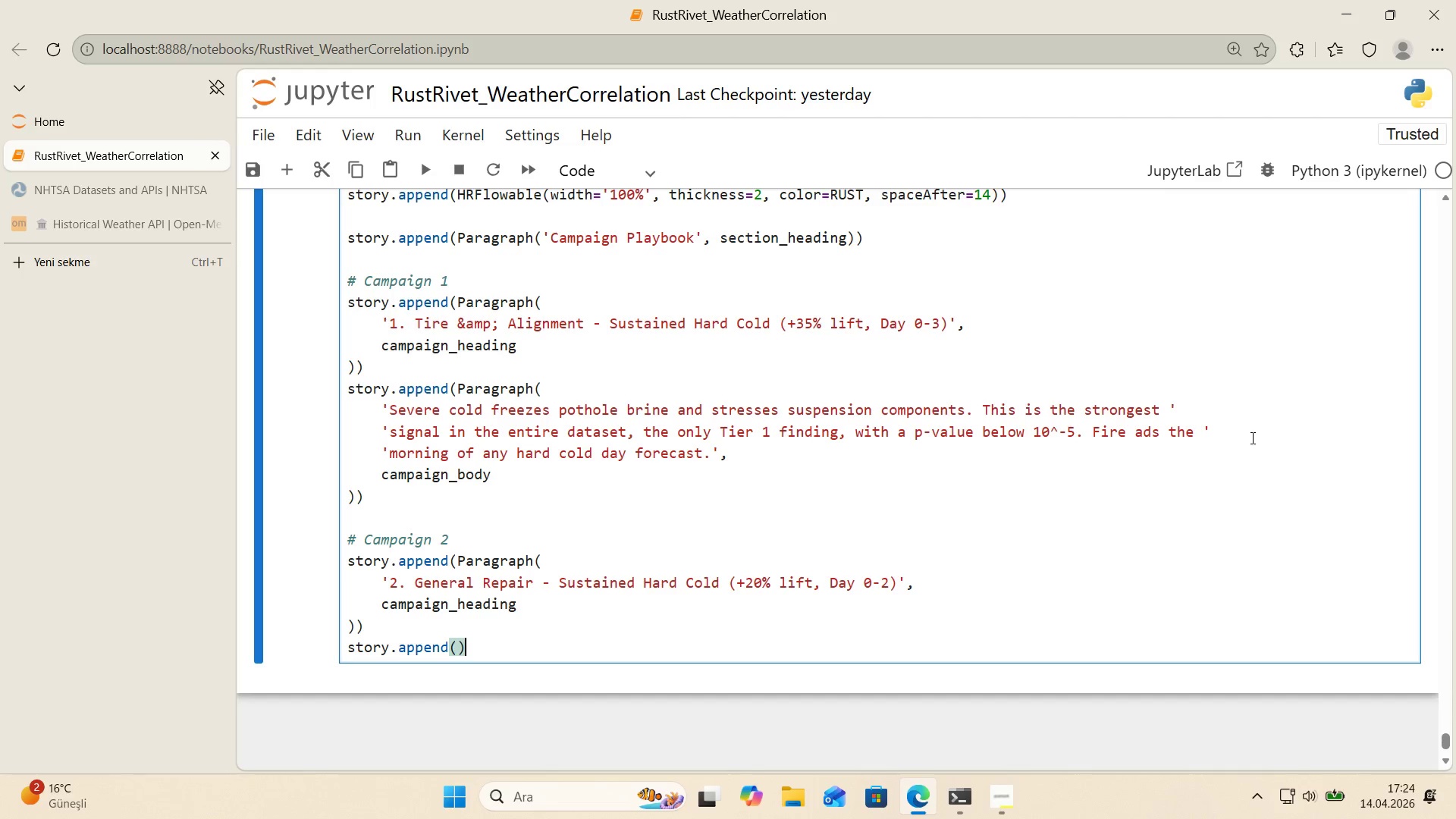 
key(ArrowLeft)
 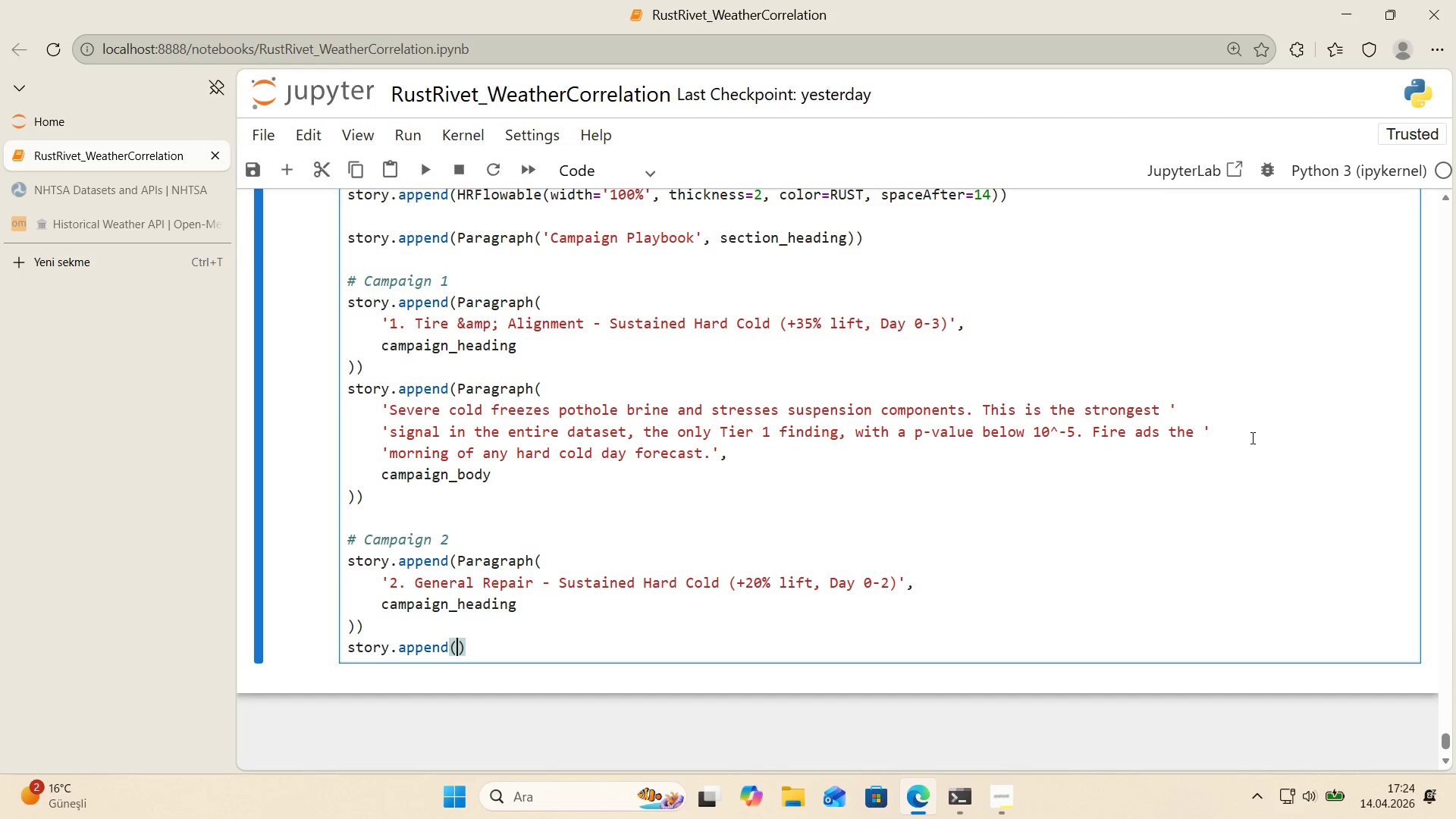 
type(Paragraph)
 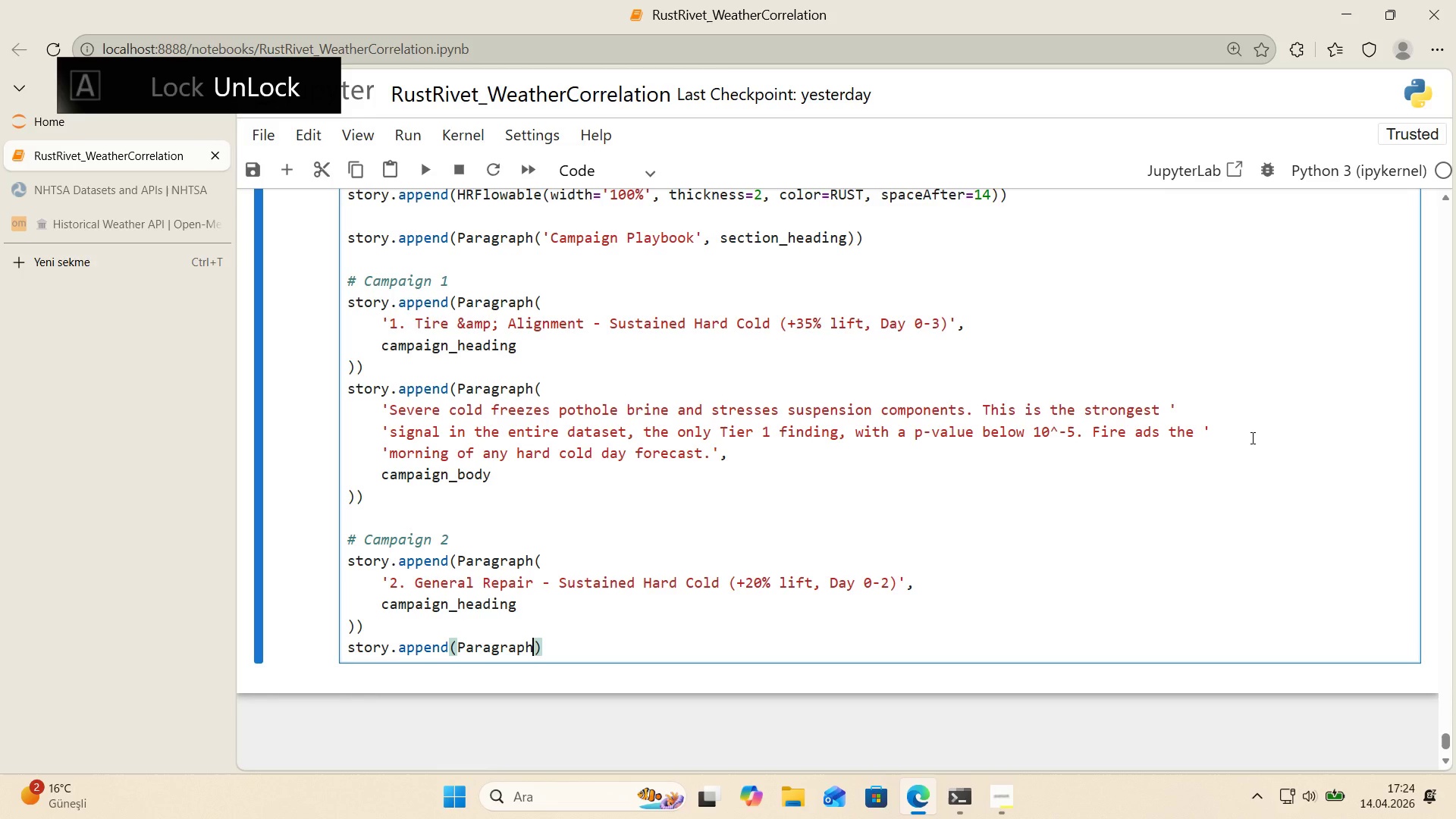 
key(ArrowRight)
 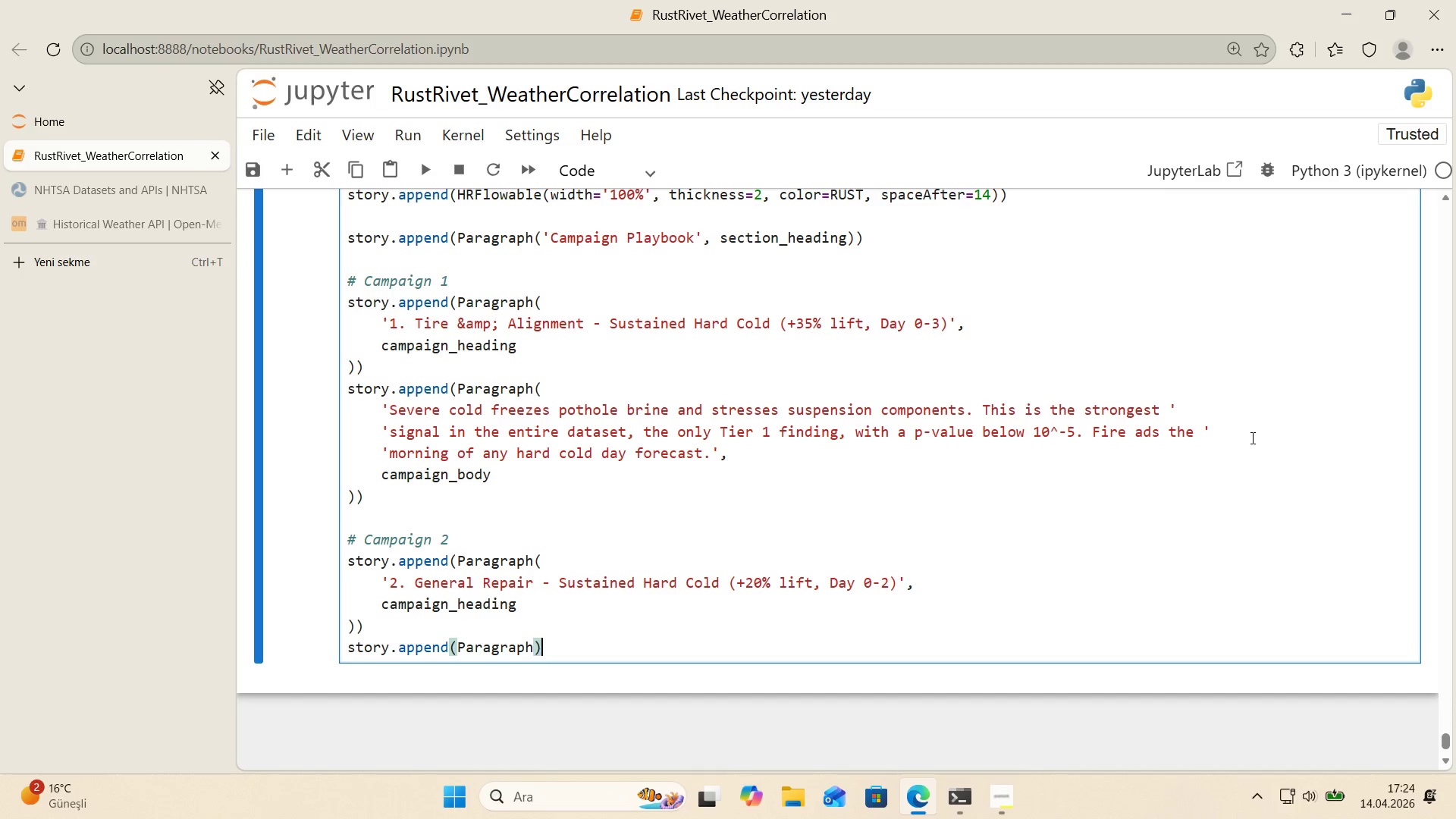 
key(Backspace)
type(*()
 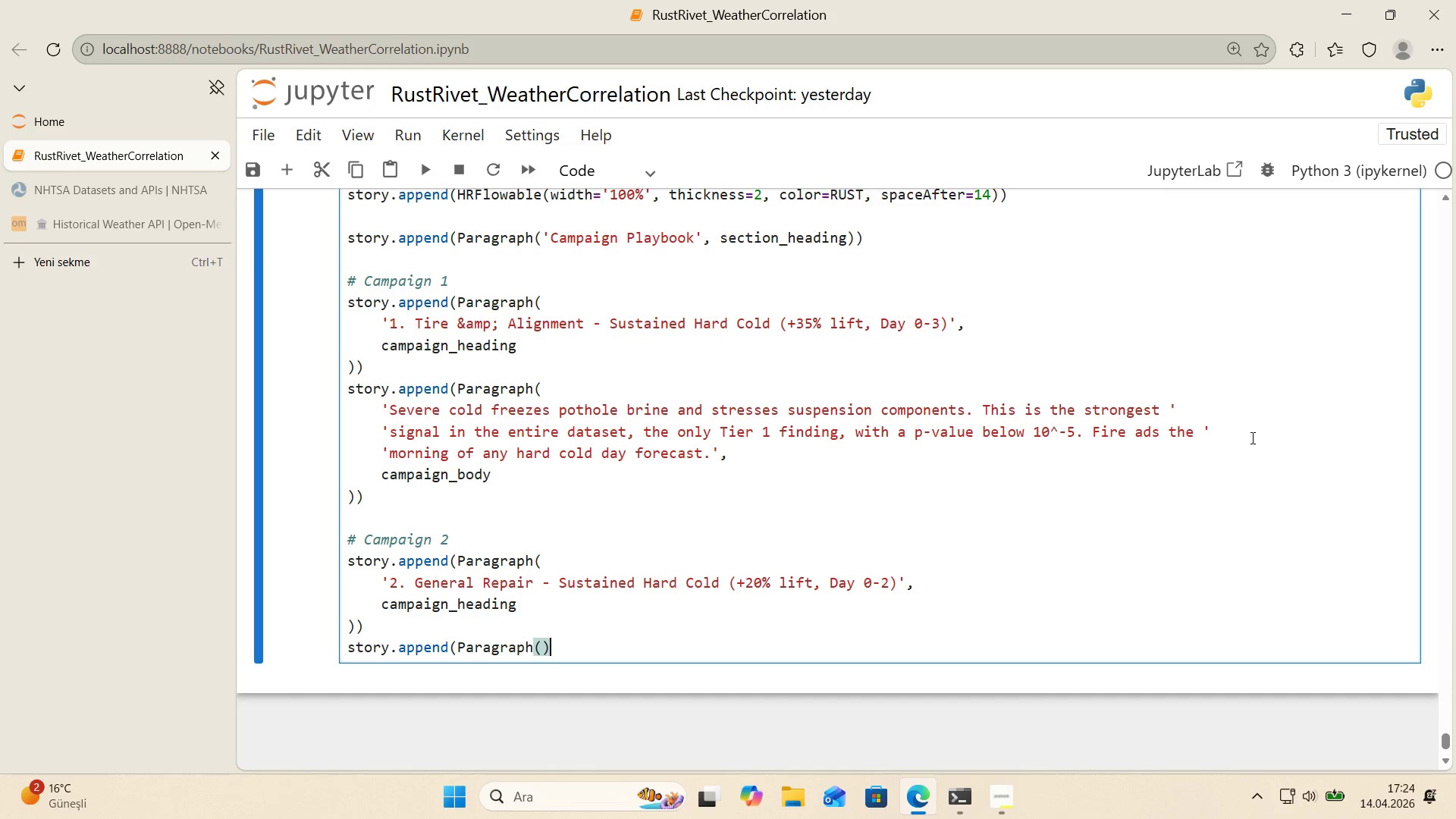 
key(ArrowLeft)
 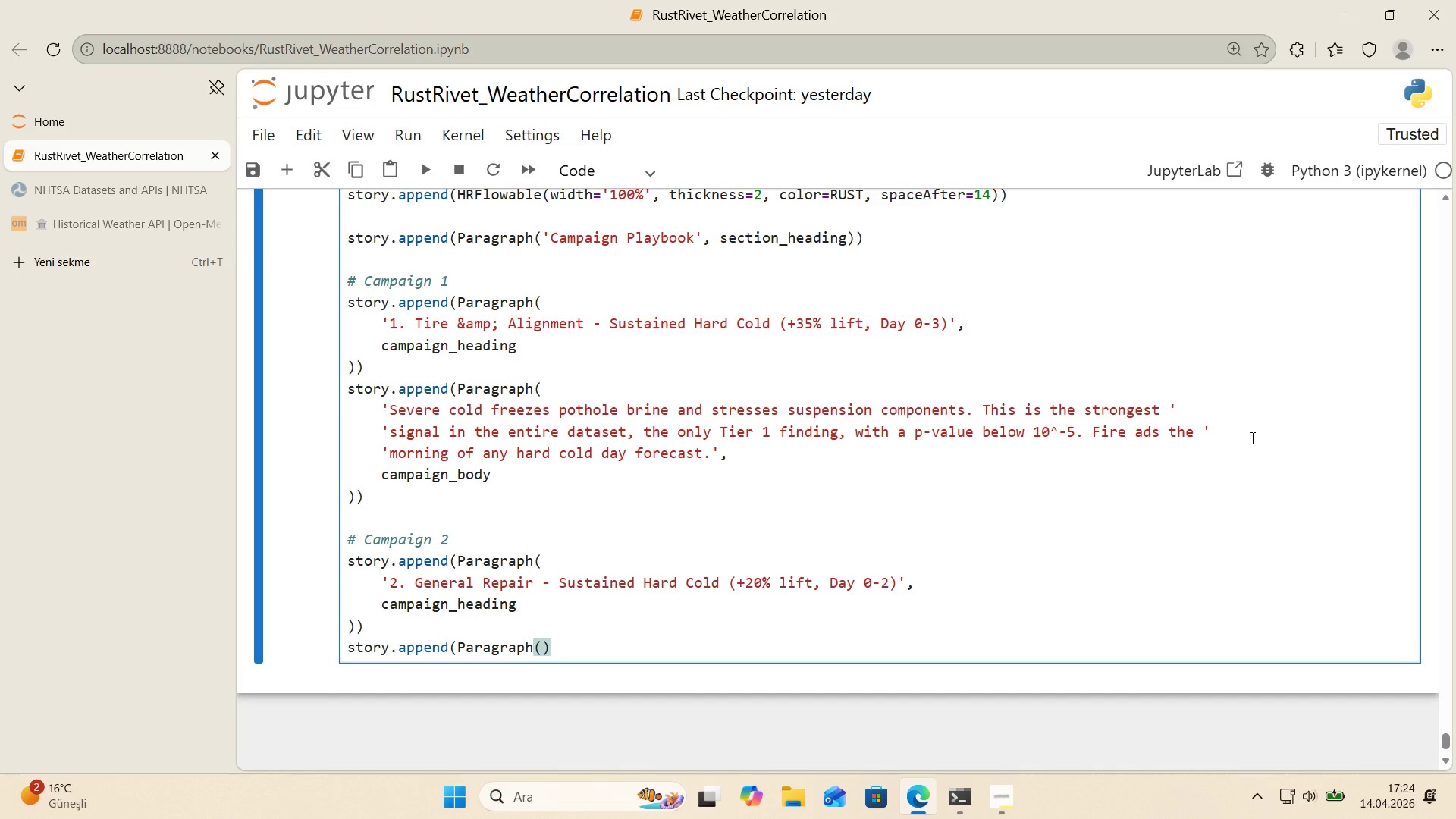 
key(Enter)
 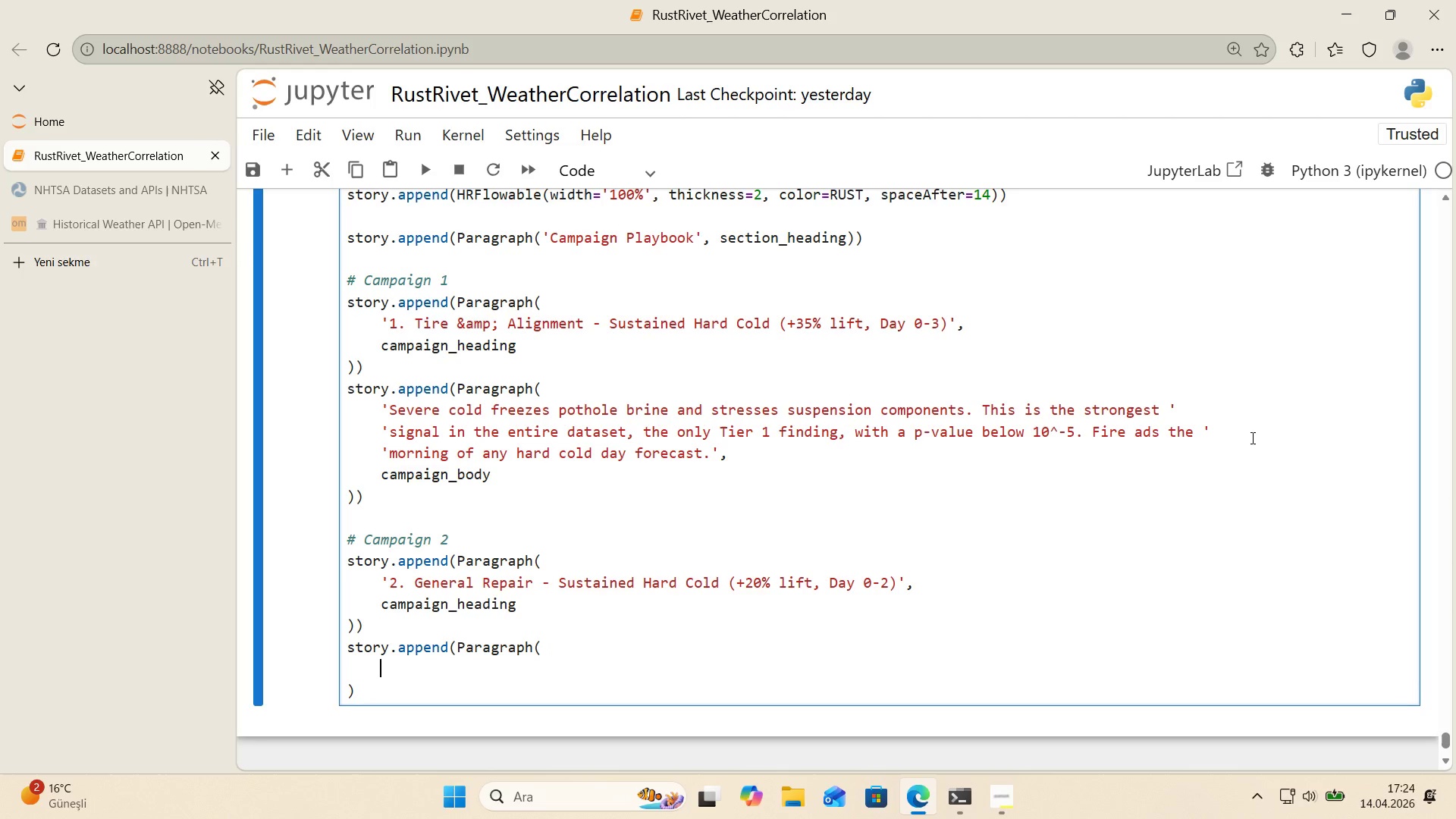 
type(@@)
 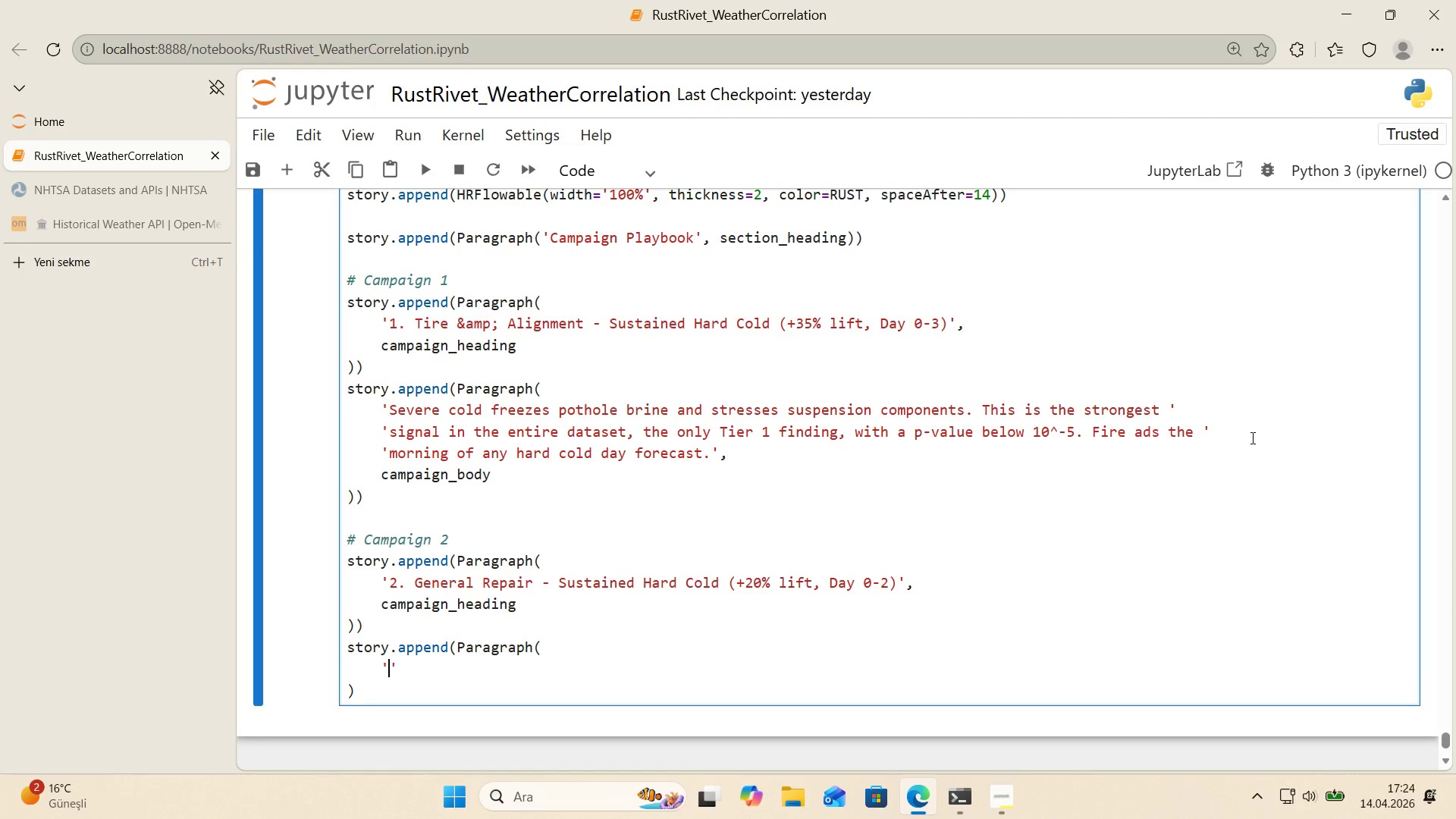 
key(ArrowLeft)
 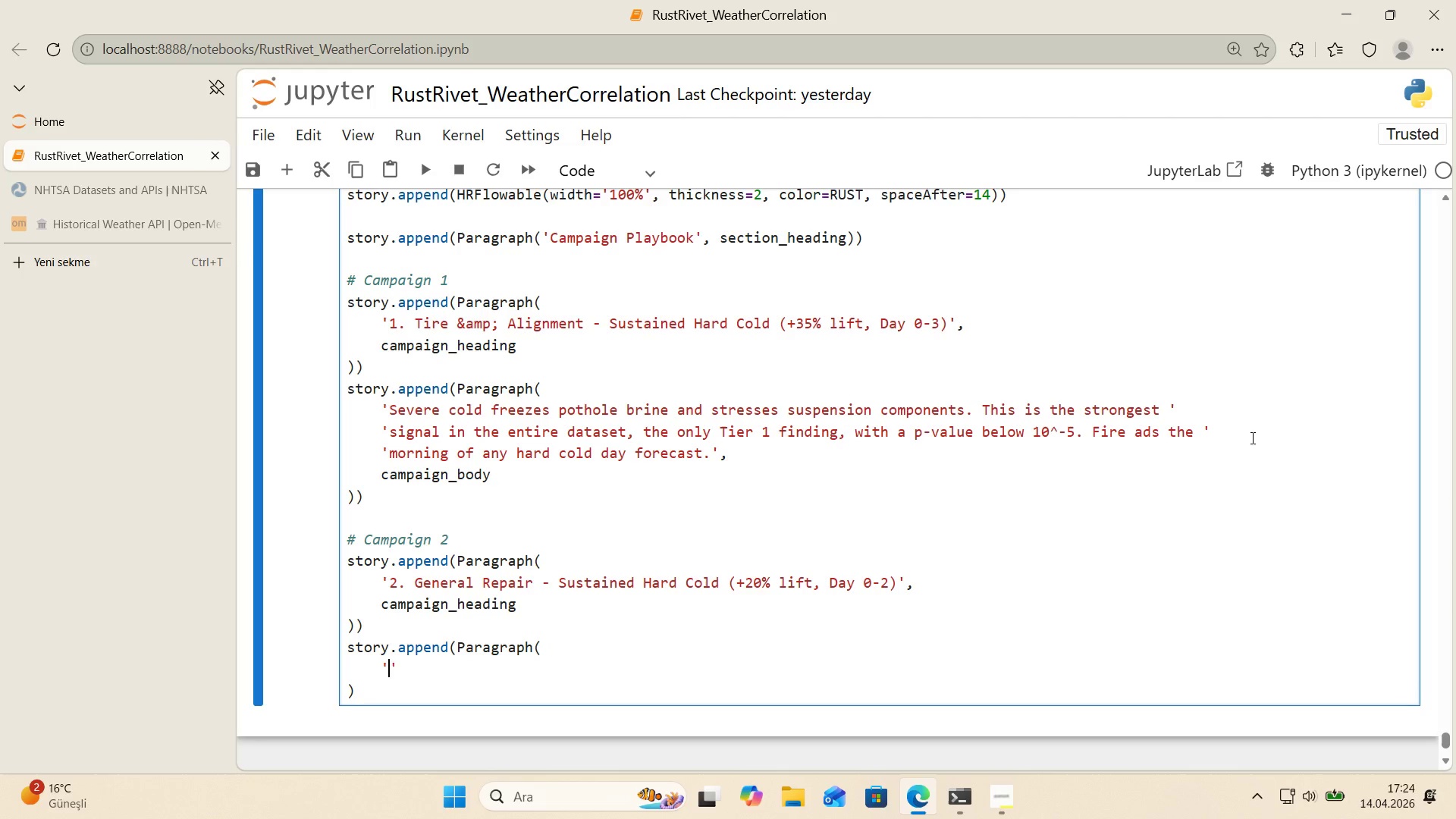 
type(Eng'nes, cool'ng sytems, and fuel del'very all stra'n)
 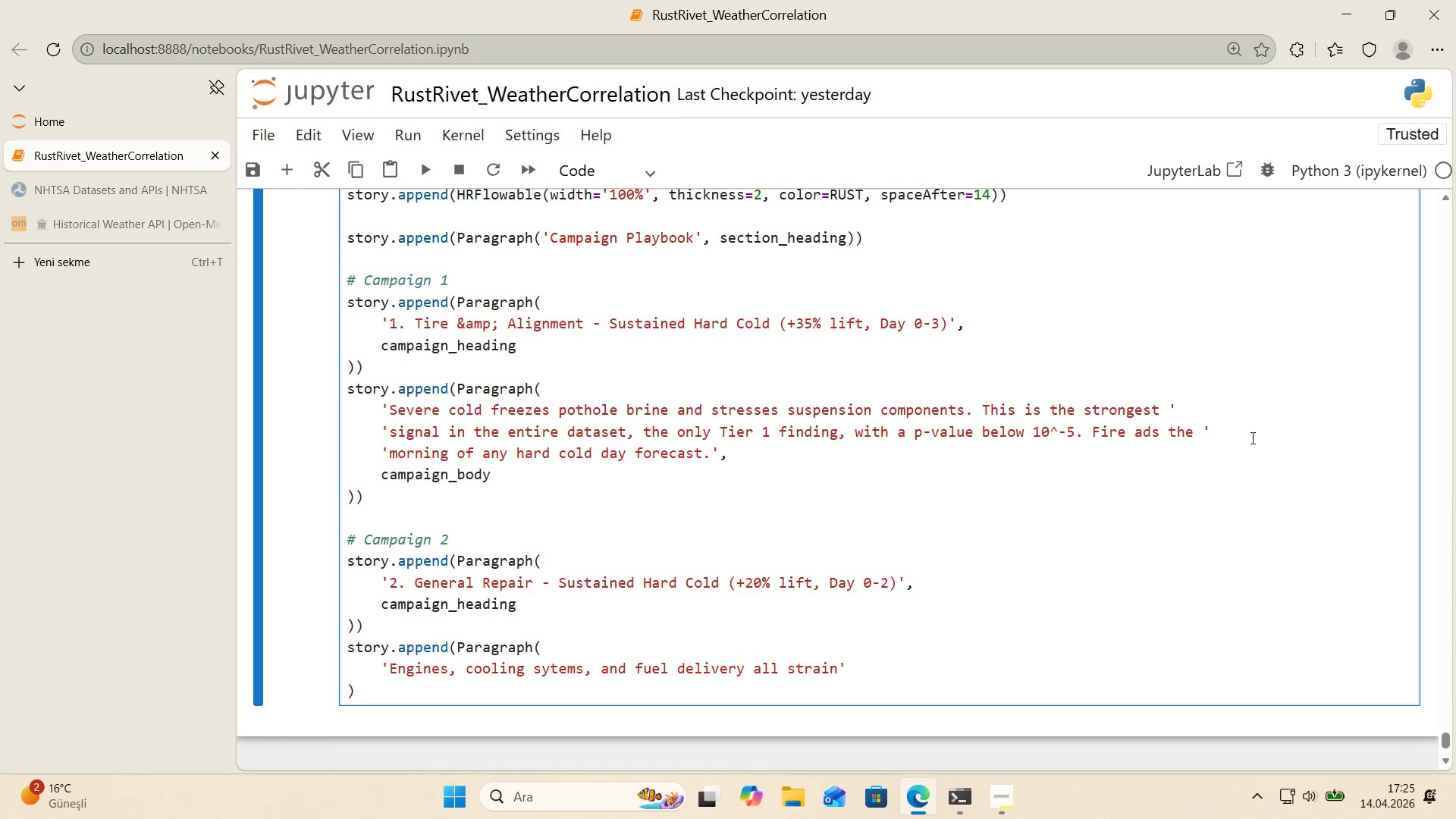 
wait(30.08)
 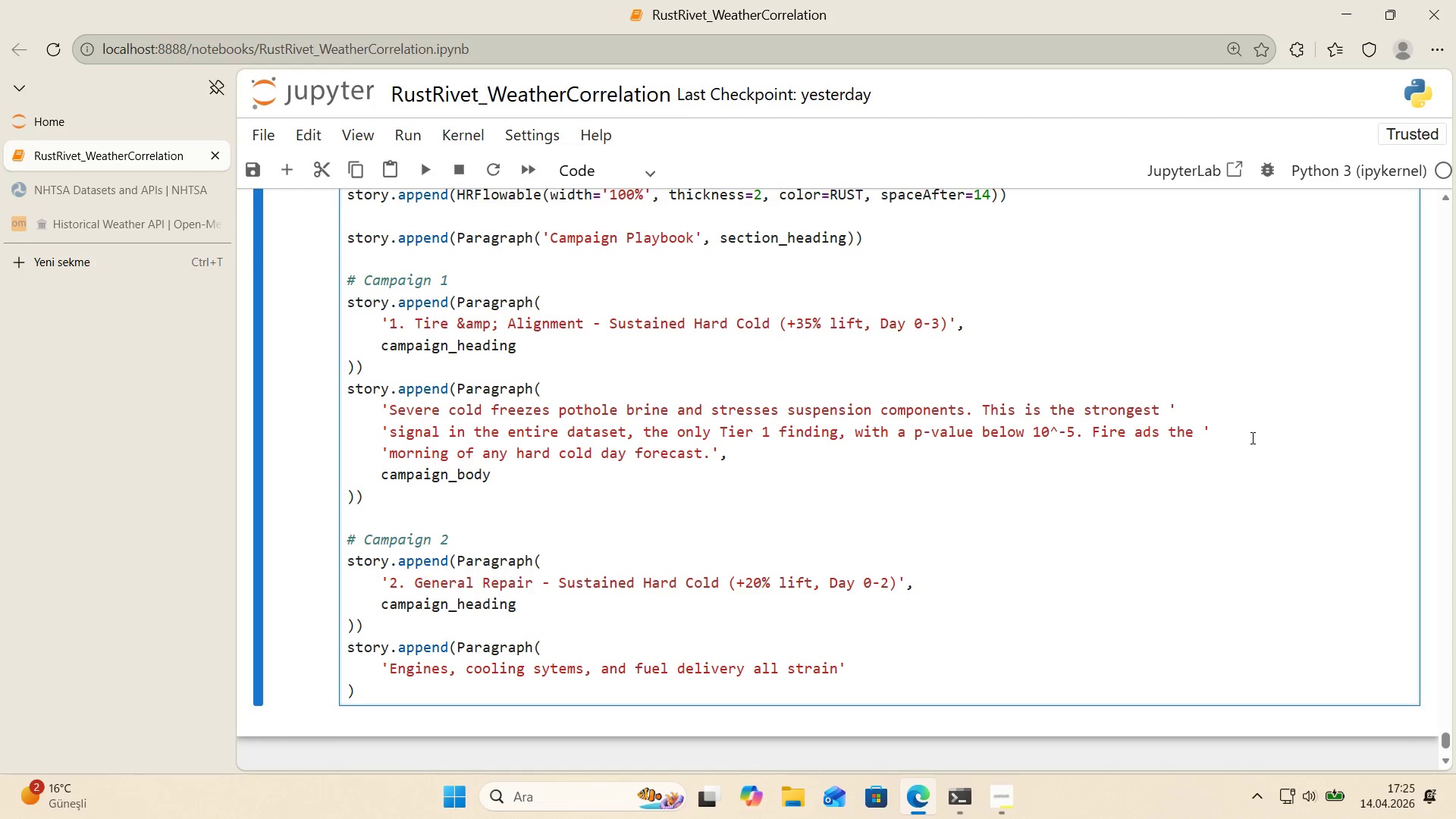 
scroll: coordinate [1158, 407], scroll_direction: down, amount: 1.0
 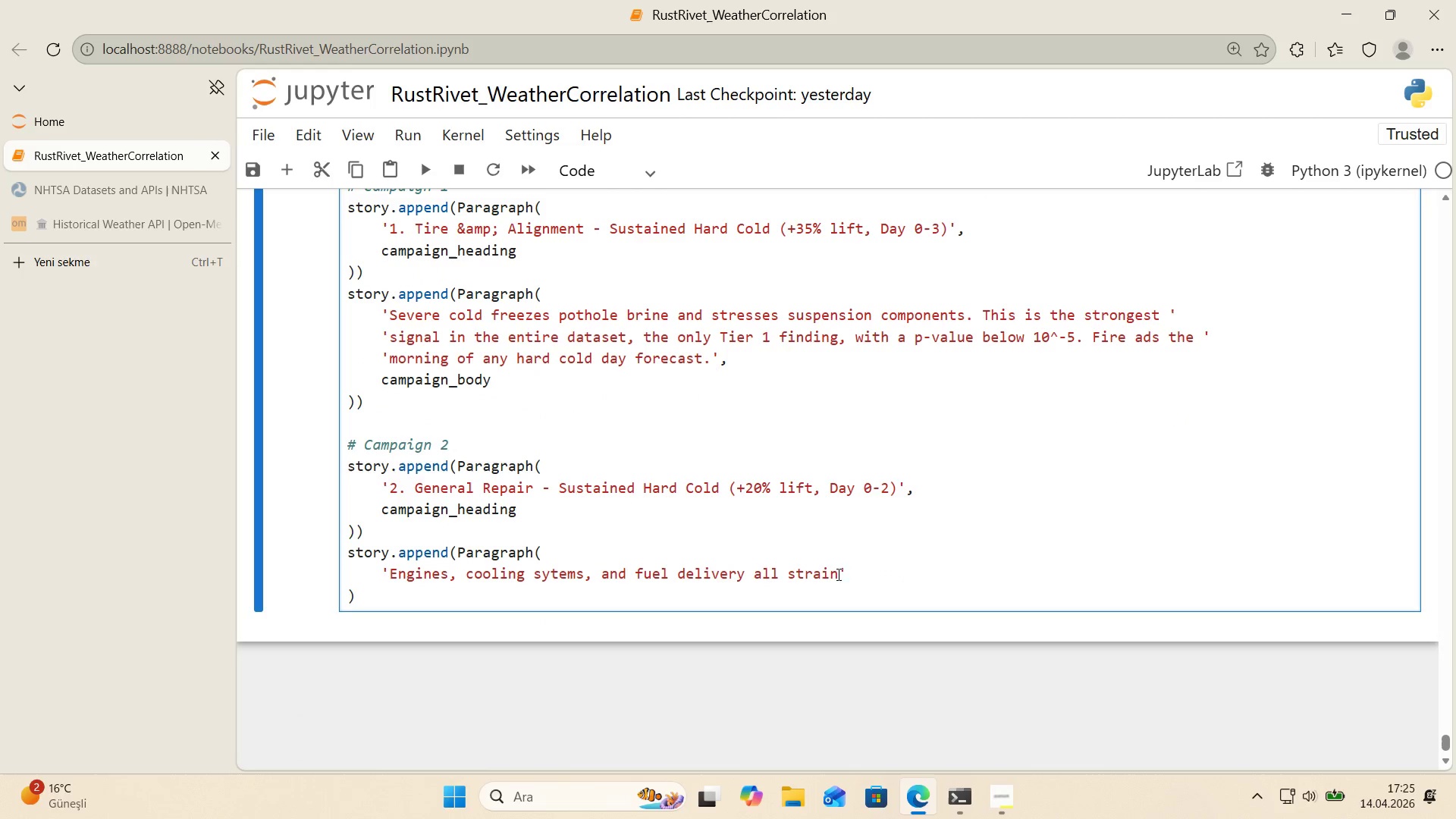 
left_click([843, 573])
 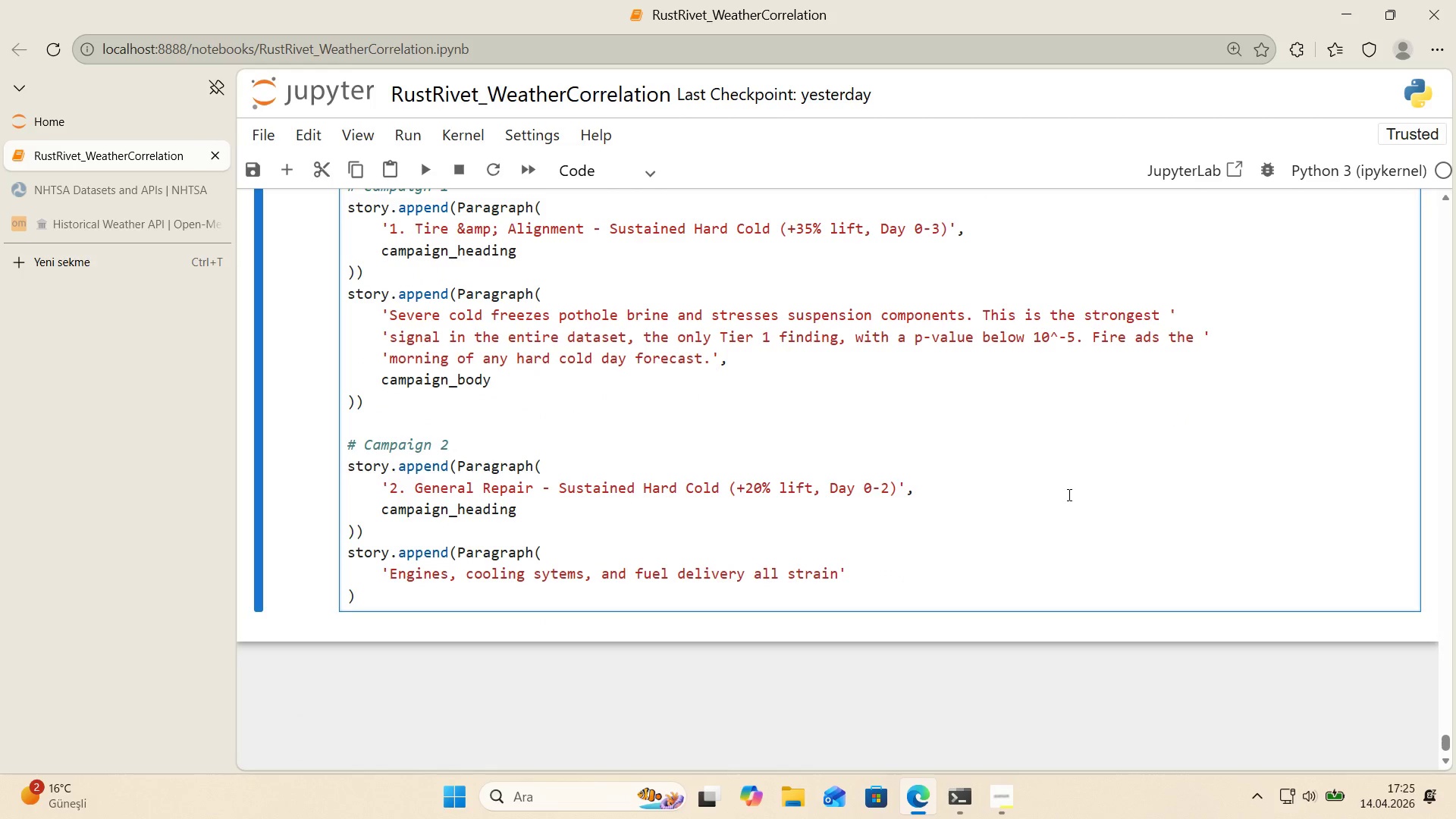 
wait(5.8)
 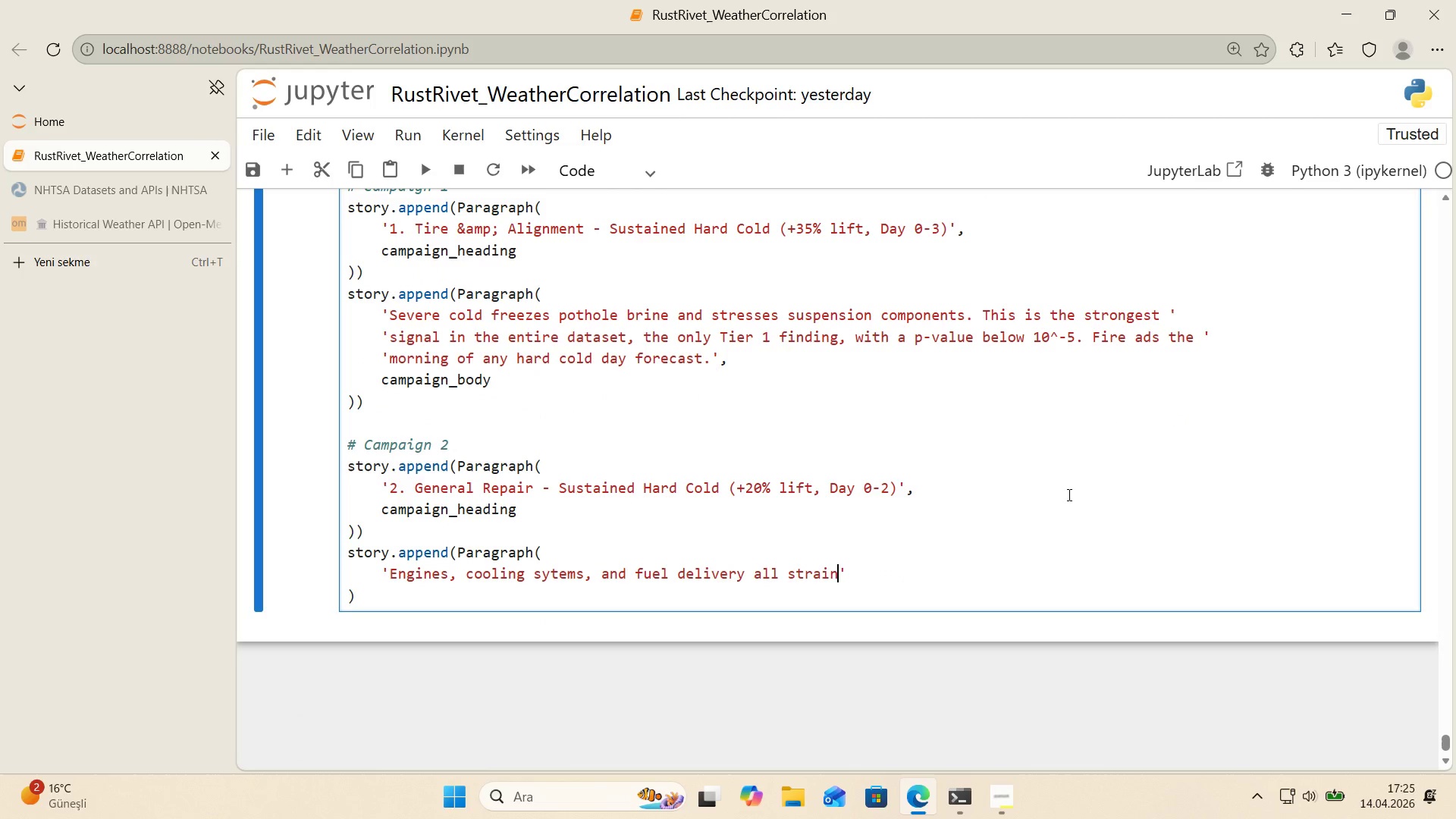 
type( s'multaneously )
 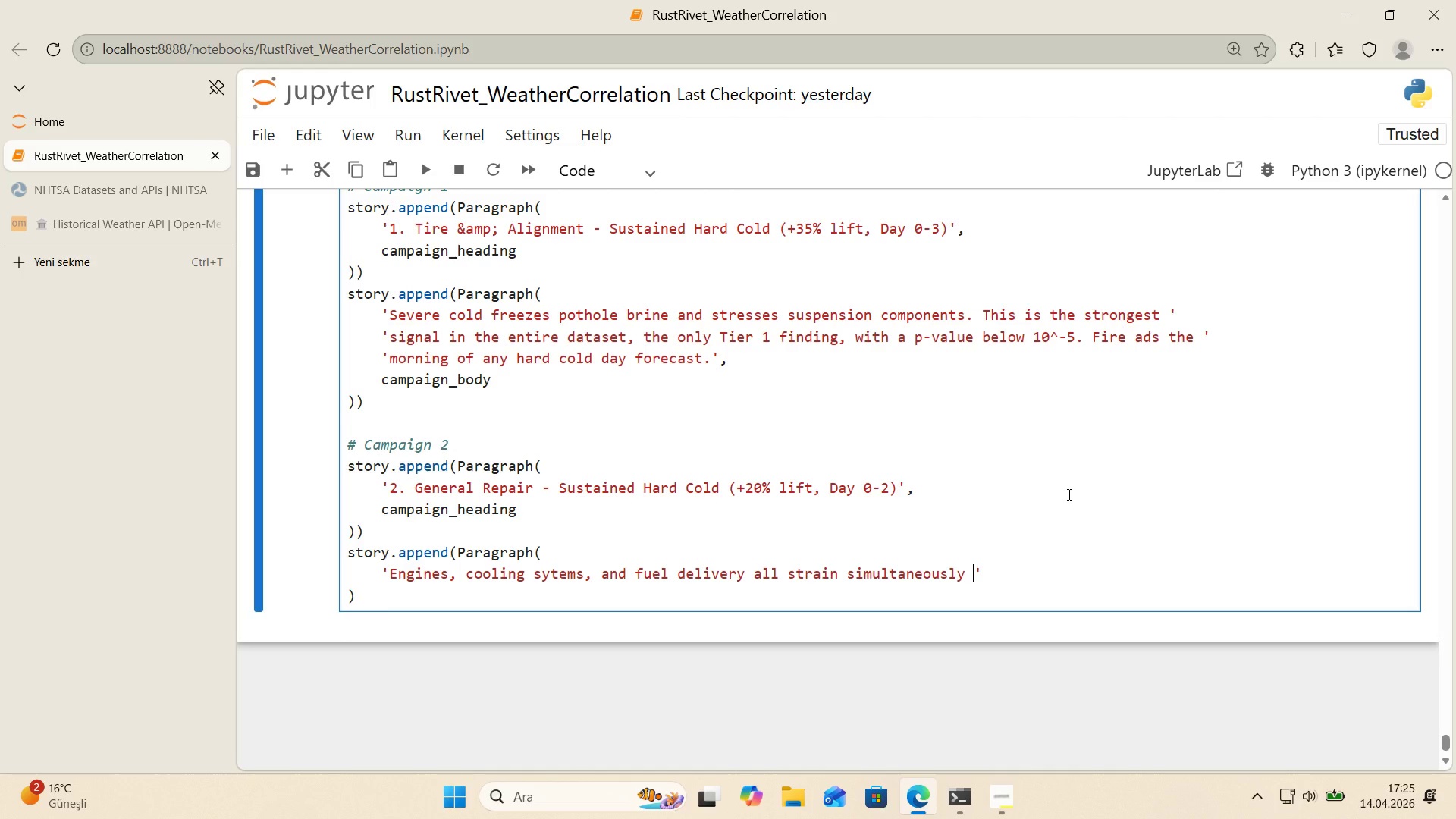 
wait(5.24)
 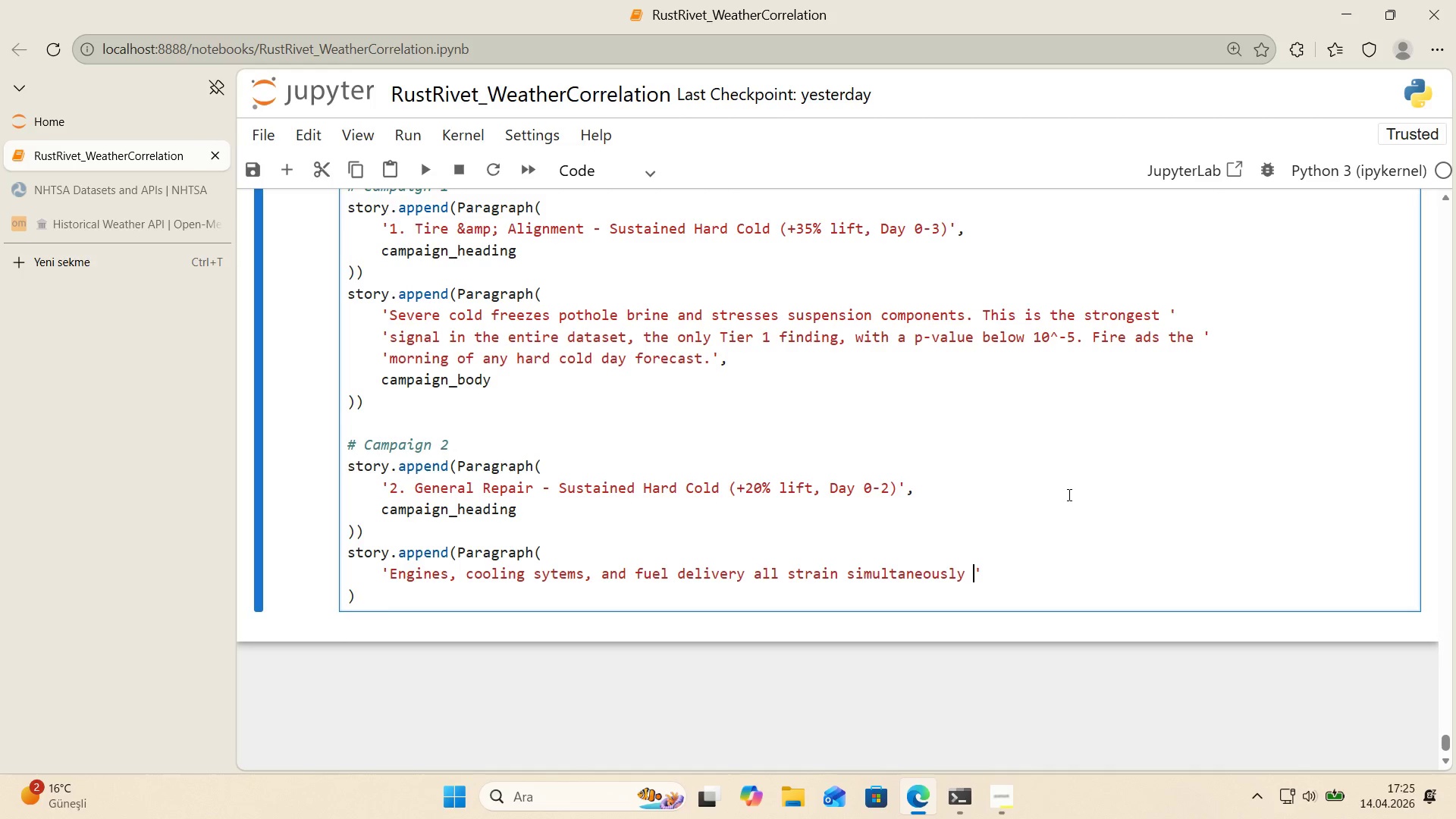 
type(on hardd cold morn'ngs. )
 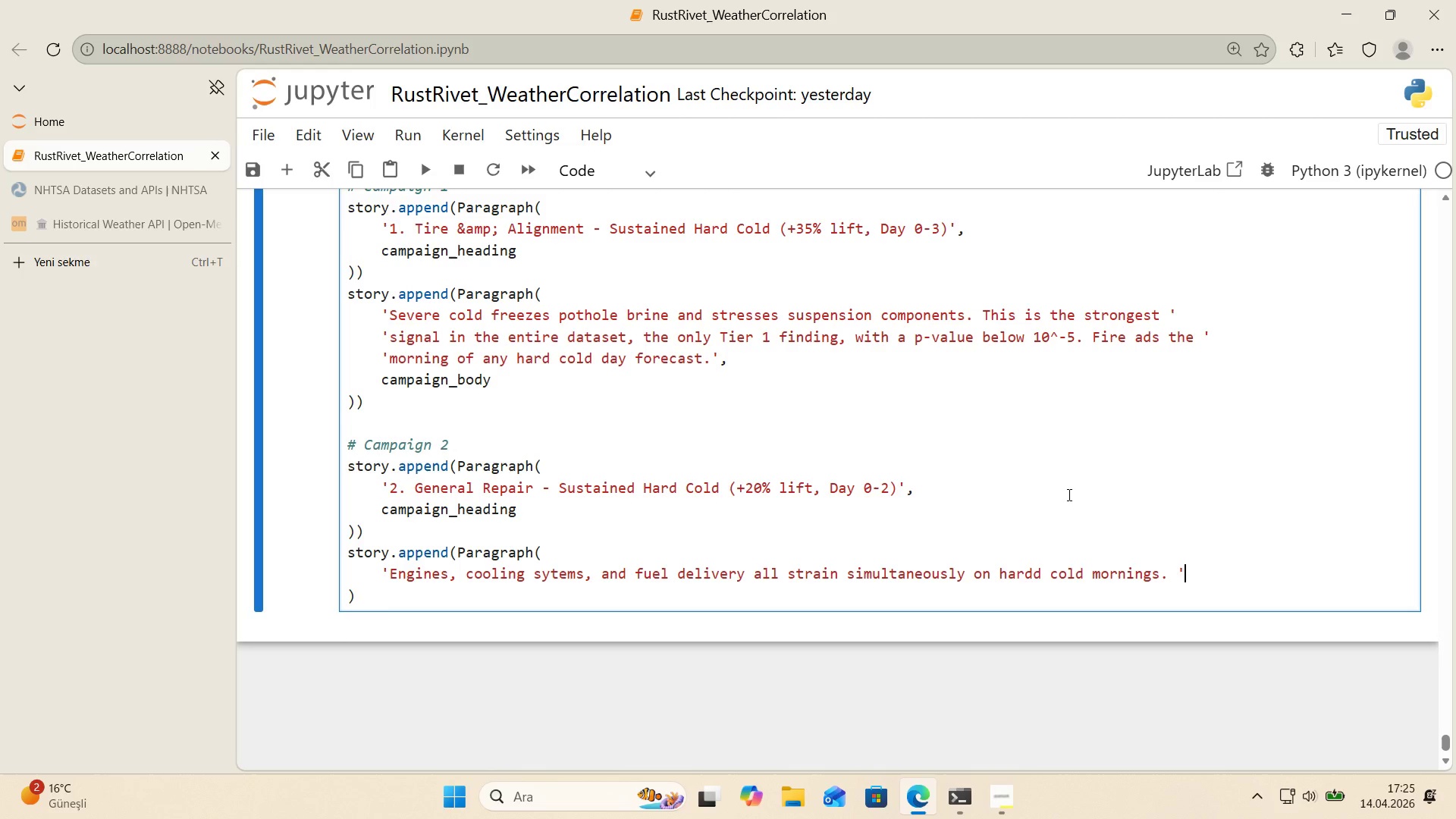 
key(ArrowRight)
 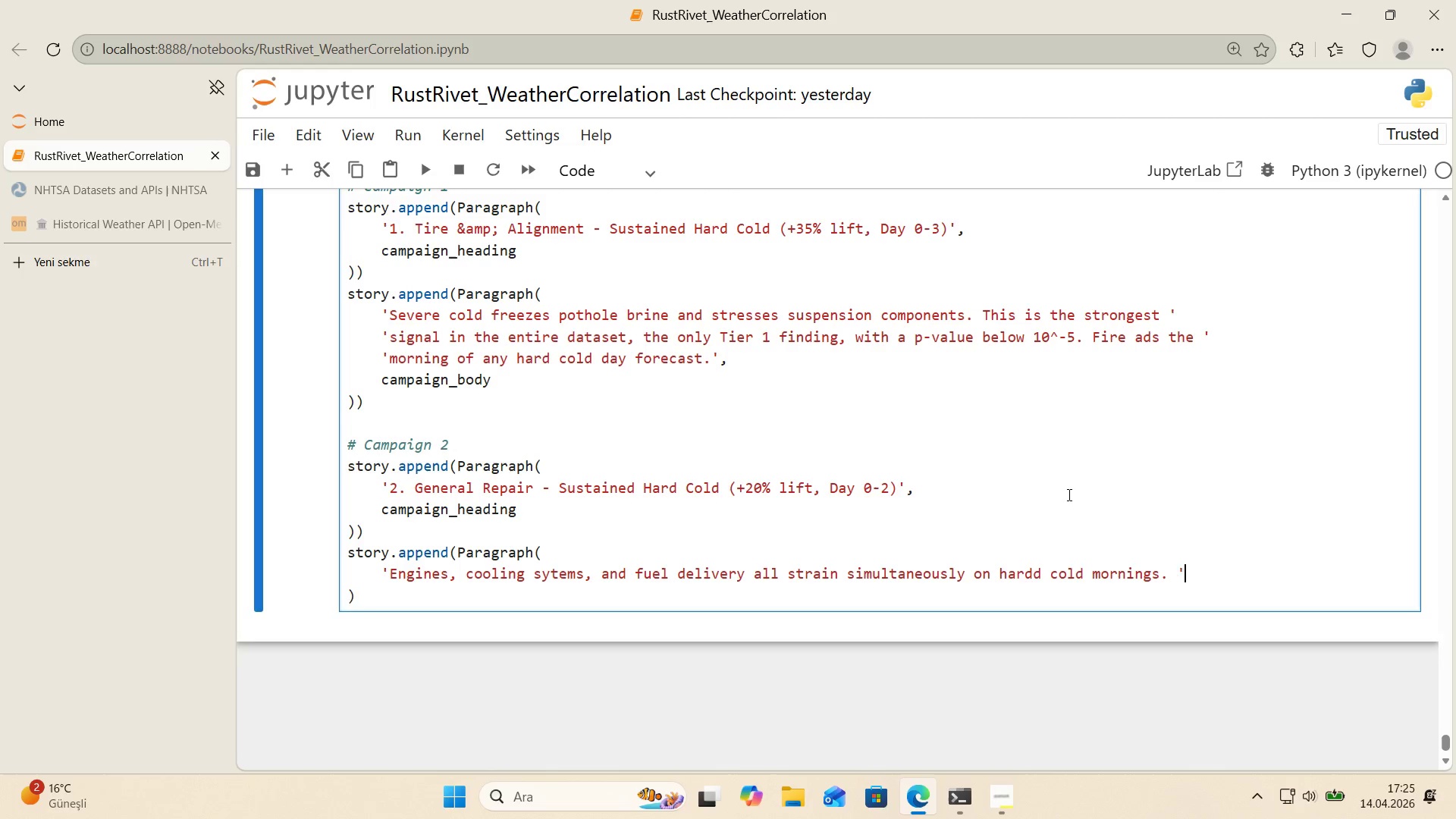 
key(Enter)
 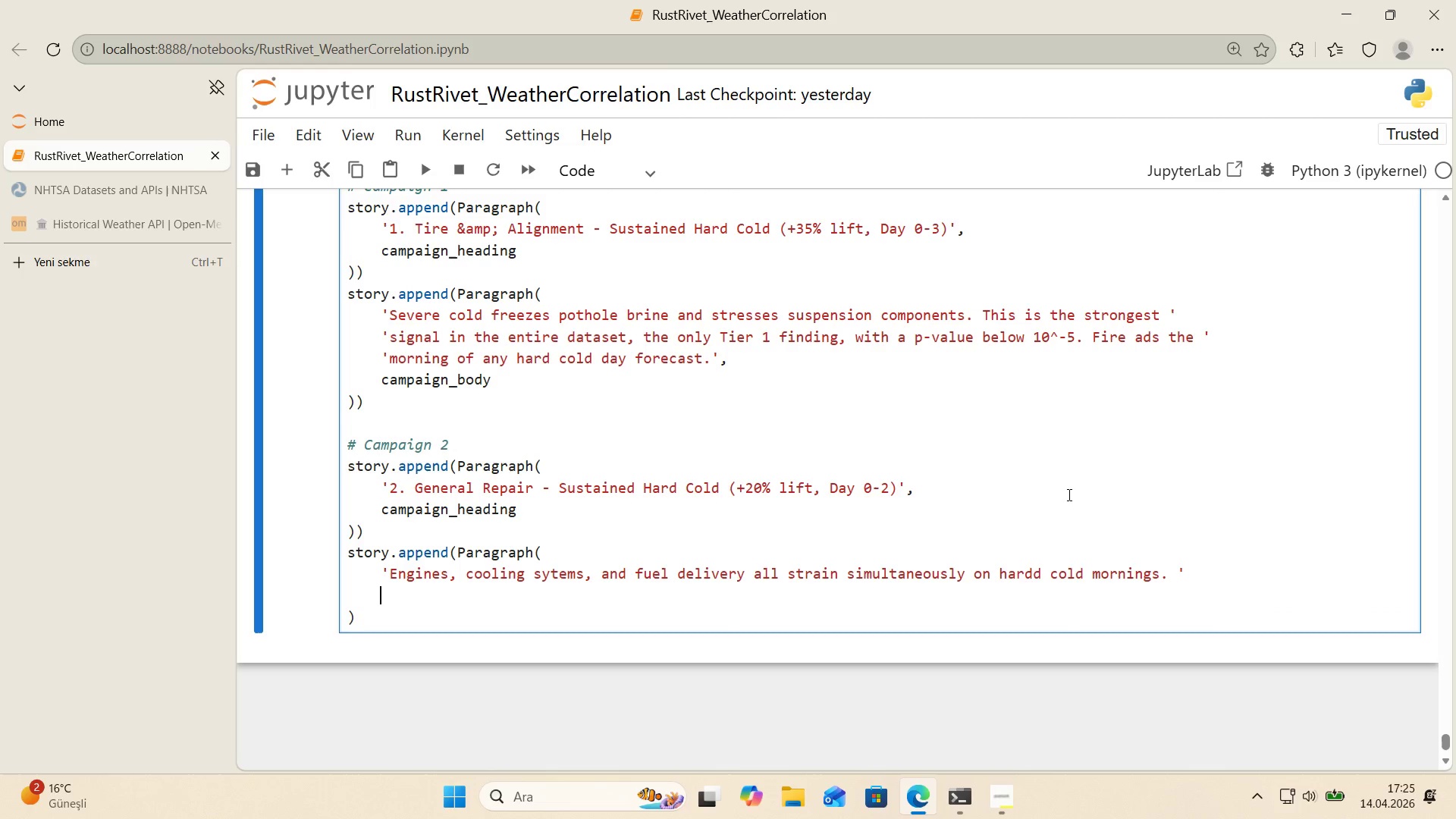 
type(@@)
 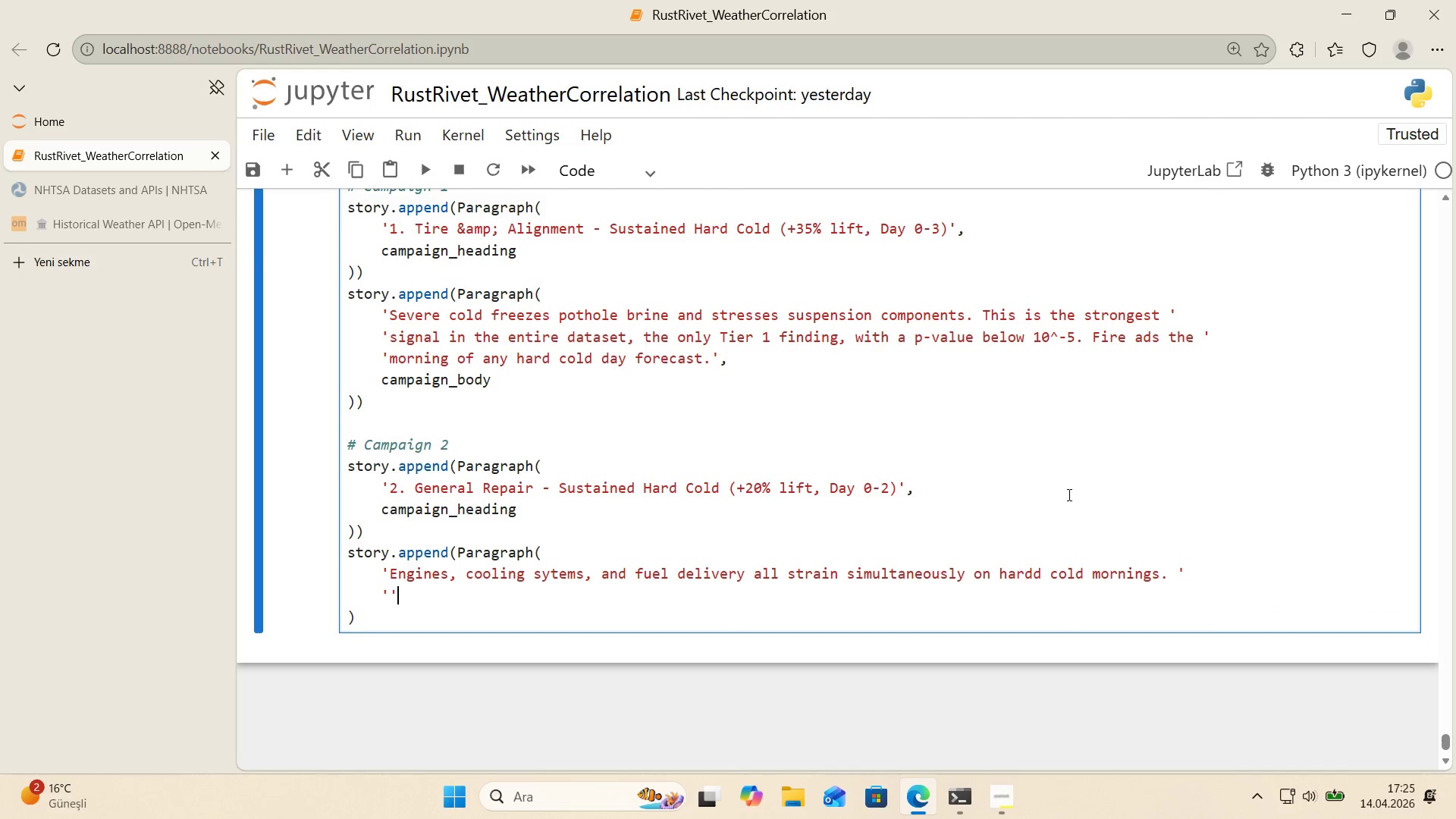 
key(ArrowLeft)
 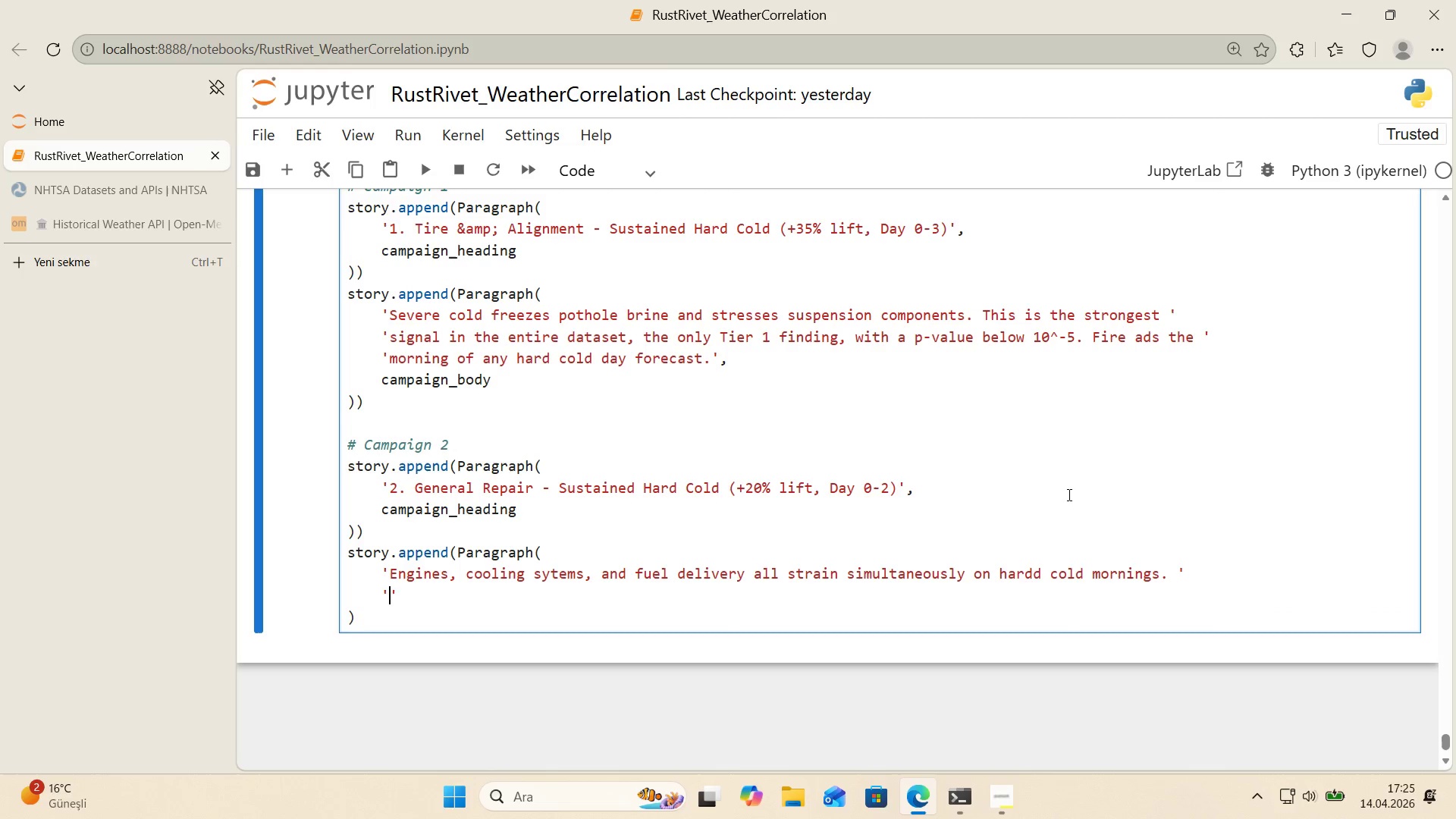 
type(Zero-day lag programmat'c b'dd'ng must be ready fo)
key(Backspace)
key(Backspace)
key(Backspace)
type( before dawn, not after the compla'nts start )
key(Backspace)
type( )
key(Backspace)
type(. )
 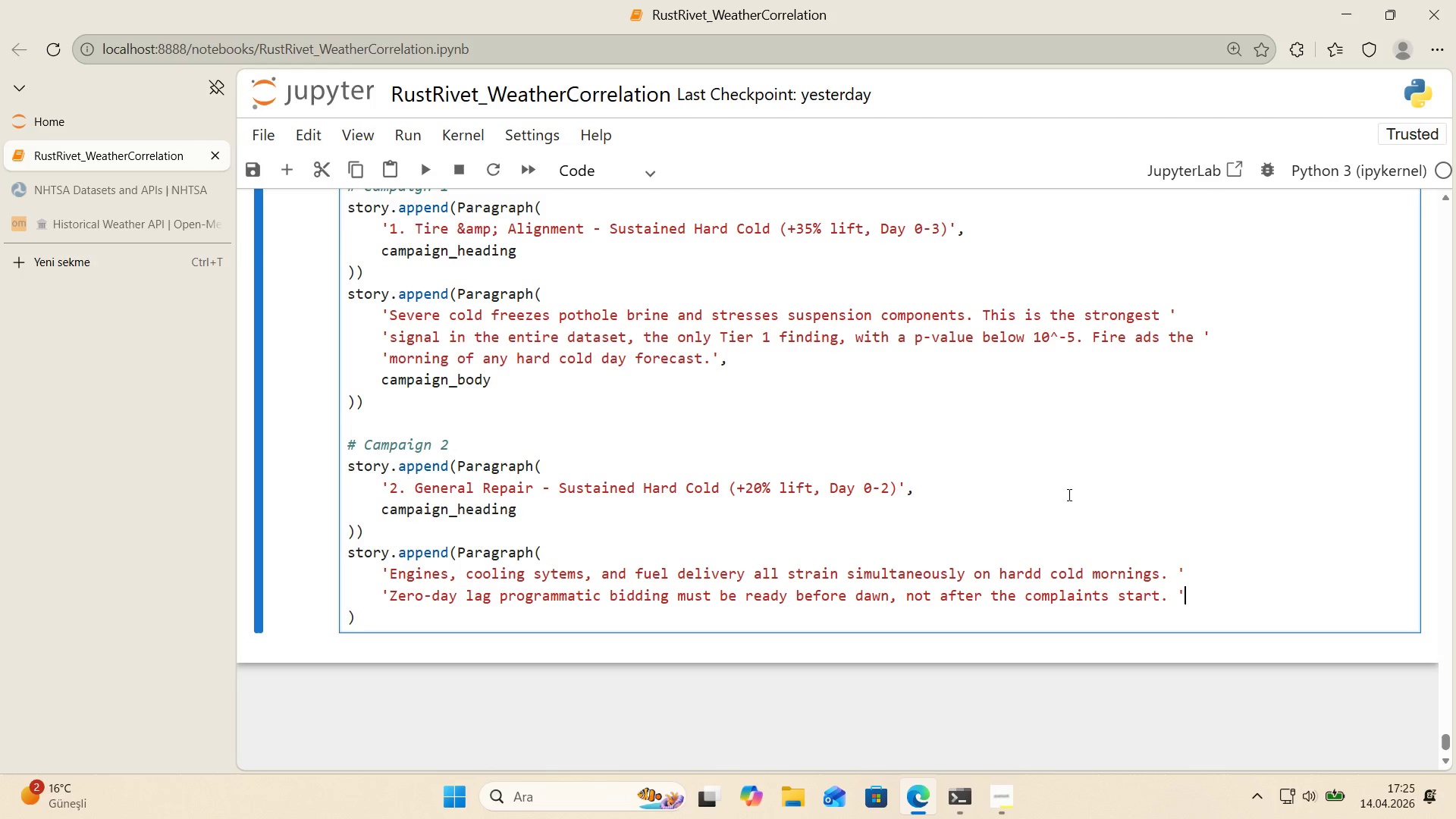 
key(ArrowRight)
 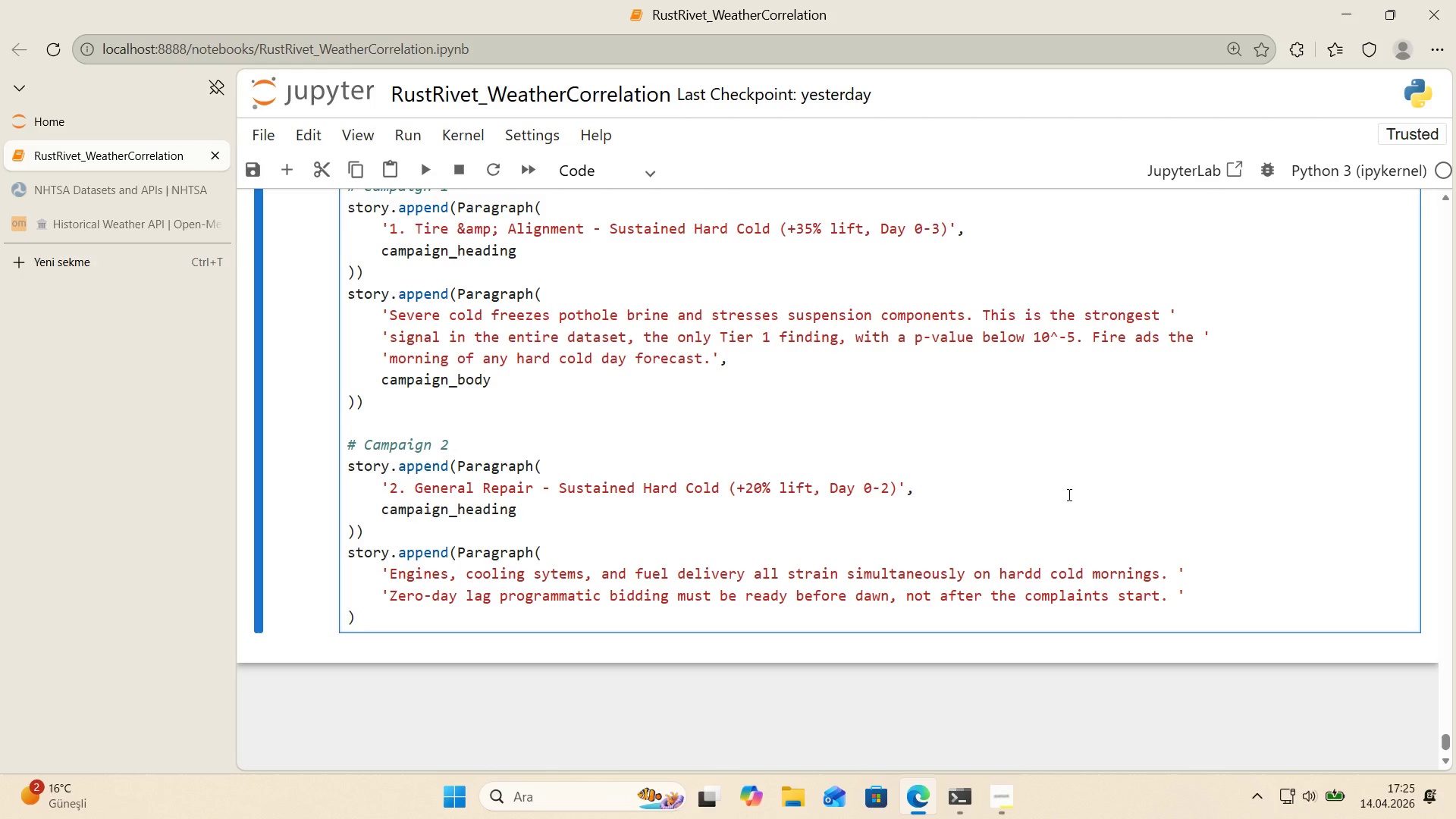 
key(Comma)
 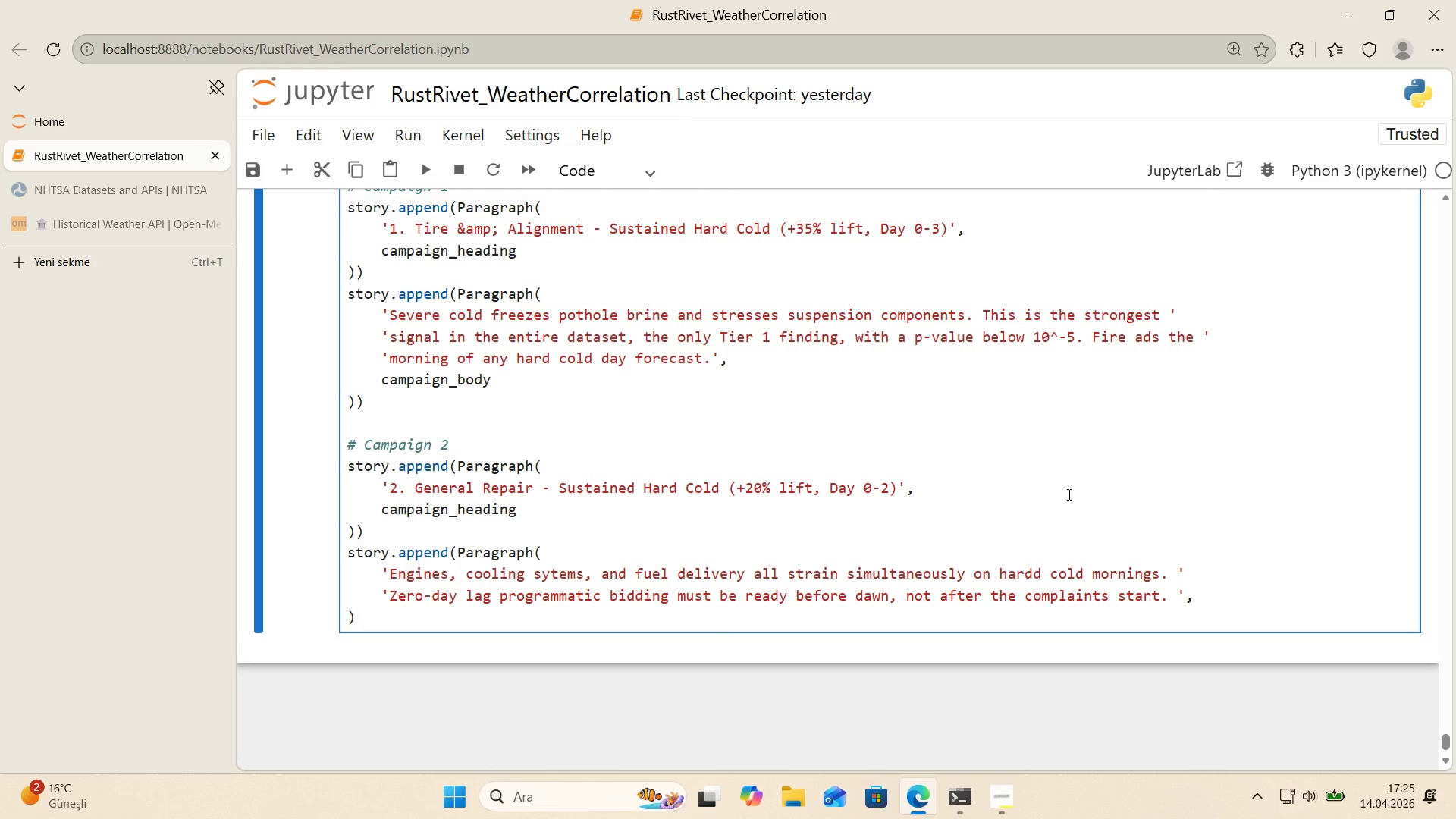 
key(Enter)
 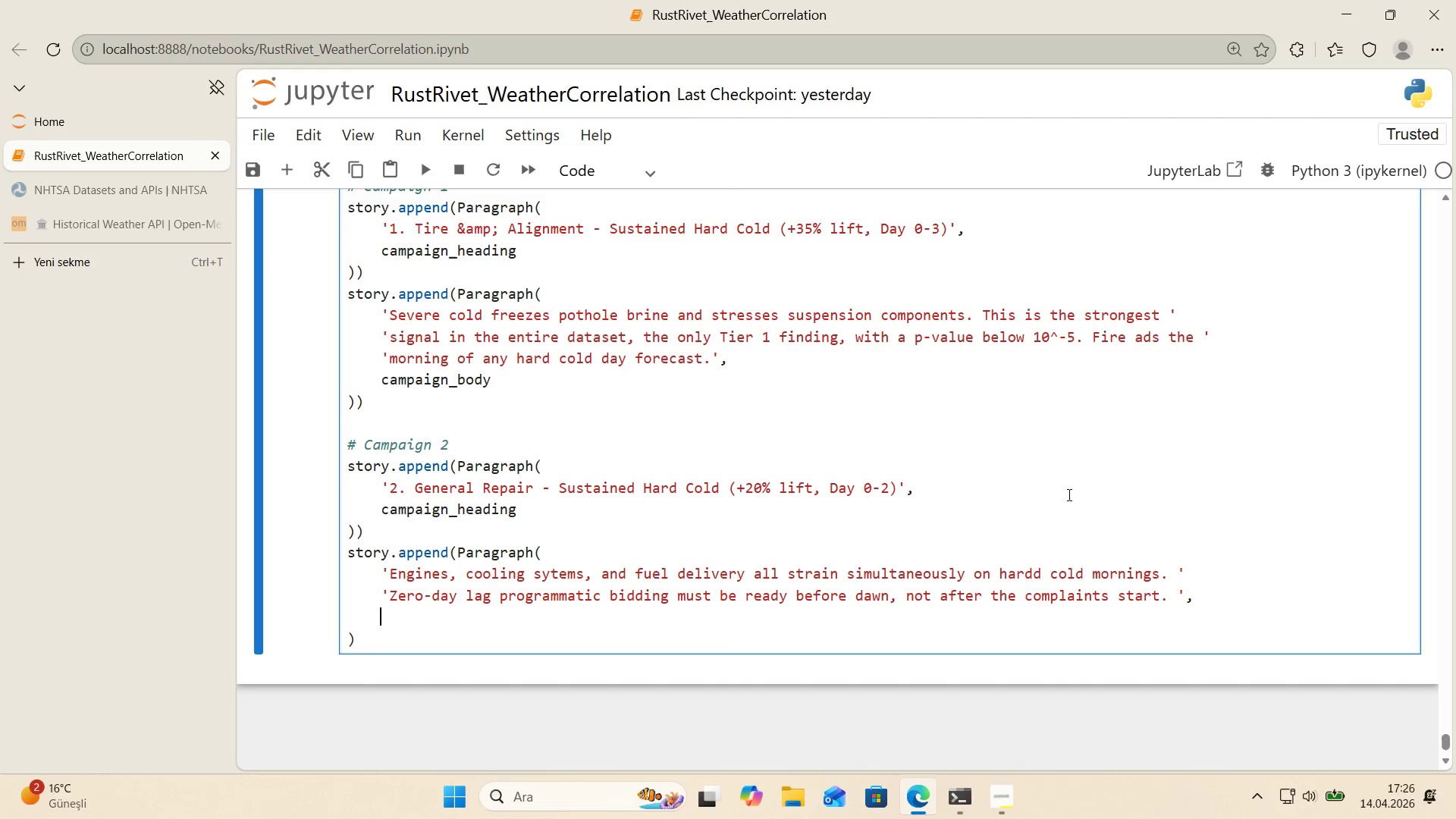 
type(campa'gn )
key(Backspace)
type(_body)
 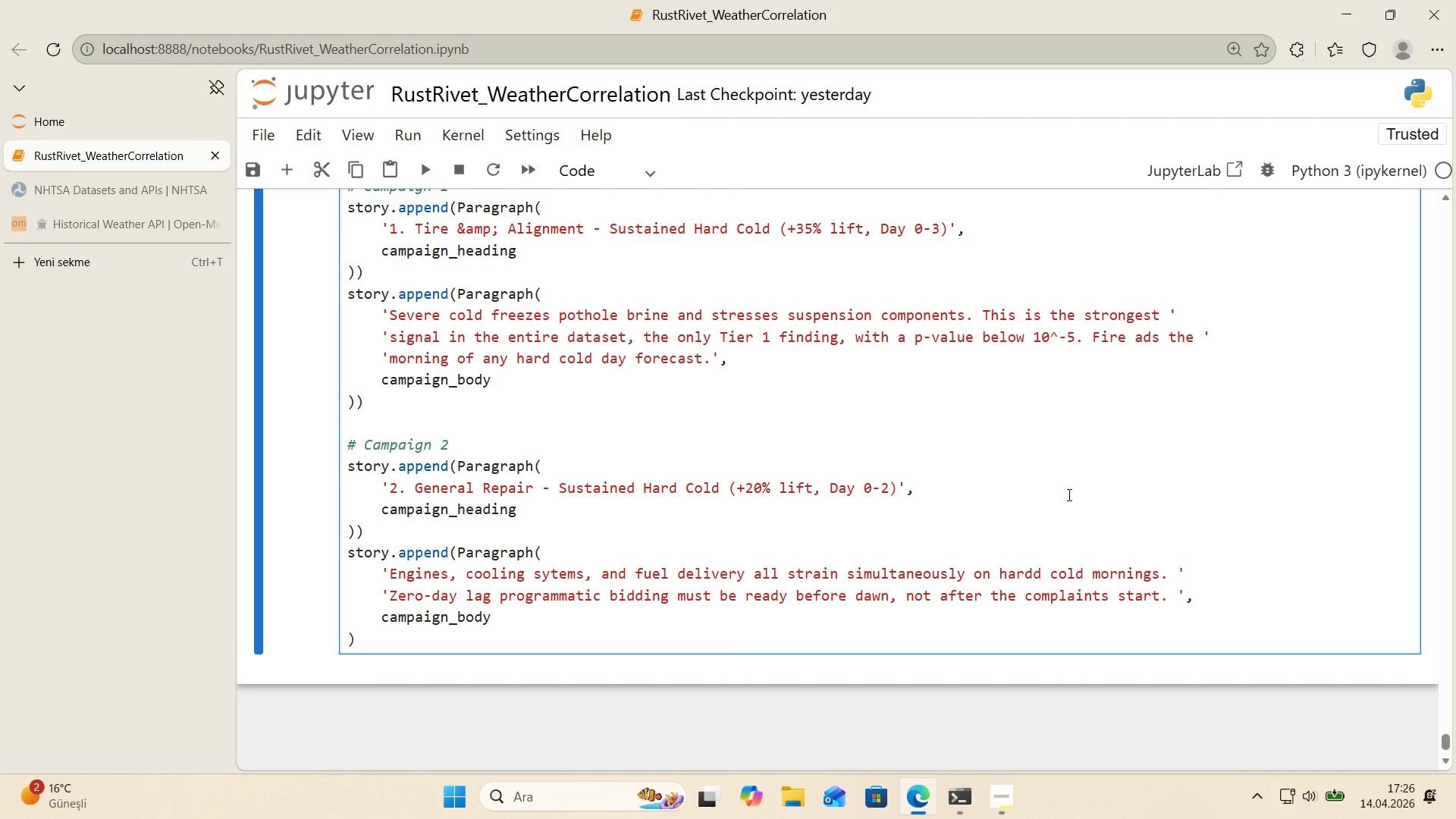 
key(ArrowDown)
 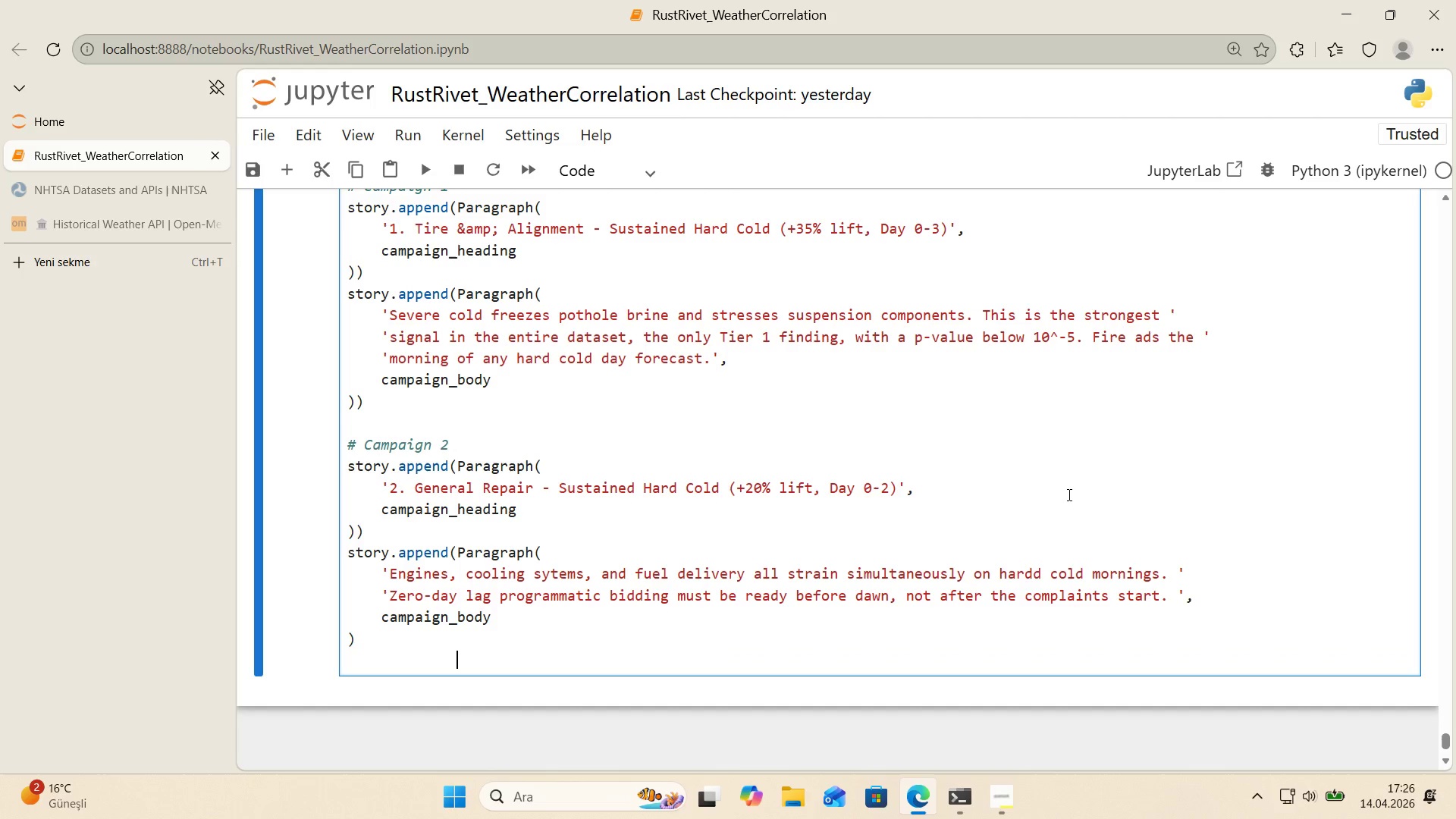 
key(Enter)
 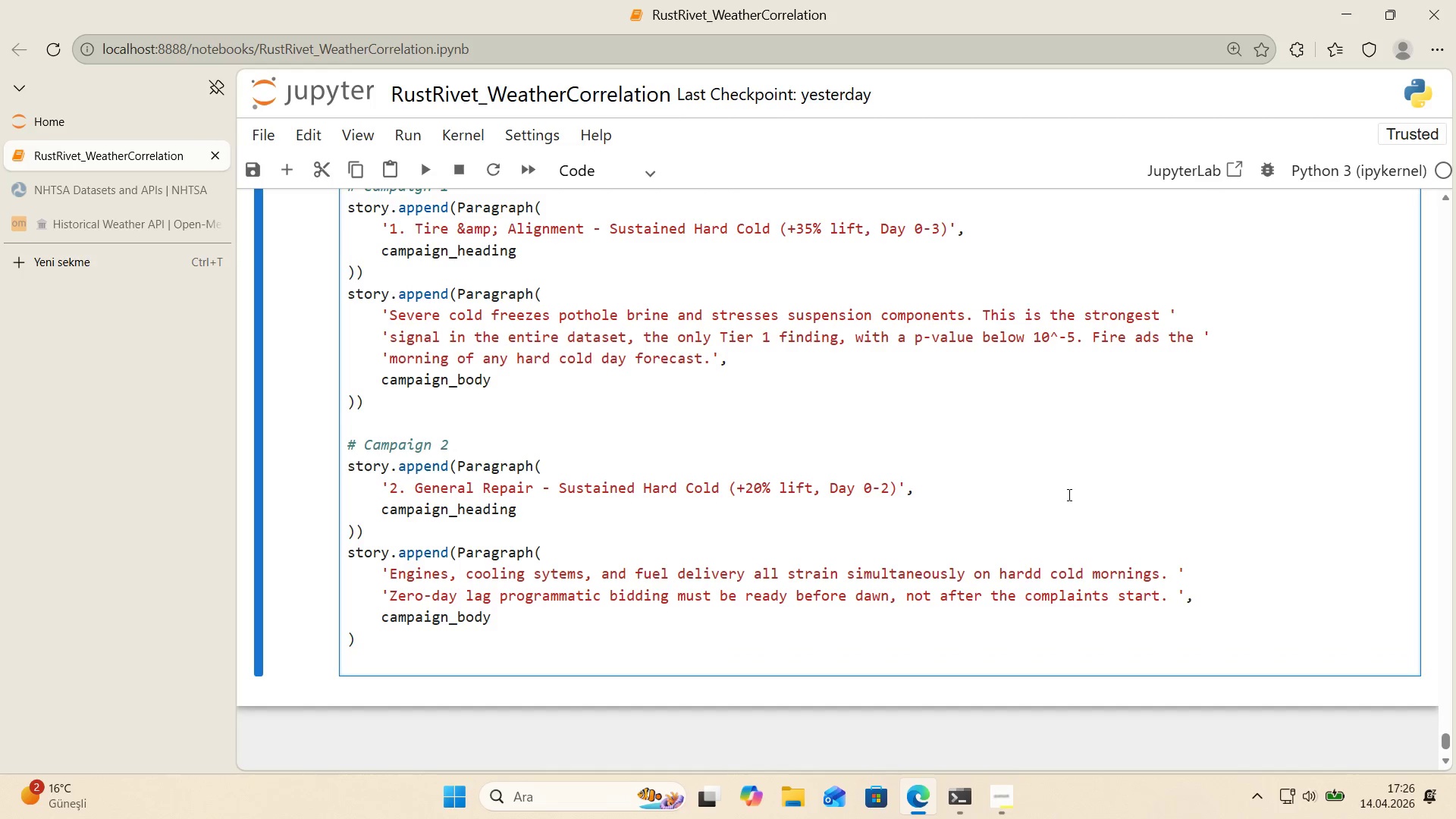 
key(Backspace)
 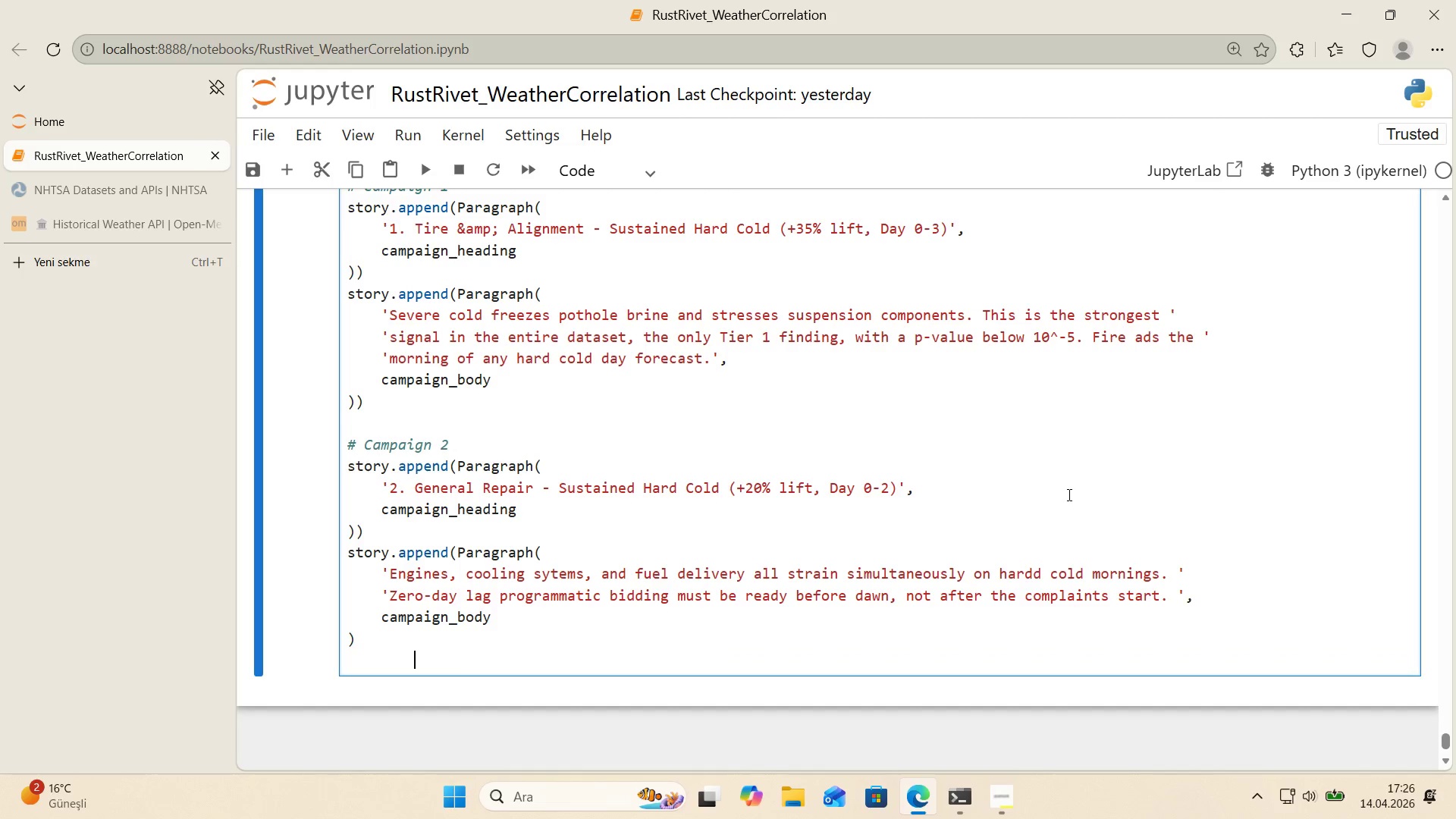 
key(Backspace)
 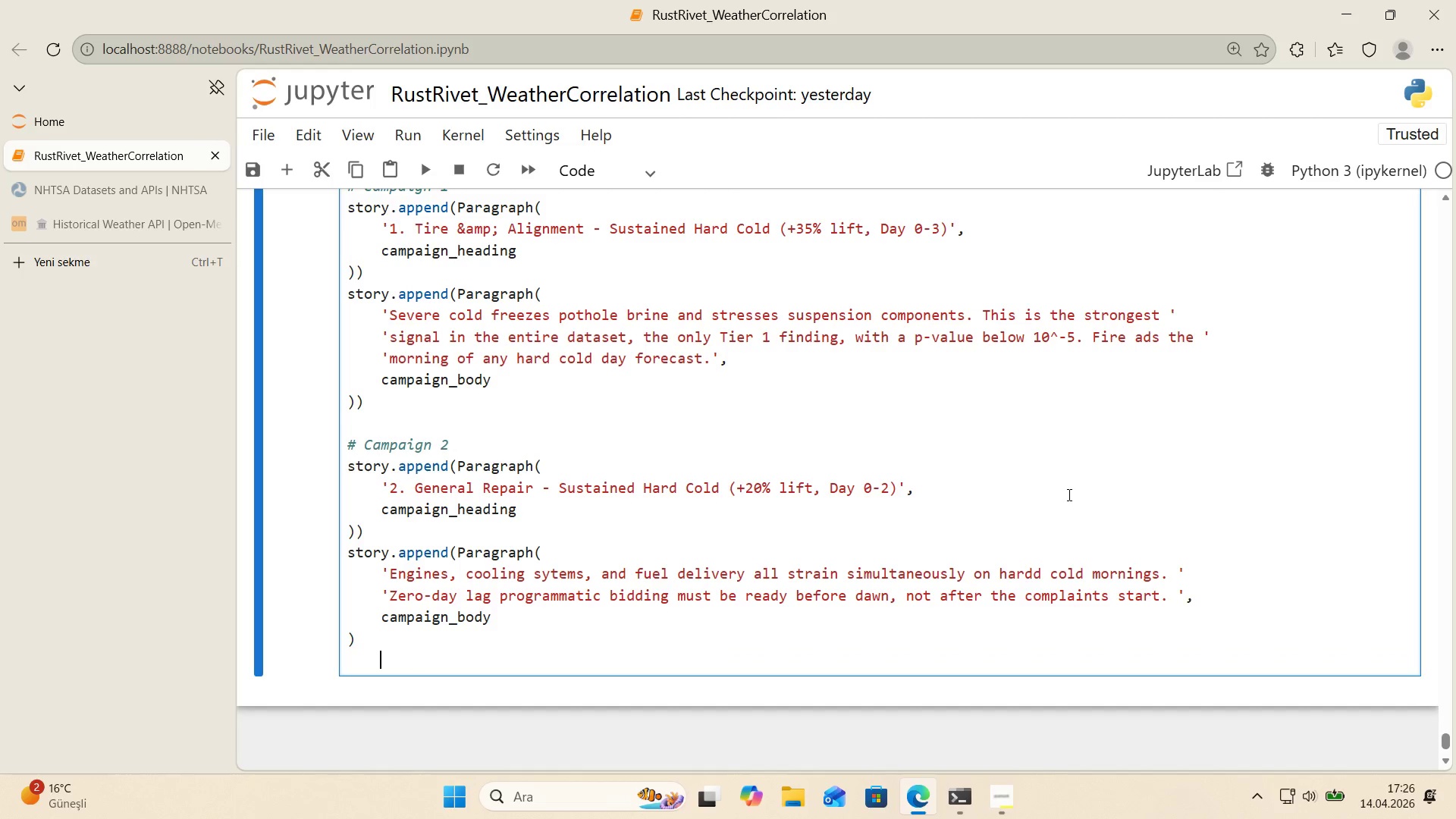 
key(Backspace)
 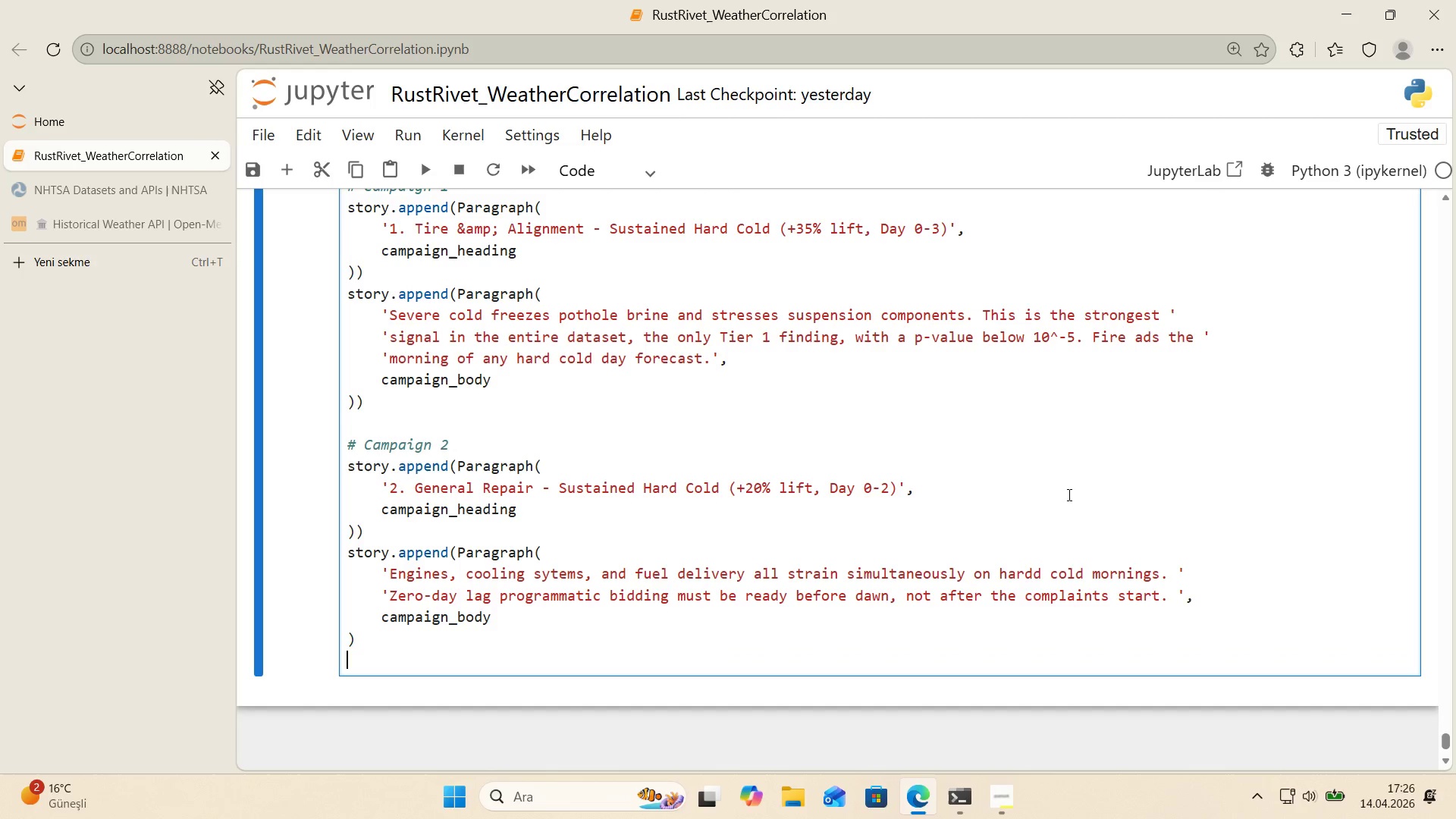 
key(Backspace)
 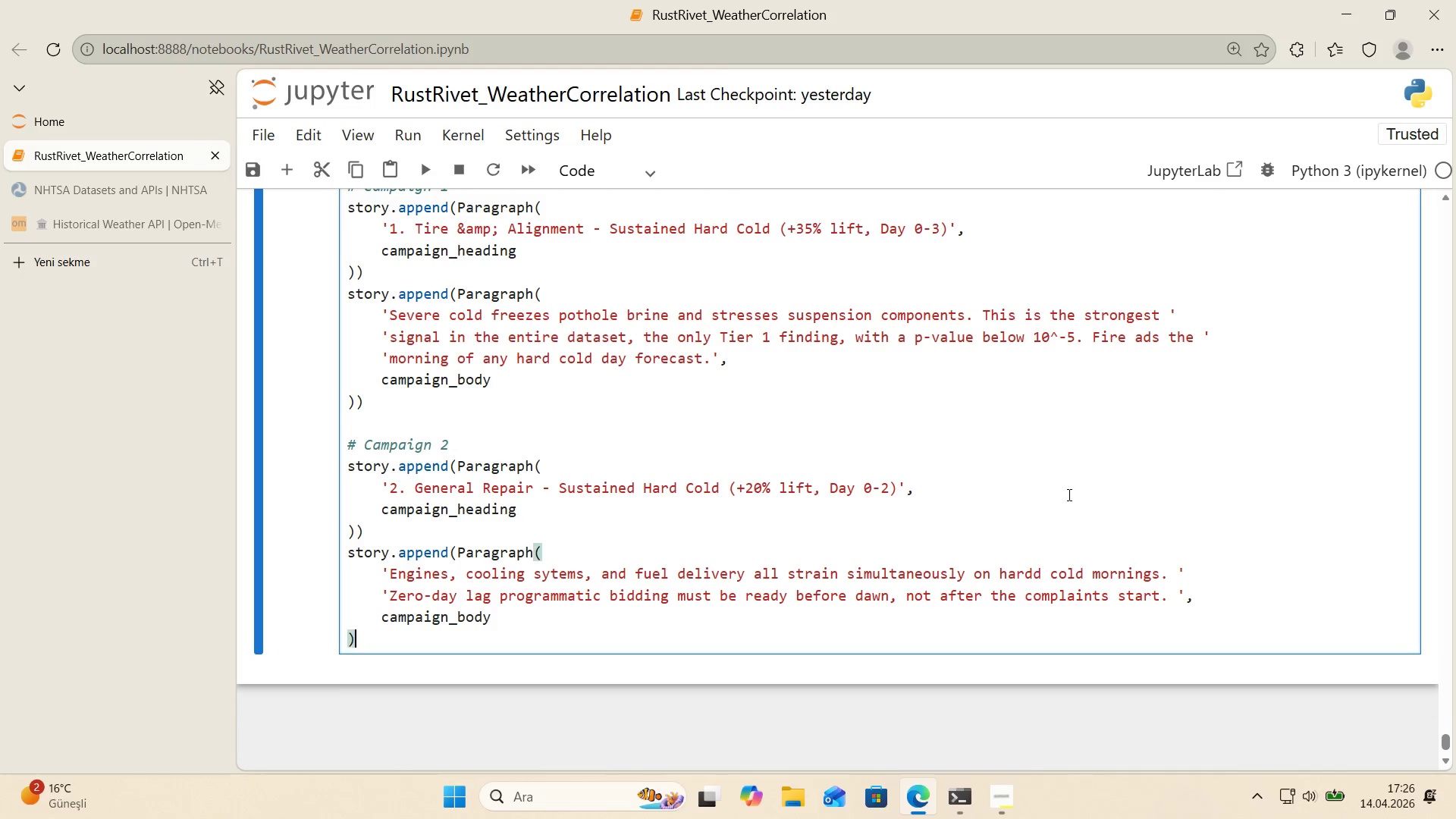 
key(Backspace)
 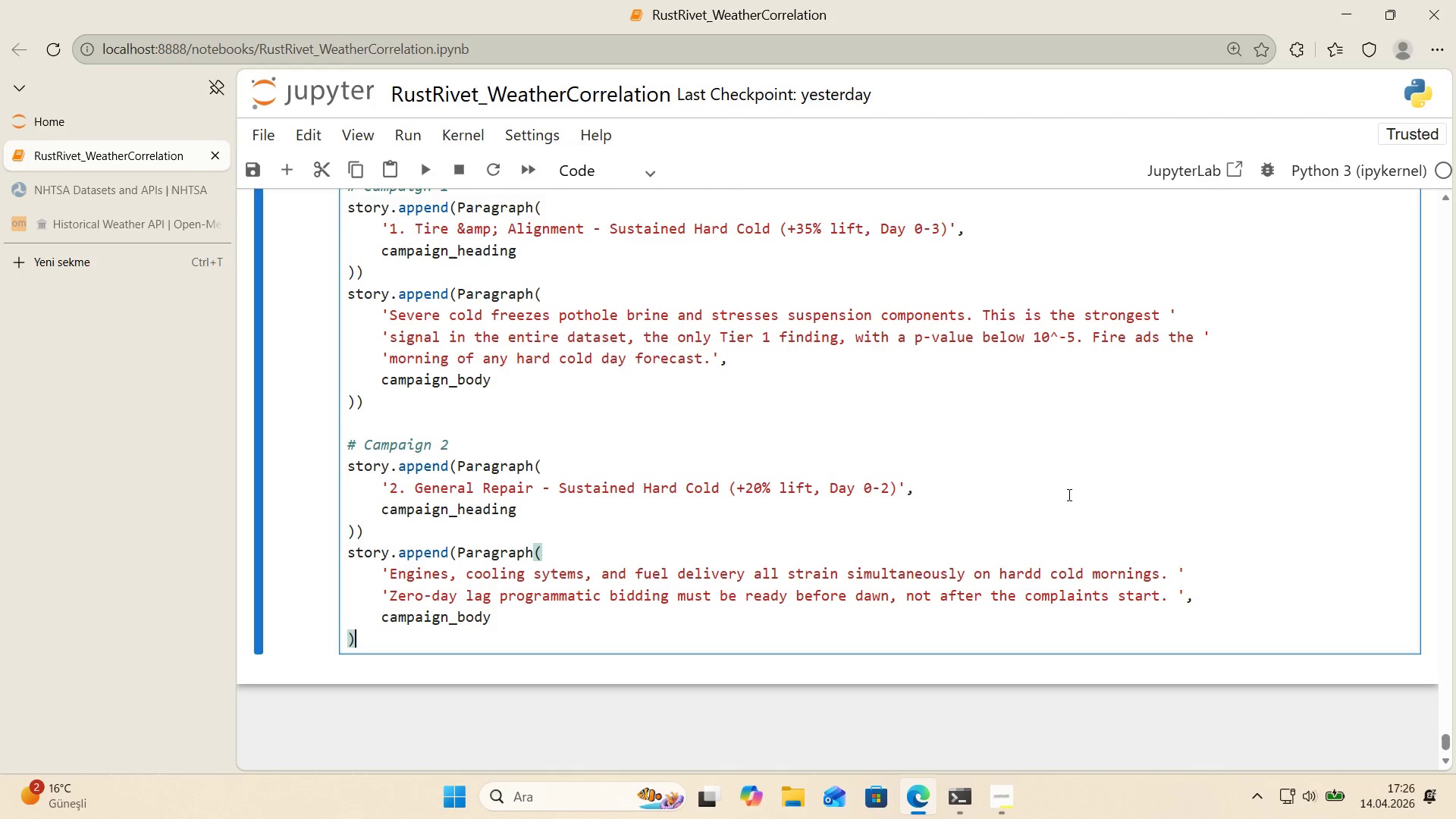 
key(Shift+9)
 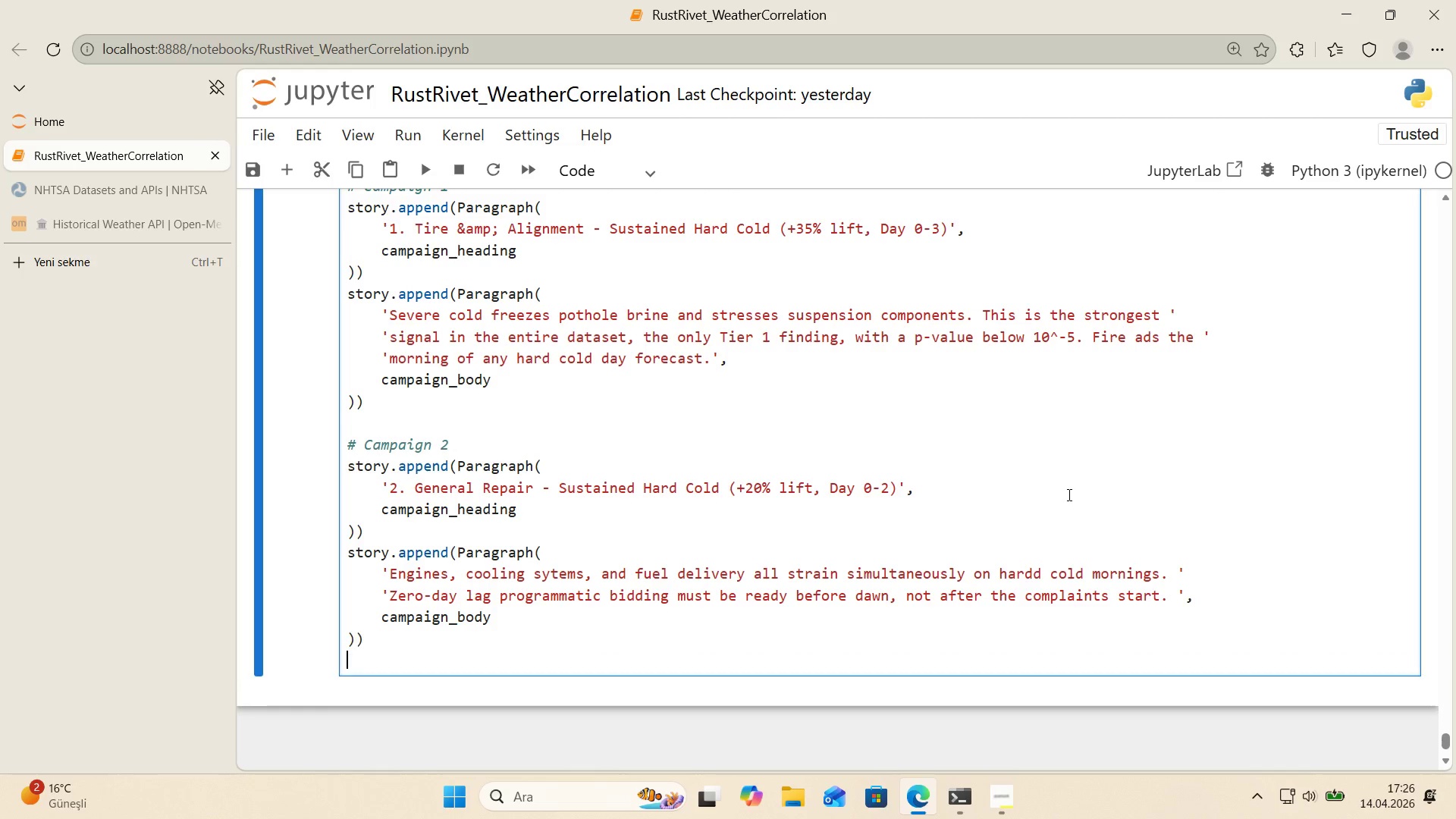 
key(Enter)
 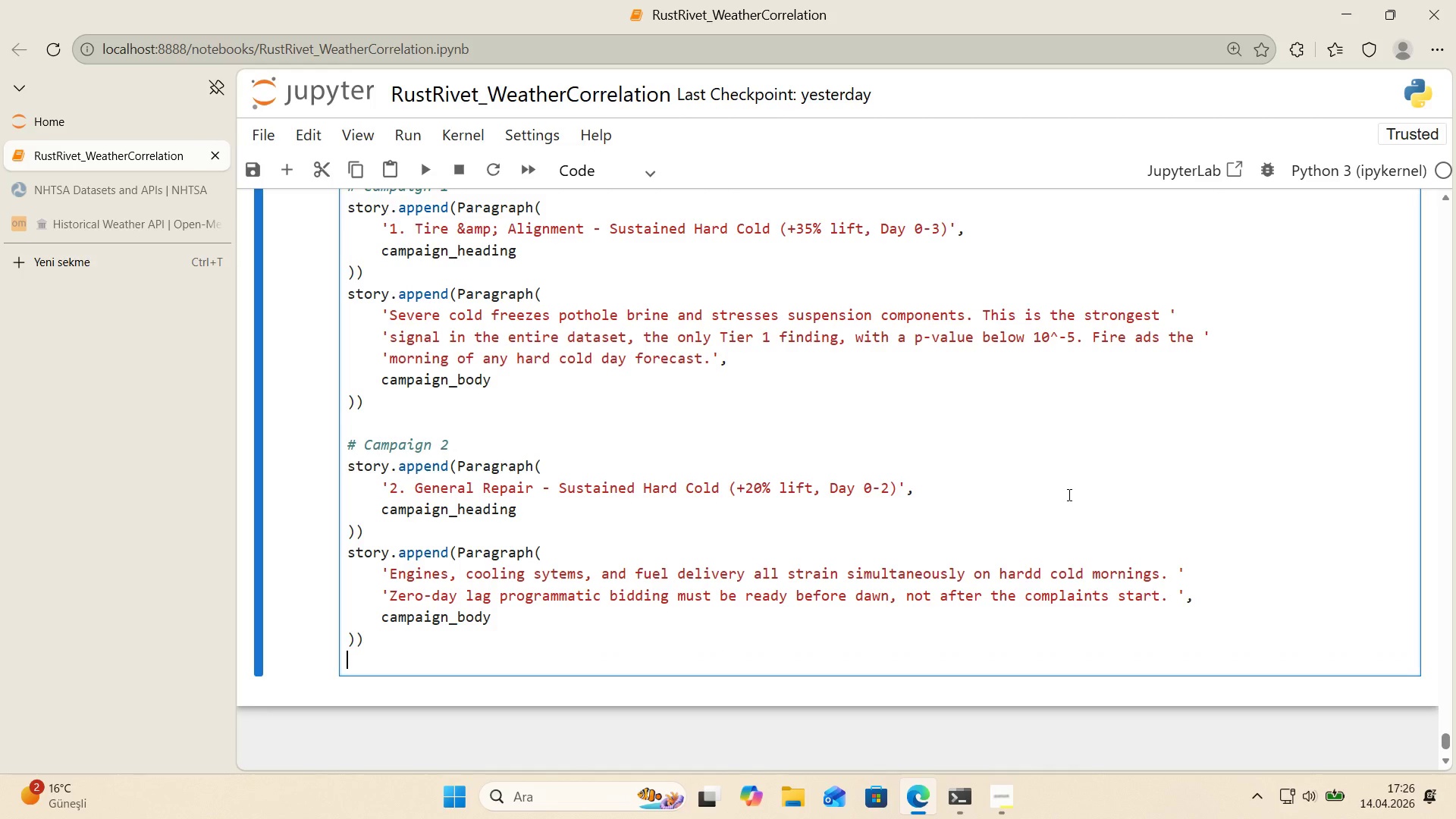 
key(Enter)
 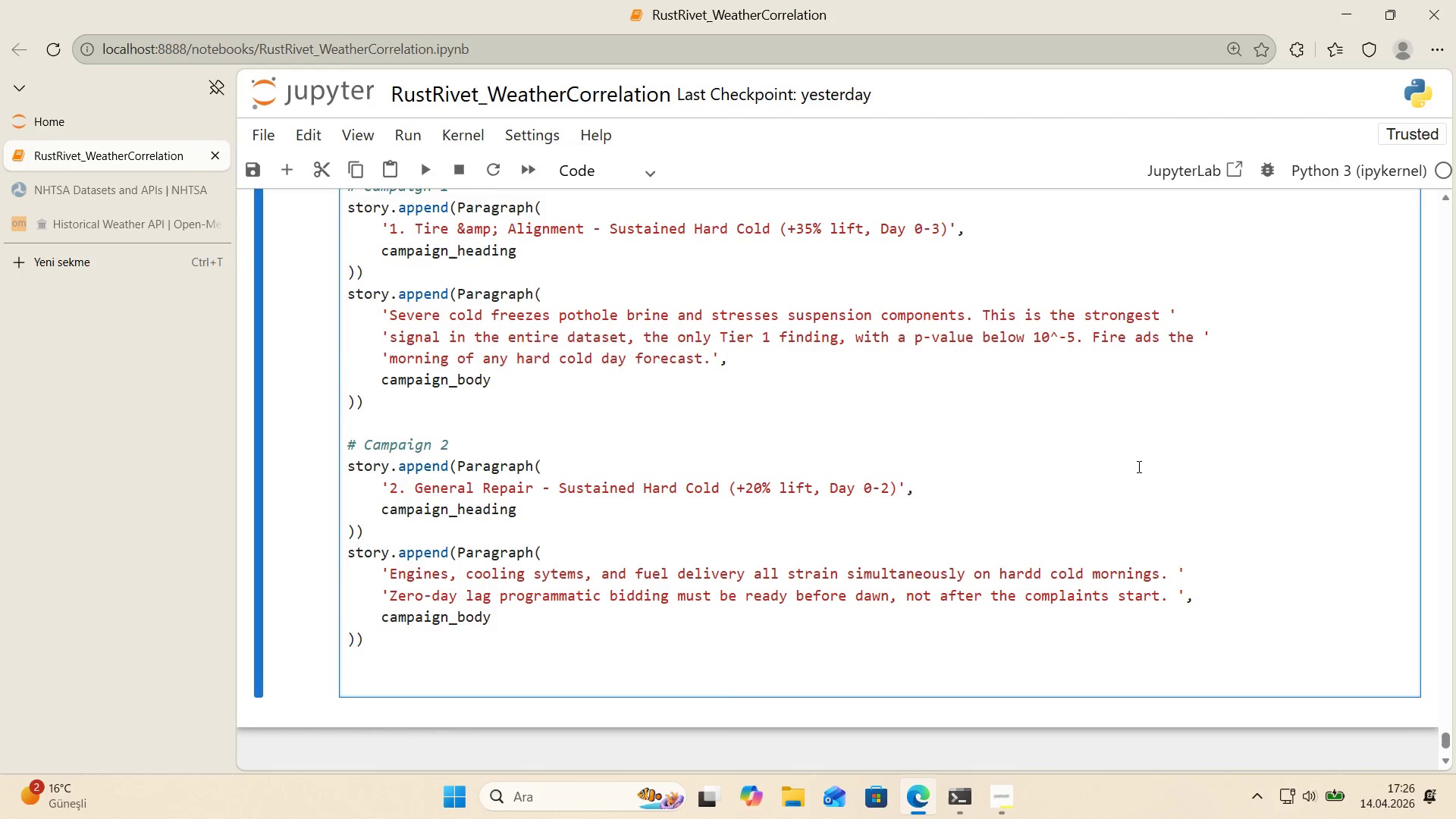 
scroll: coordinate [1150, 459], scroll_direction: down, amount: 1.0
 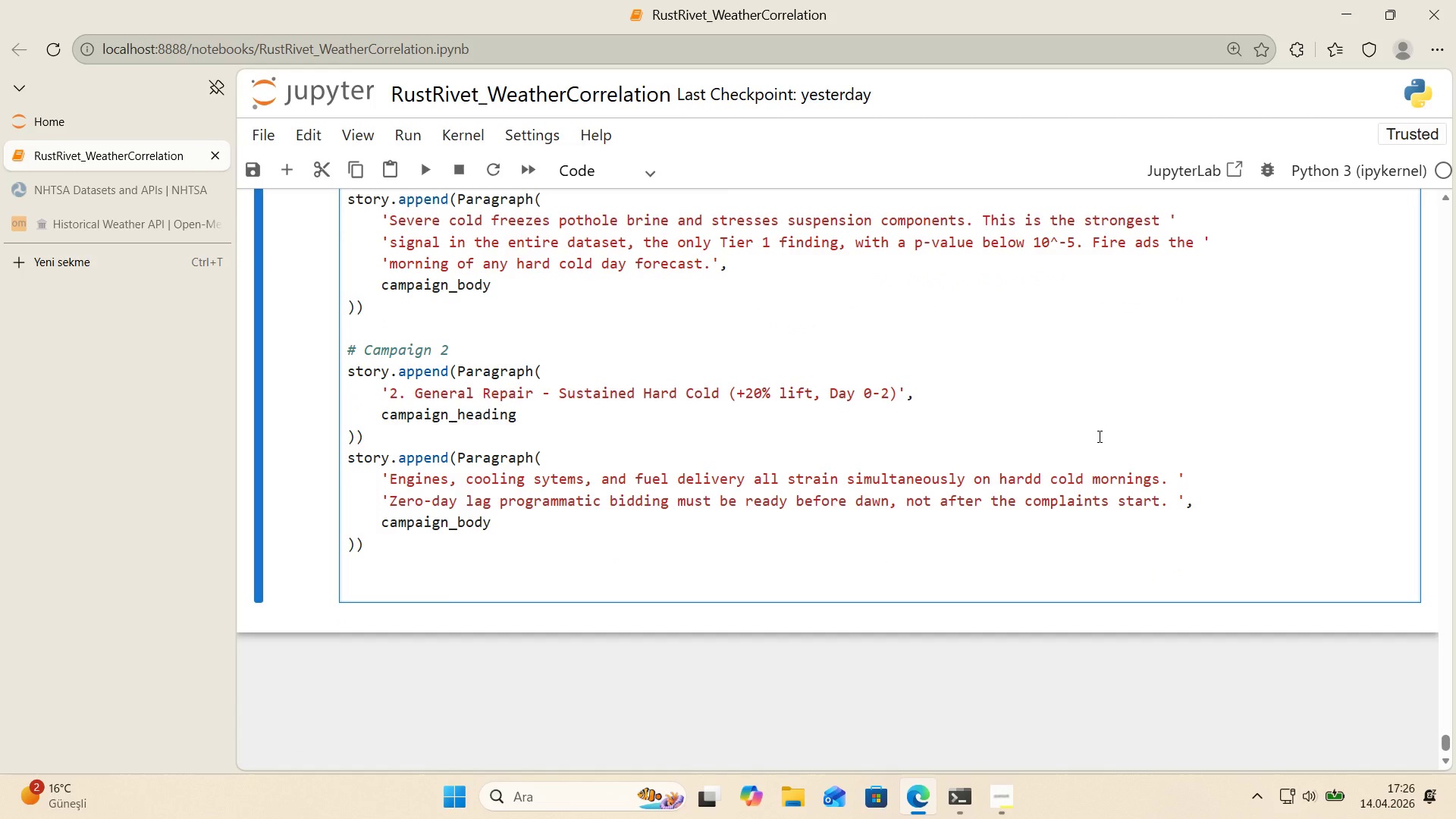 
key(Alt+Control+AltRight)
 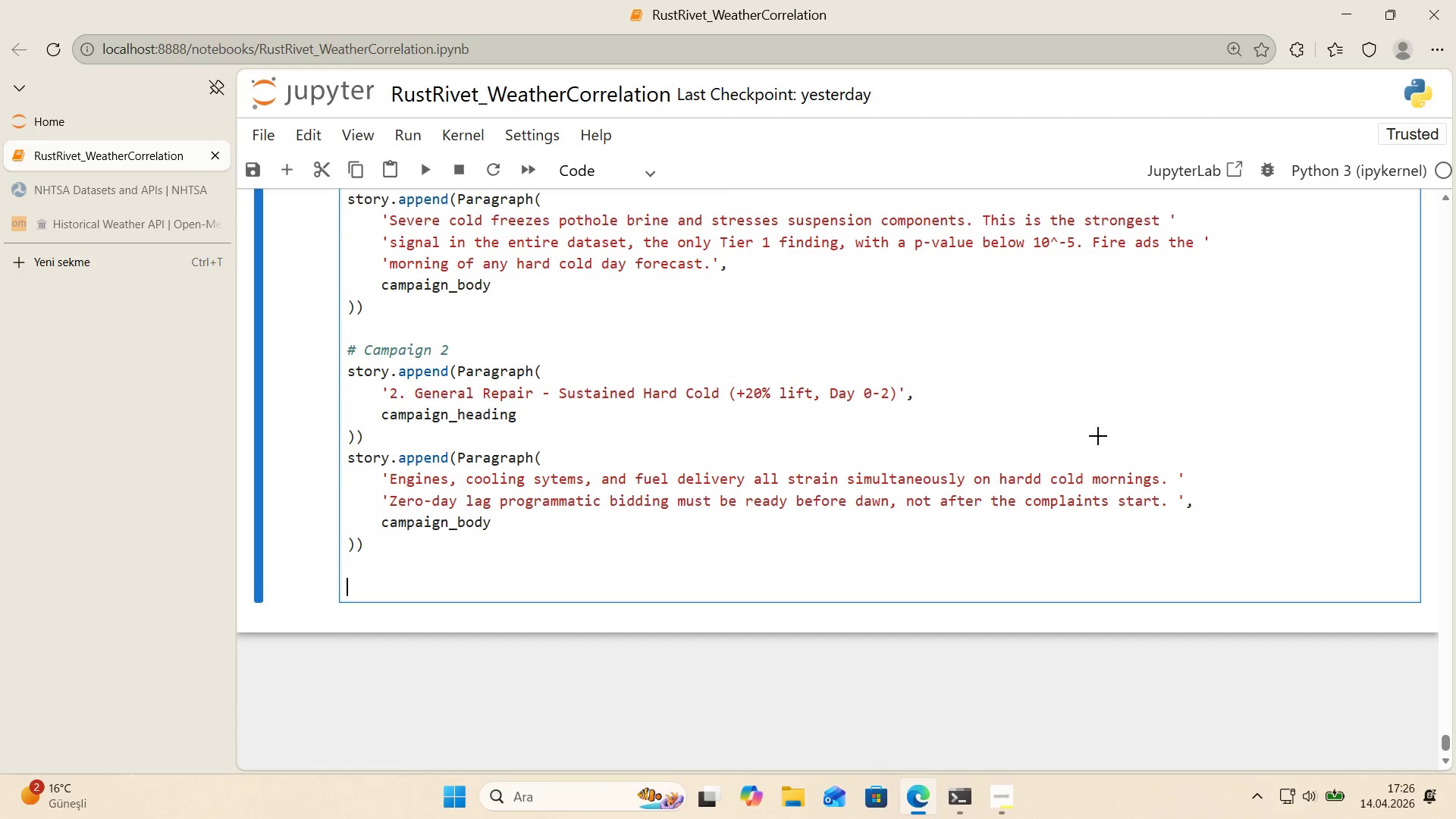 
key(Control+ControlLeft)
 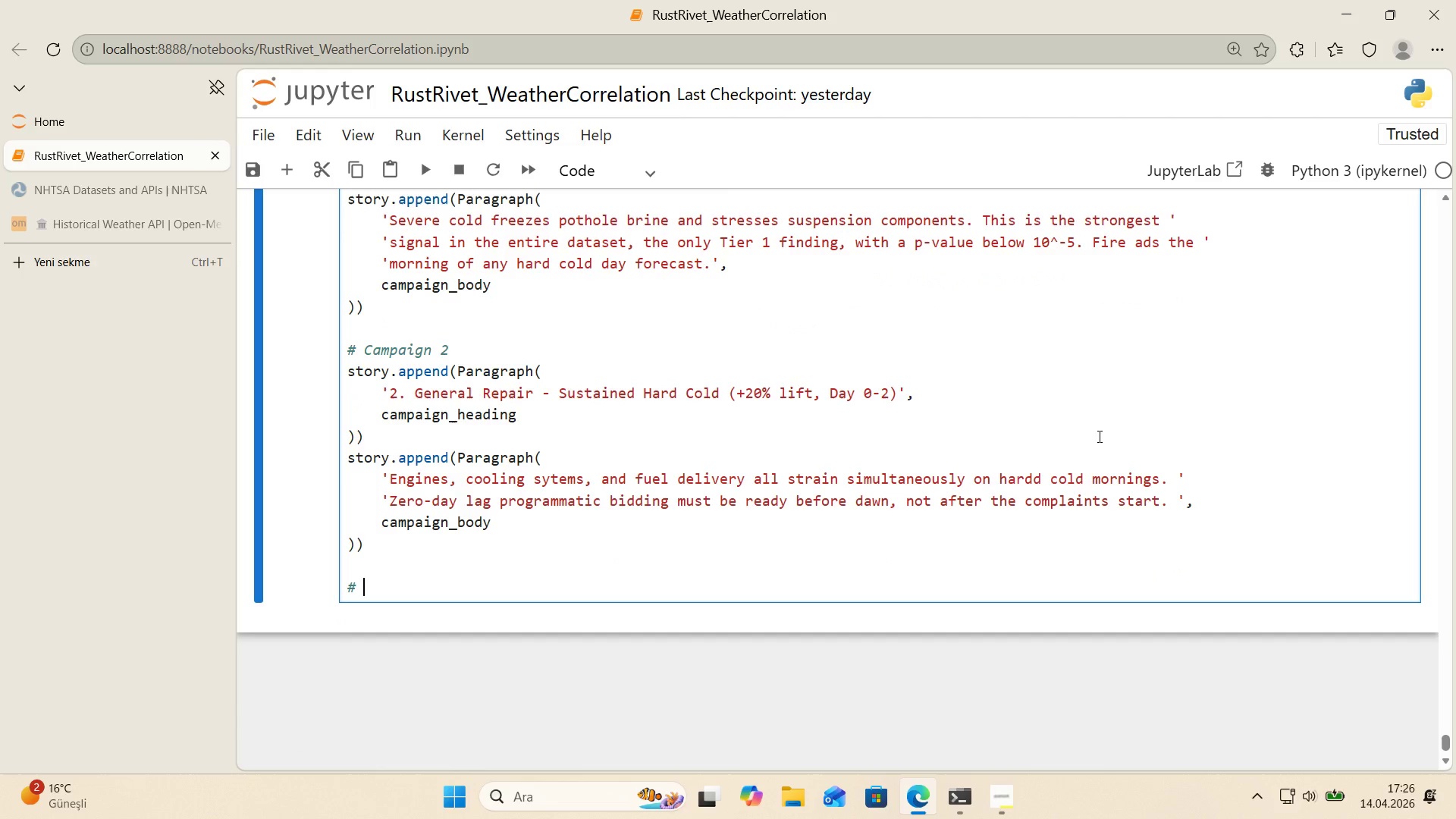 
key(Alt+Control+3)
 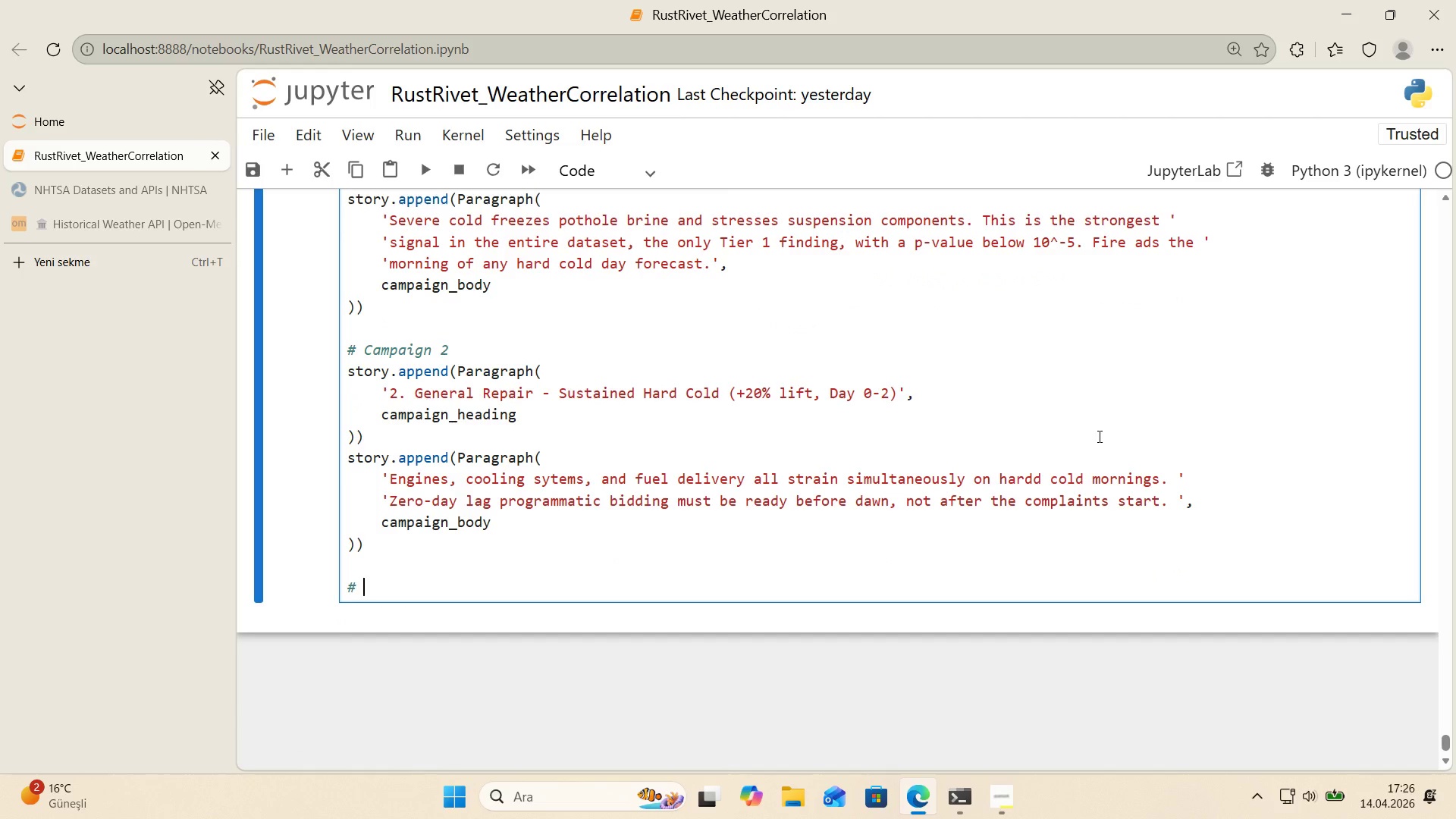 
type( Campa'gn 3)
 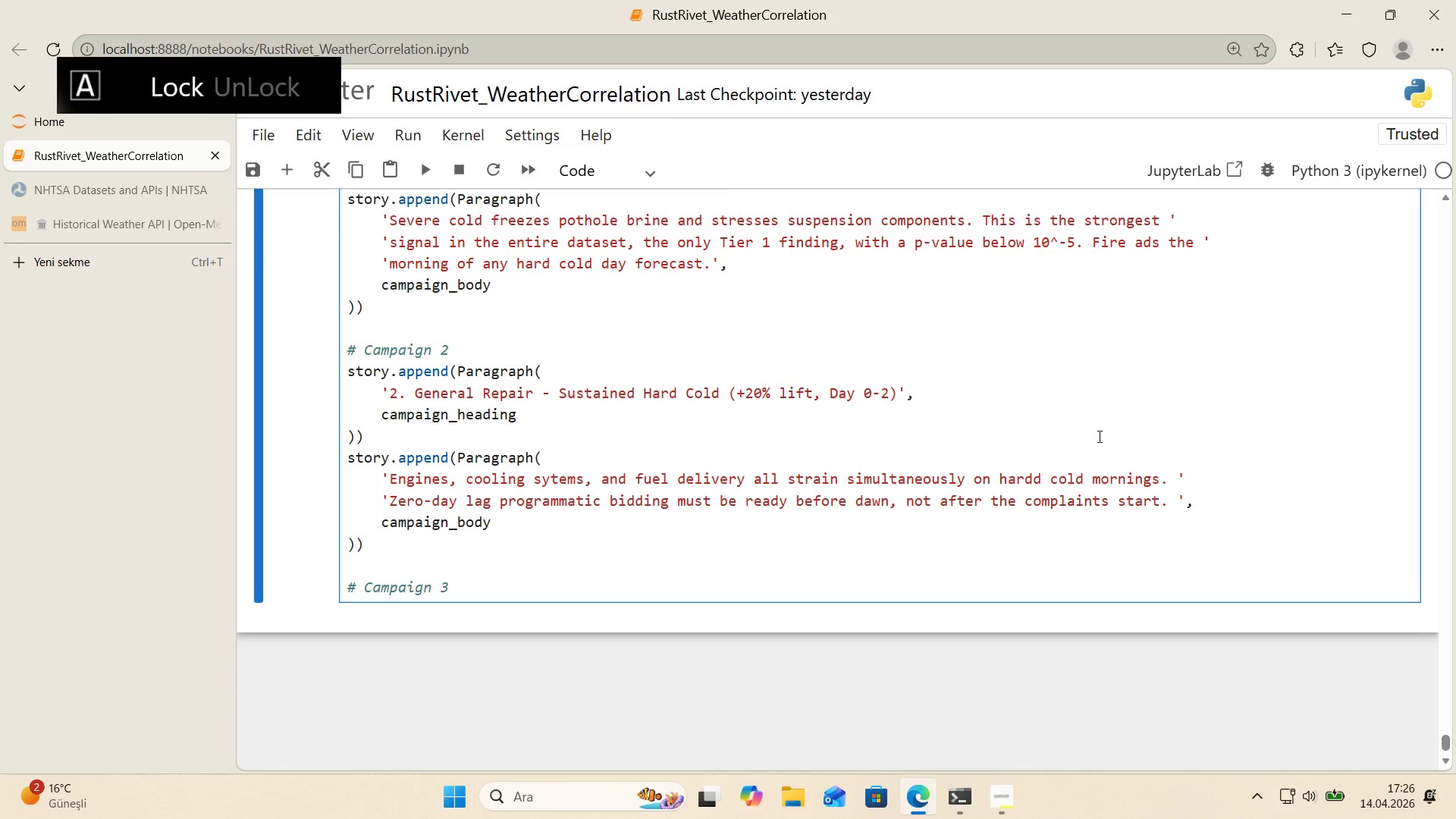 
key(Enter)
 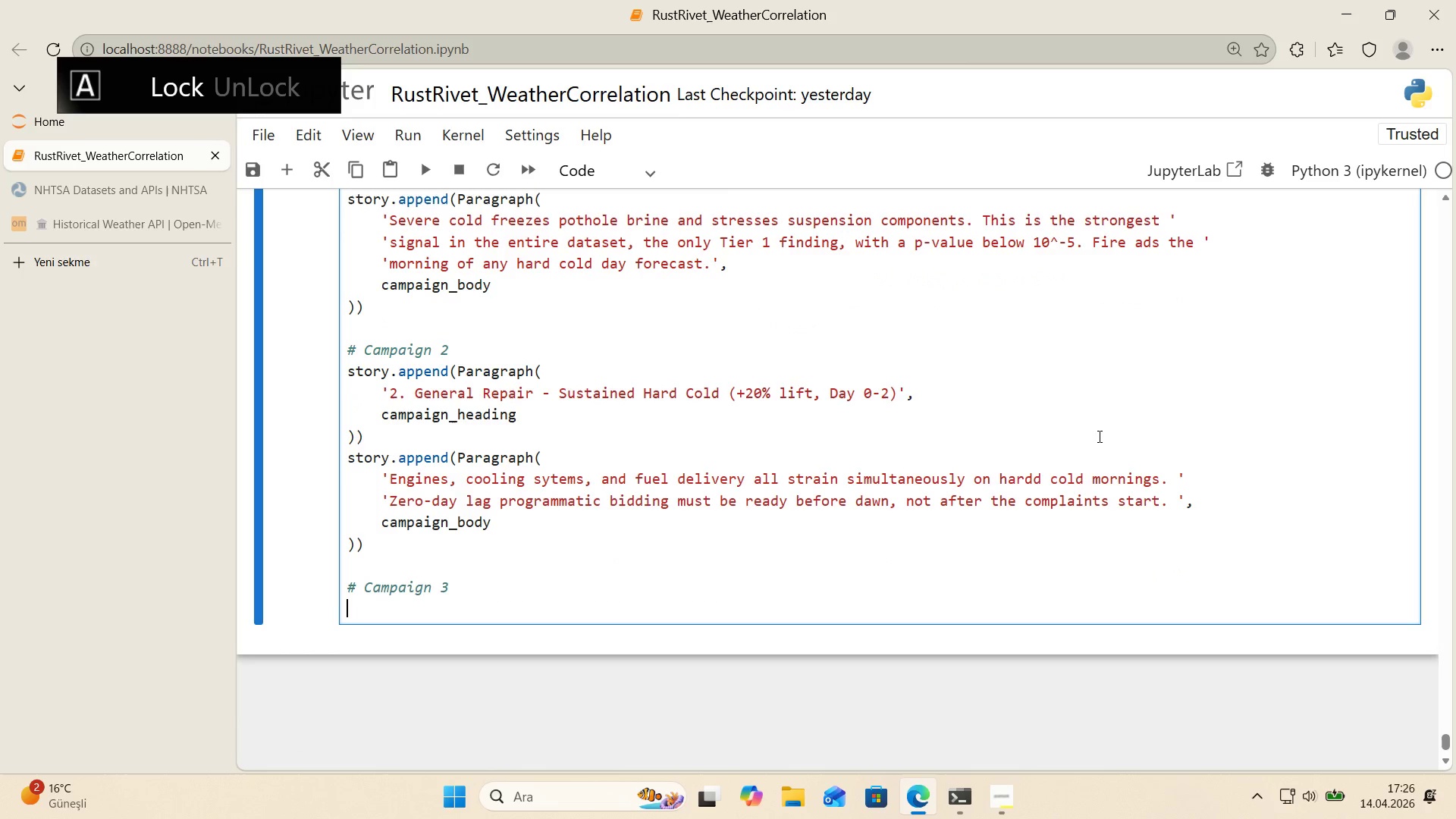 
type(STORY)
key(Backspace)
key(Backspace)
key(Backspace)
key(Backspace)
key(Backspace)
type(story.append*()
 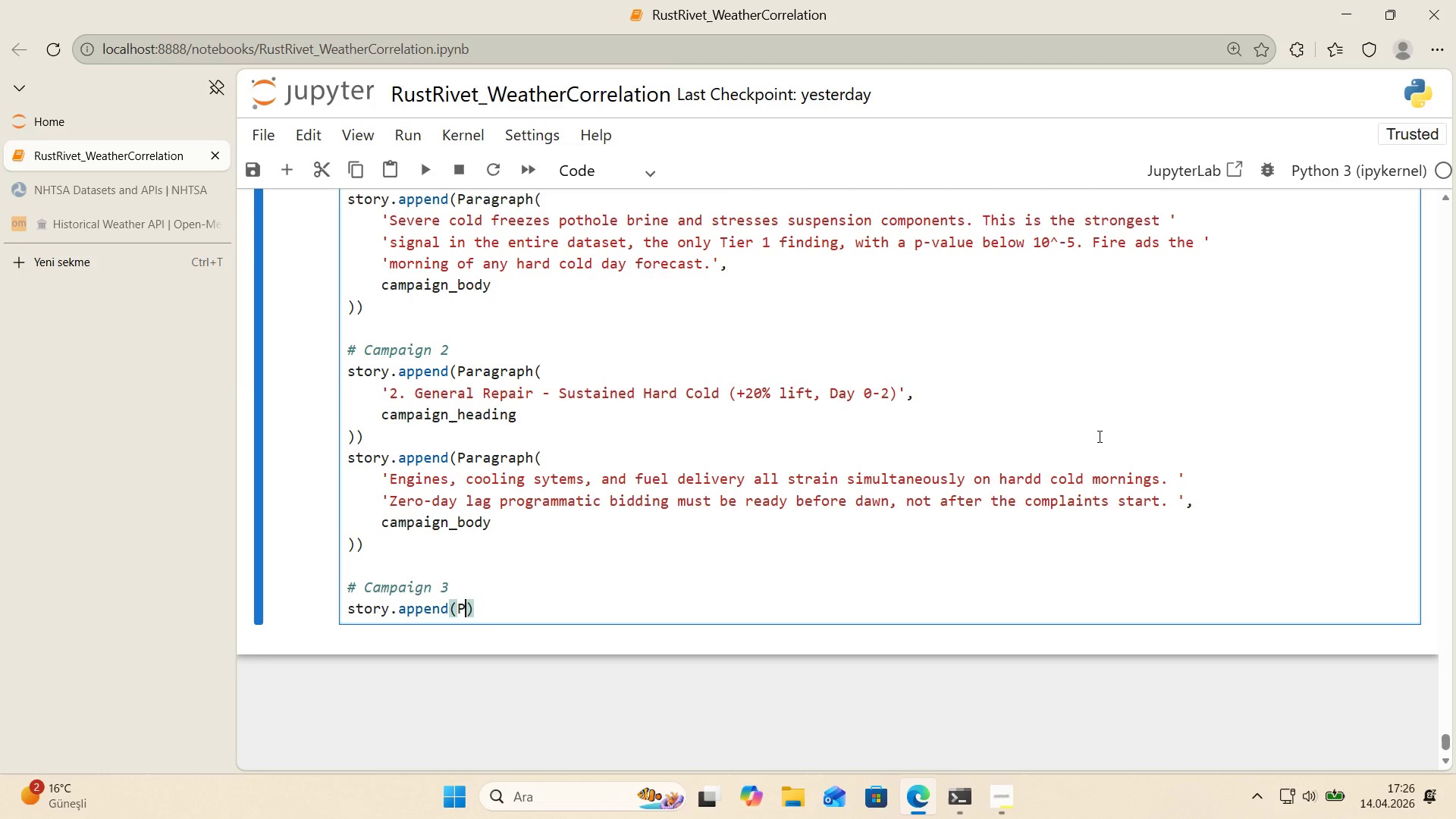 
 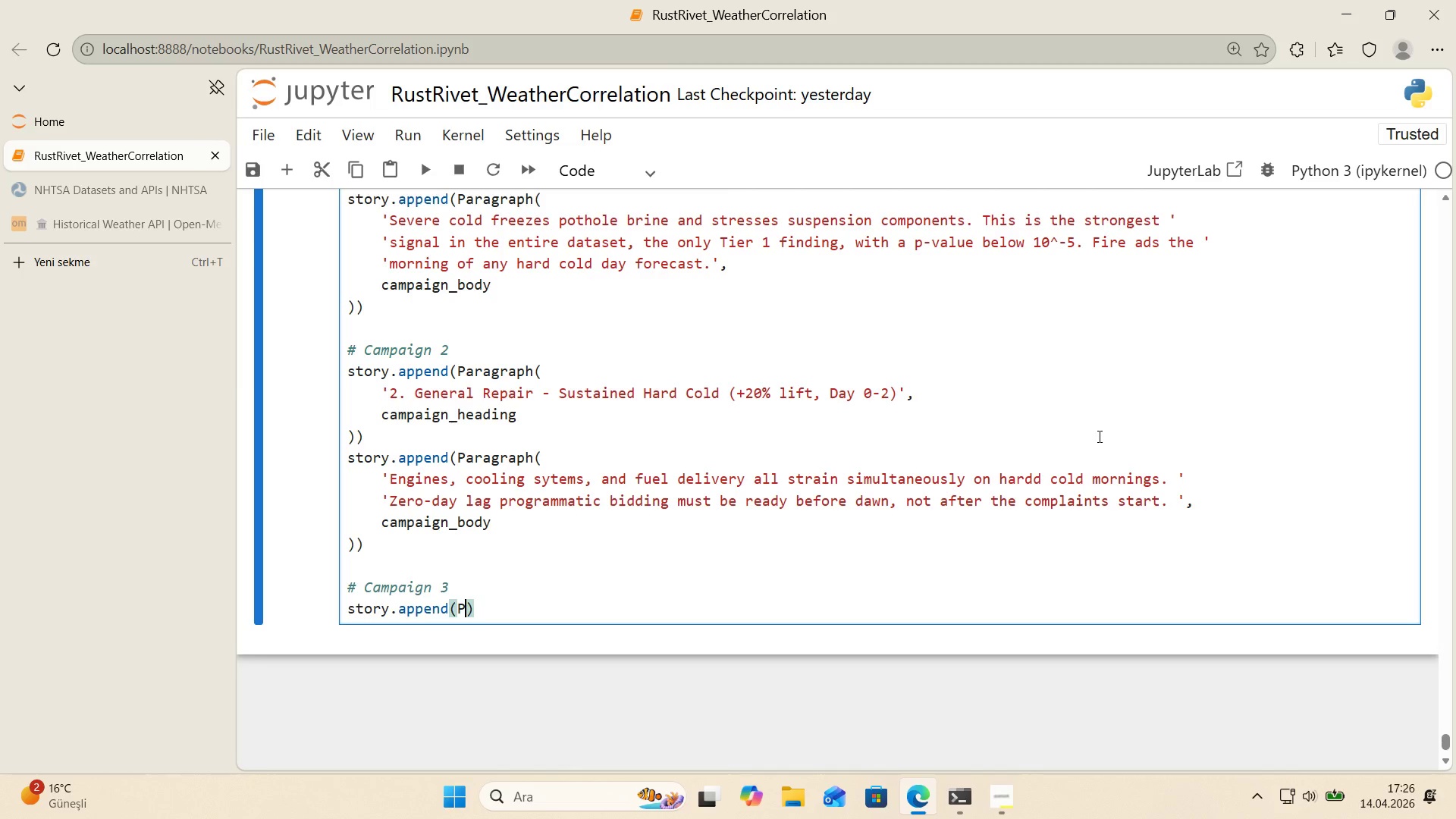 
key(ArrowLeft)
 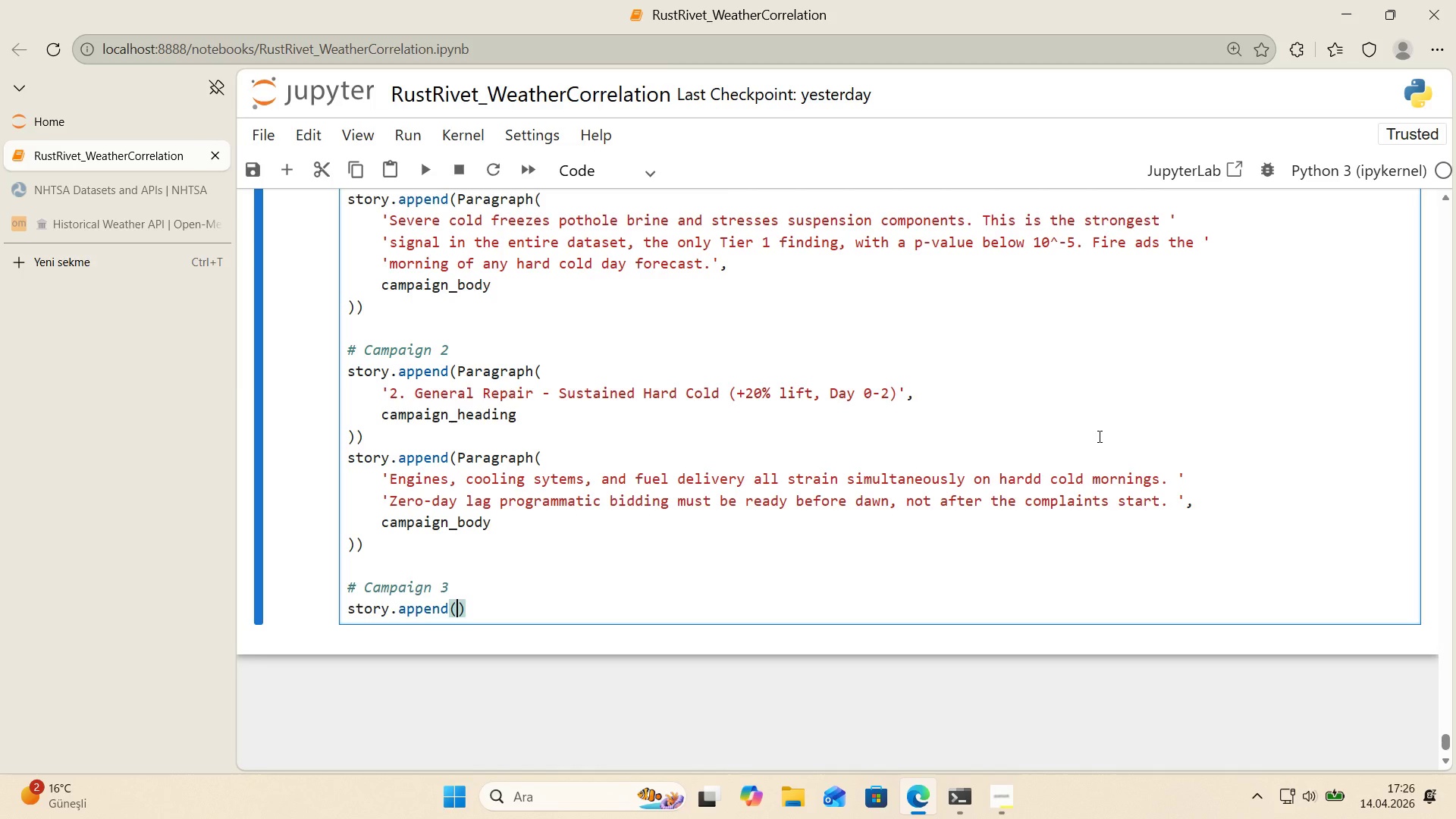 
type(Paragraph*()
 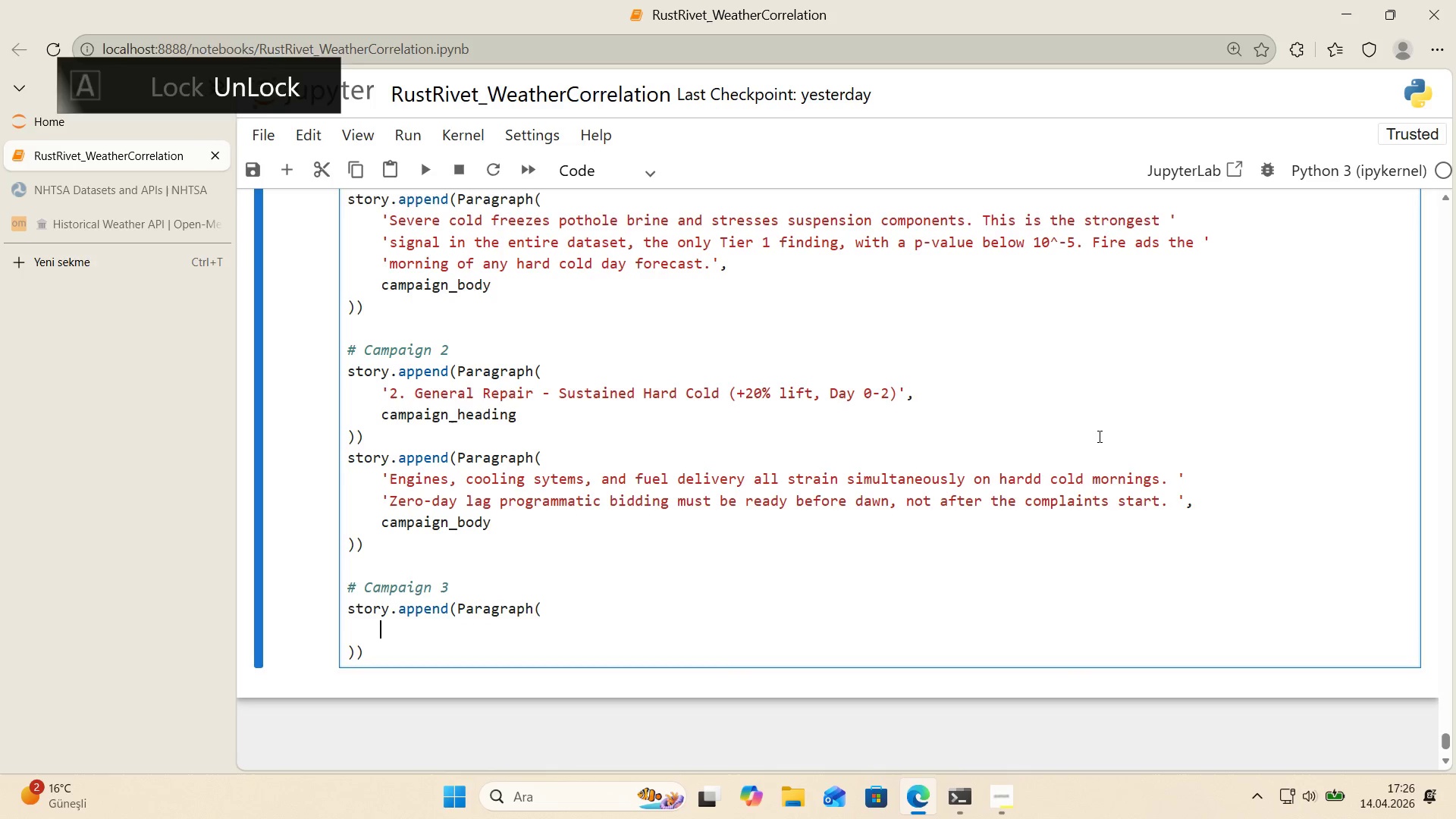 
 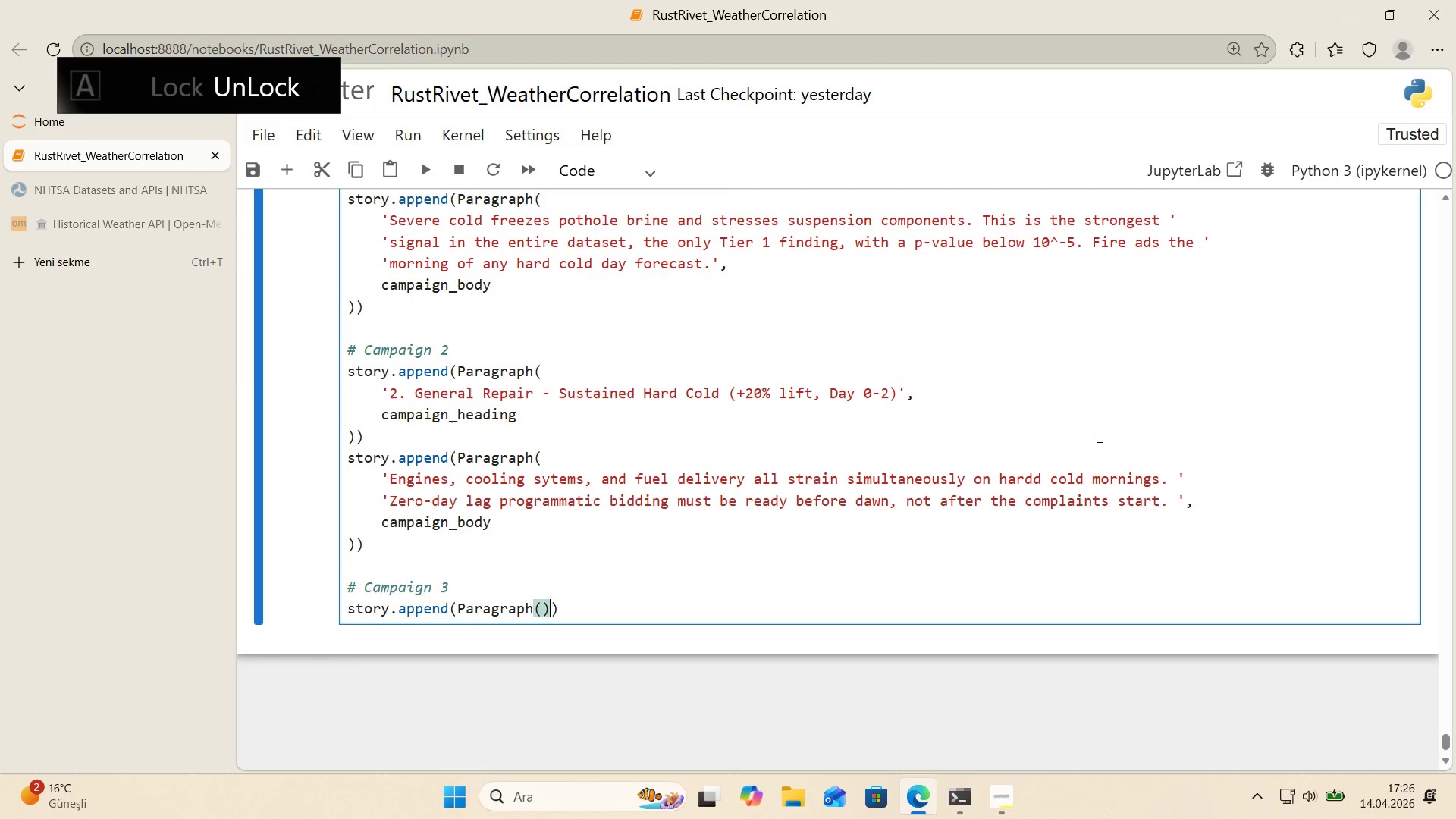 
key(ArrowLeft)
 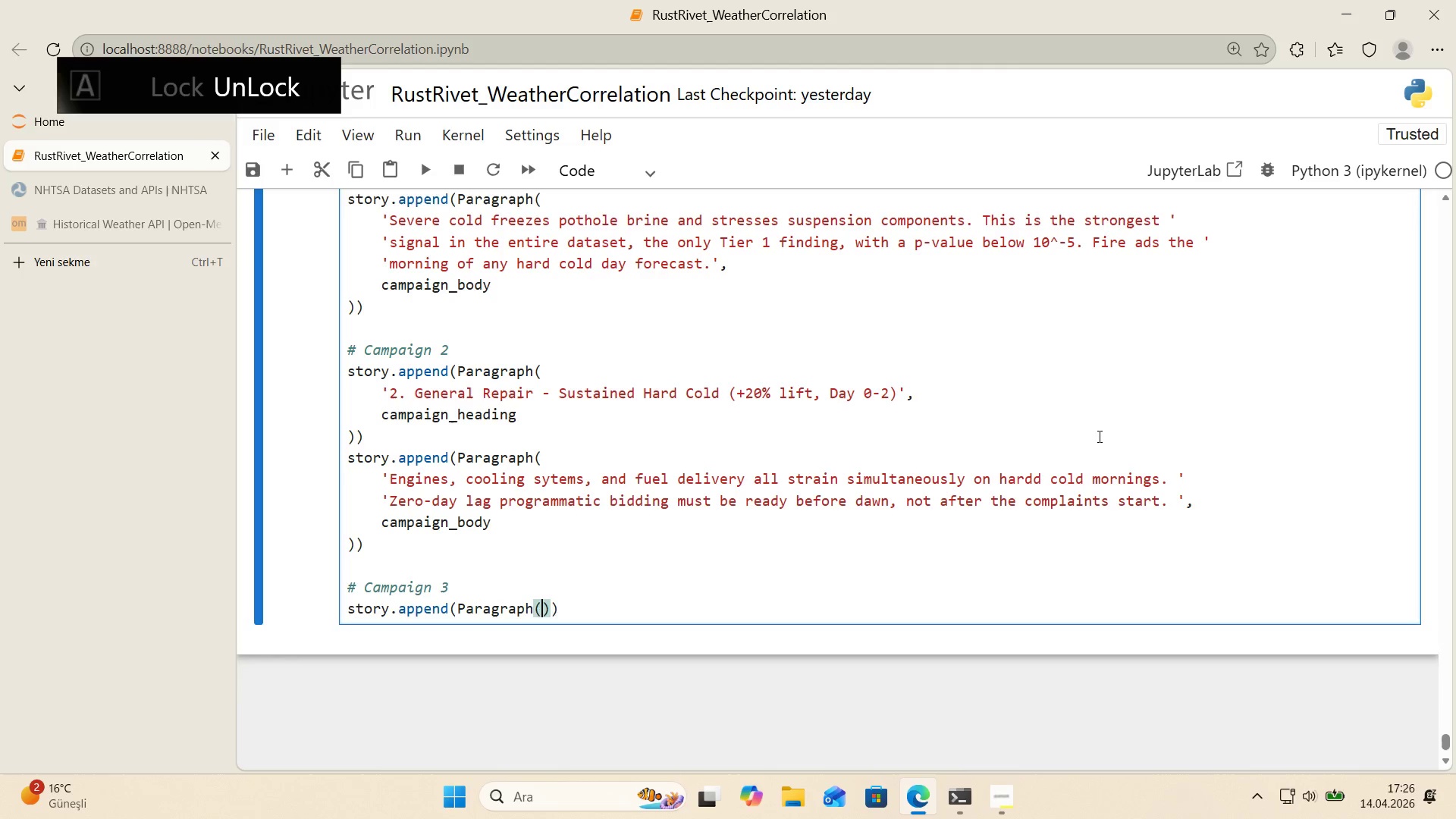 
key(Enter)
 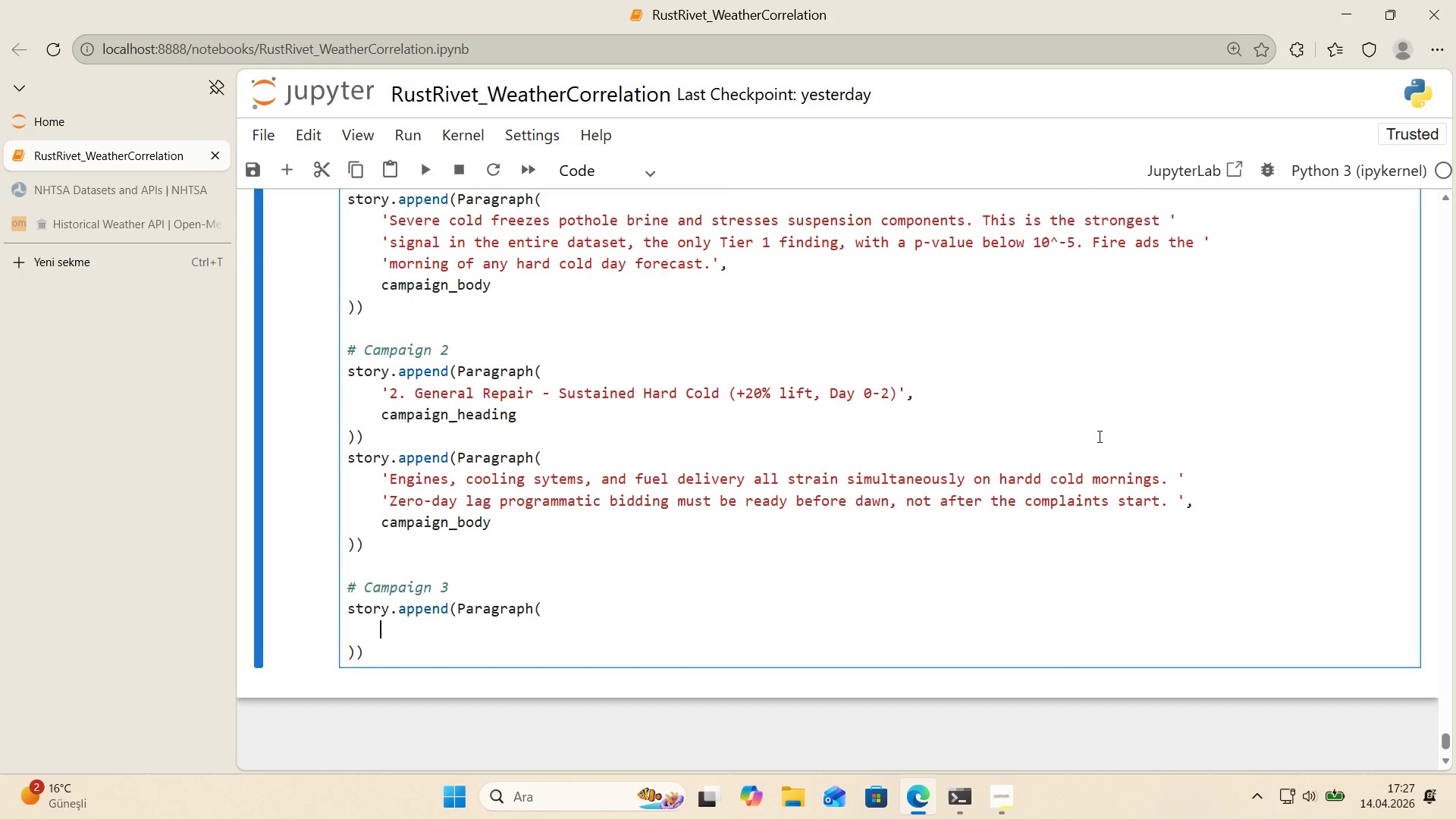 
wait(67.5)
 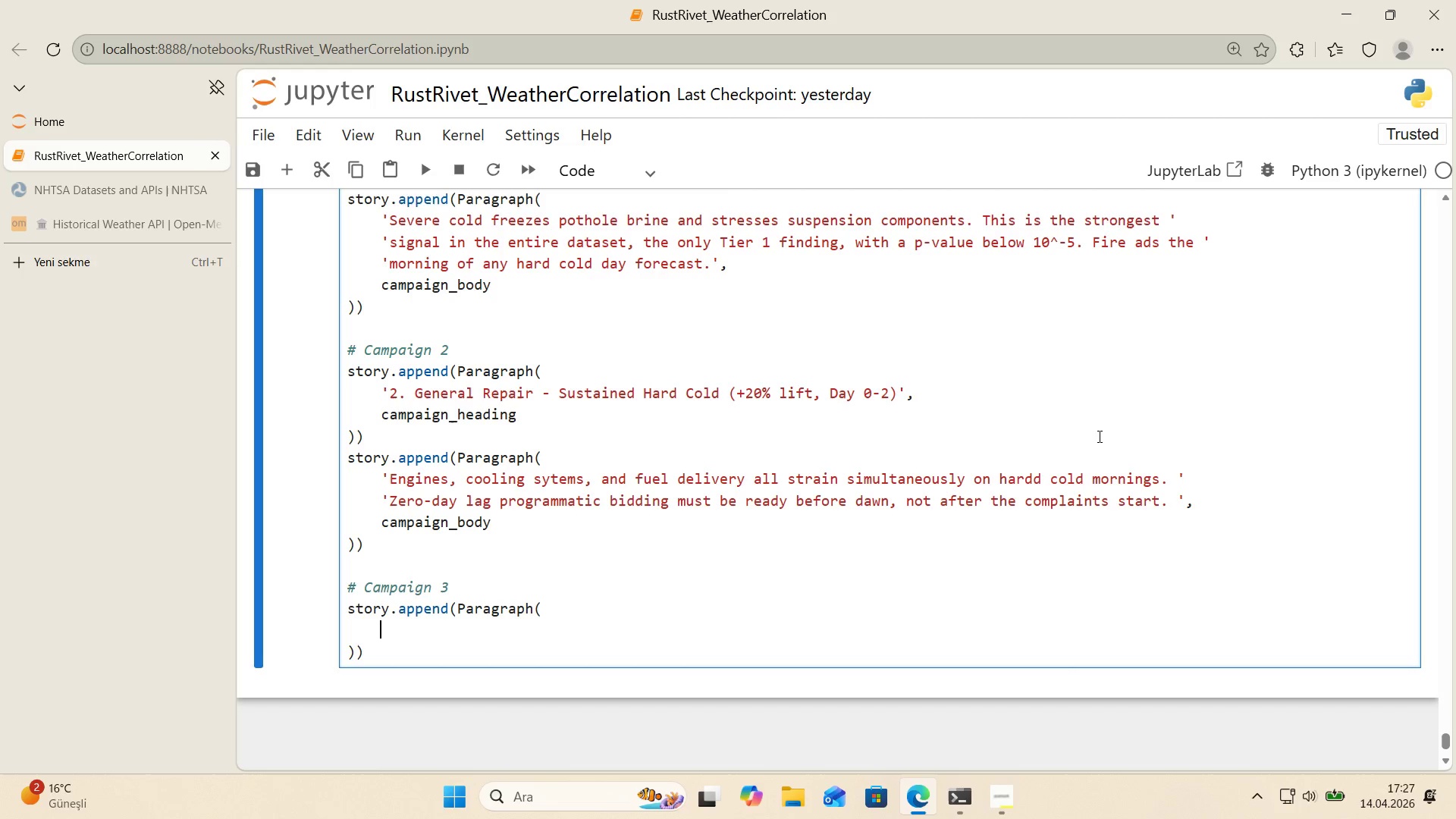 
type(asd)
key(Backspace)
key(Backspace)
key(Backspace)
 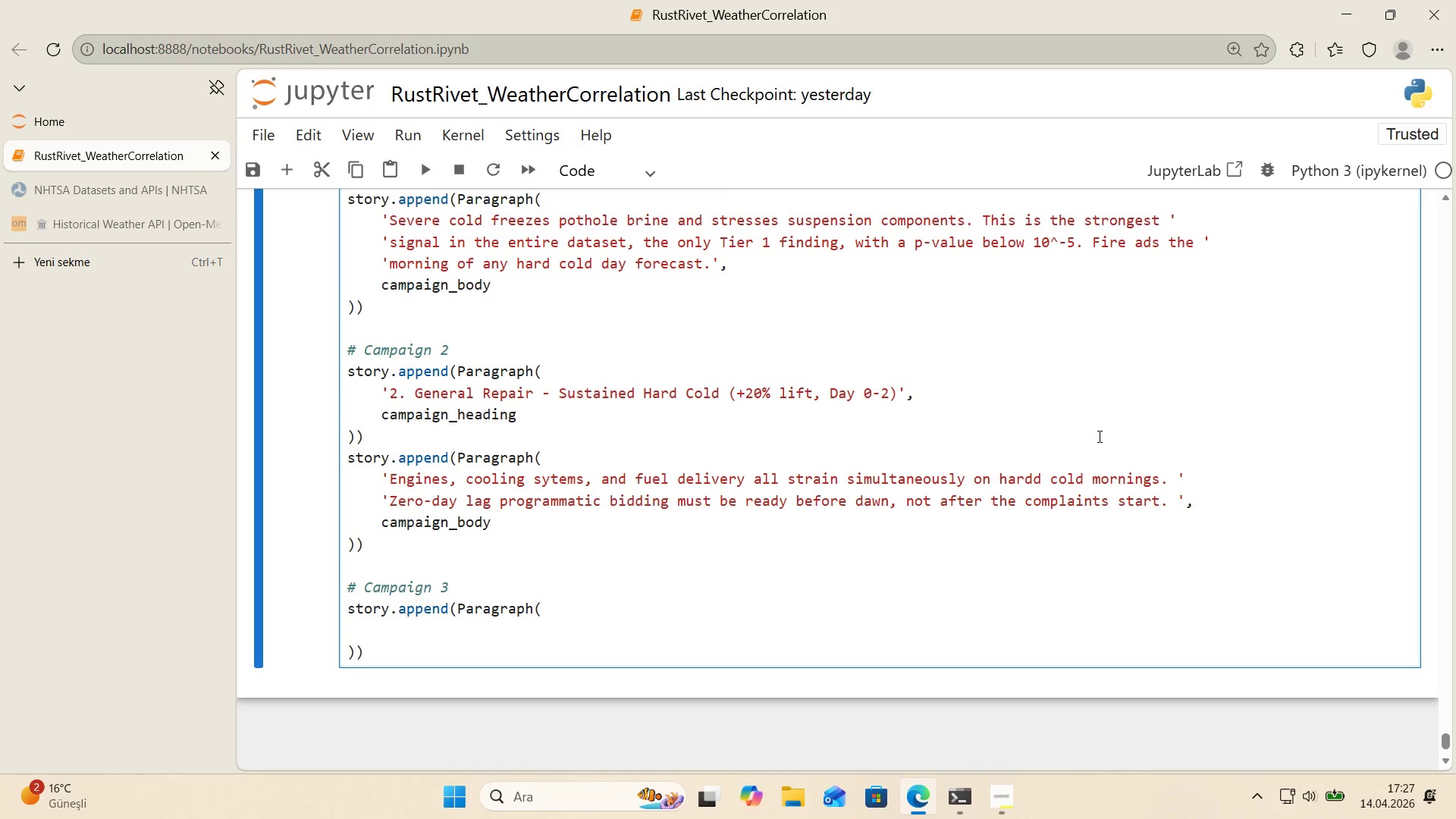 
wait(6.09)
 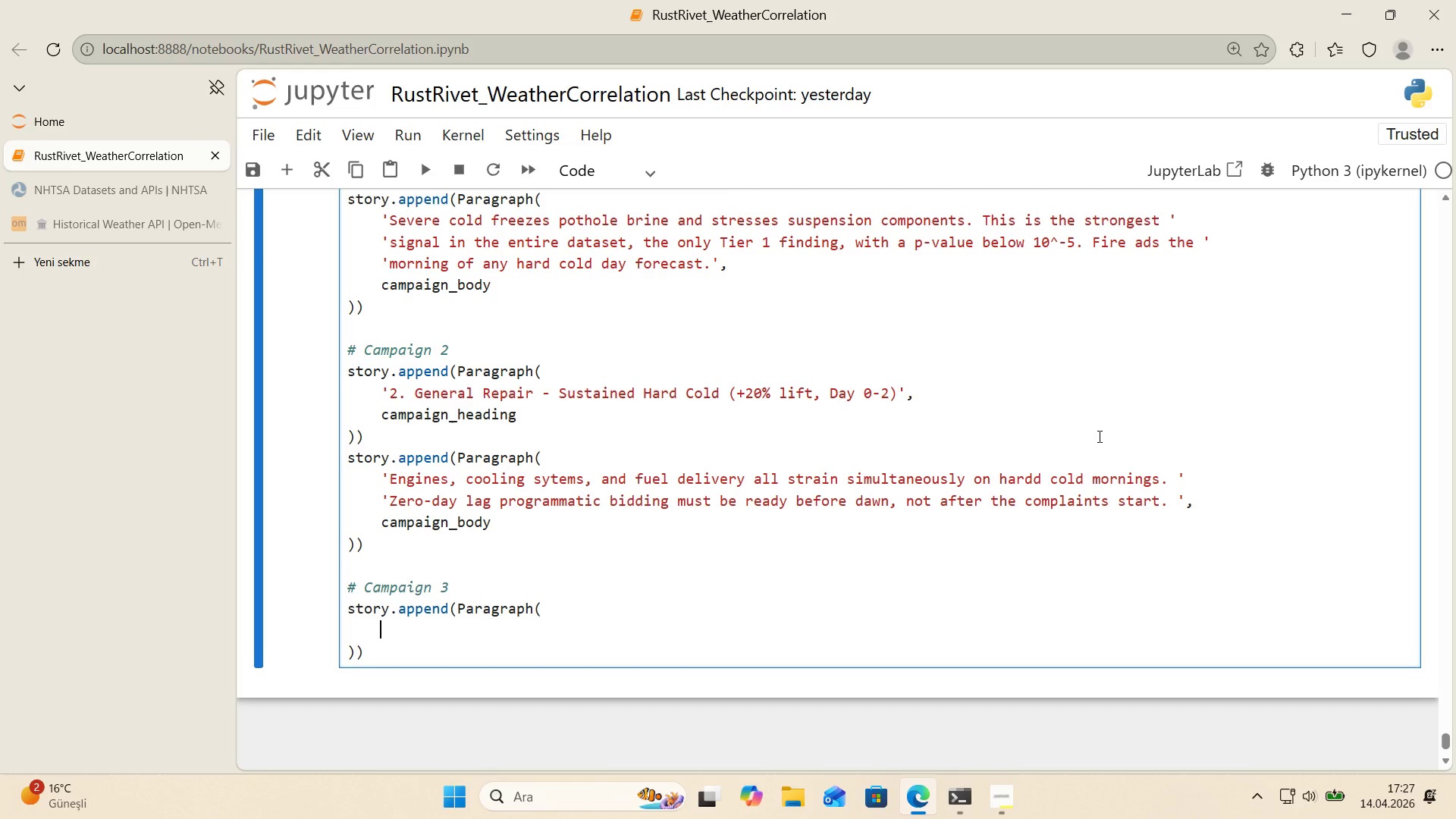 
type(@@)
 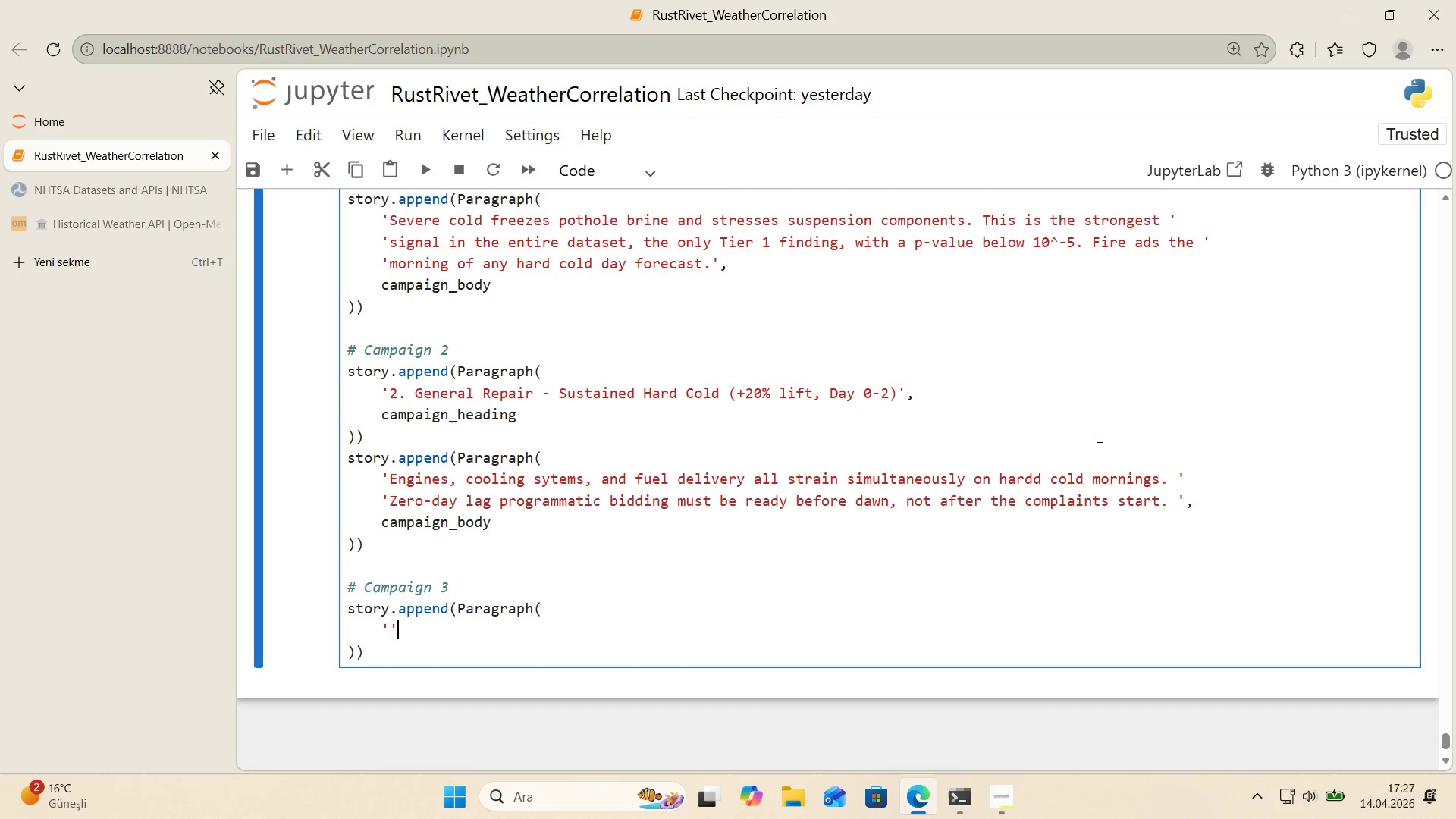 
key(ArrowLeft)
 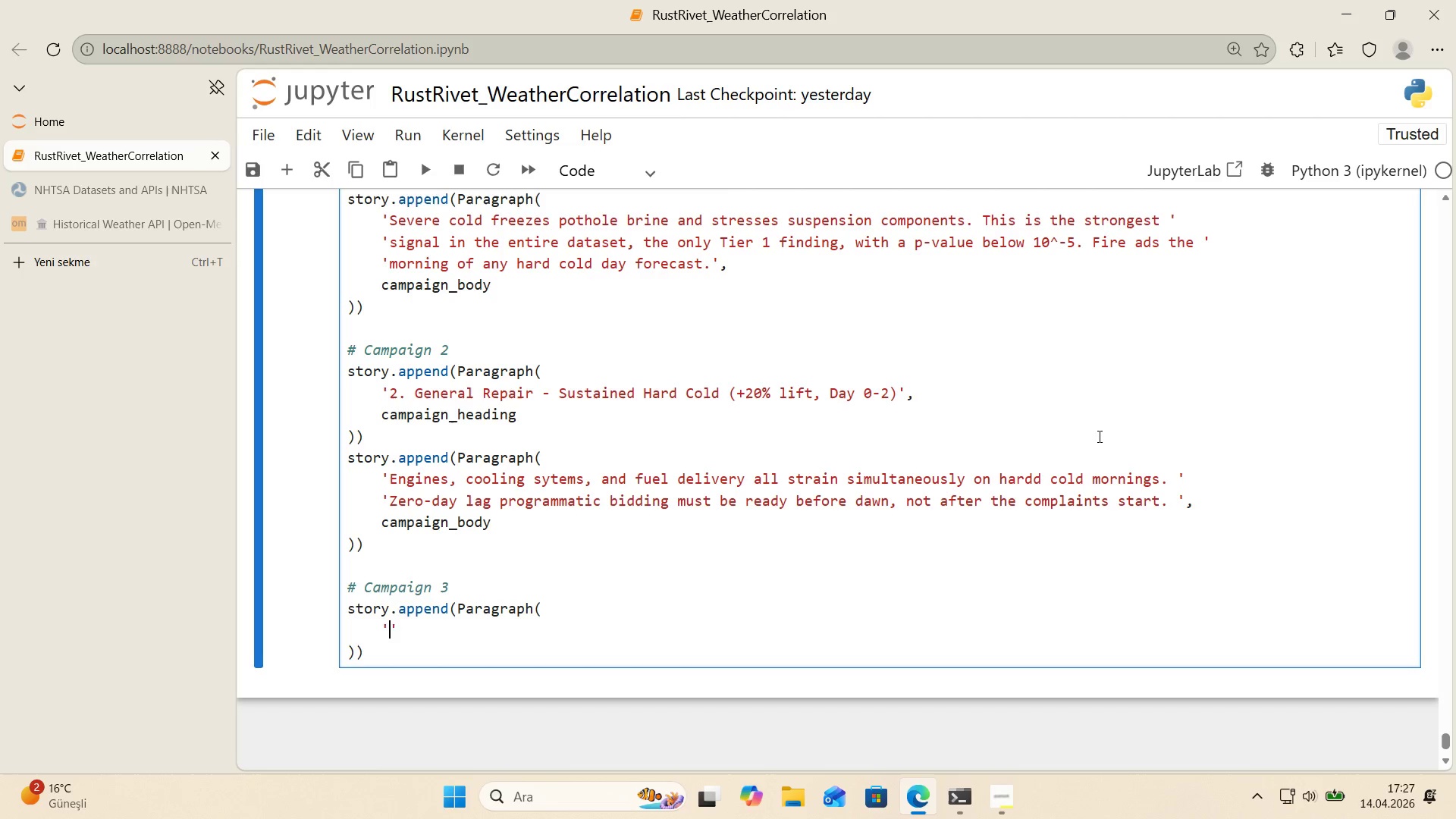 
key(3)
 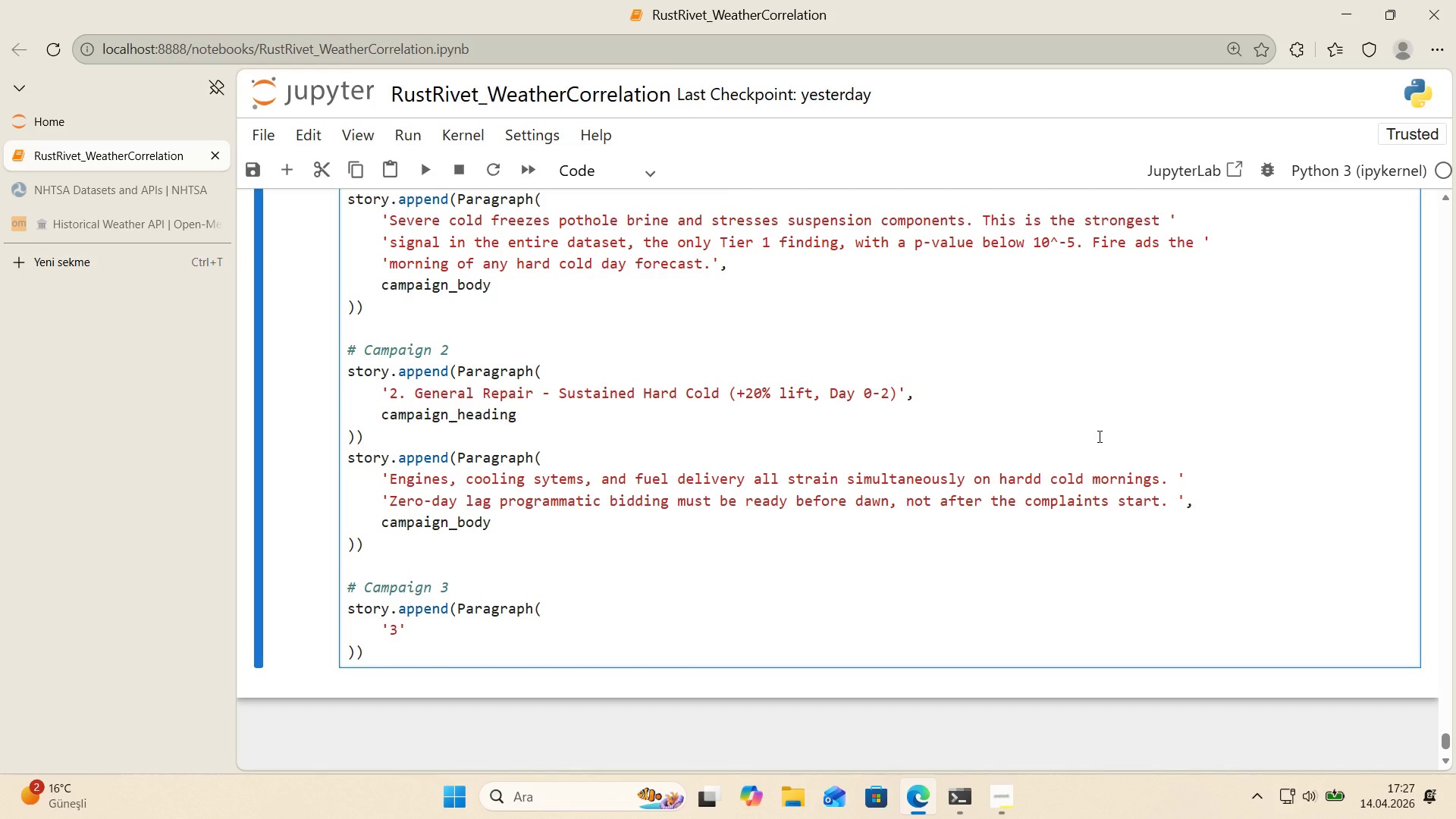 
wait(7.56)
 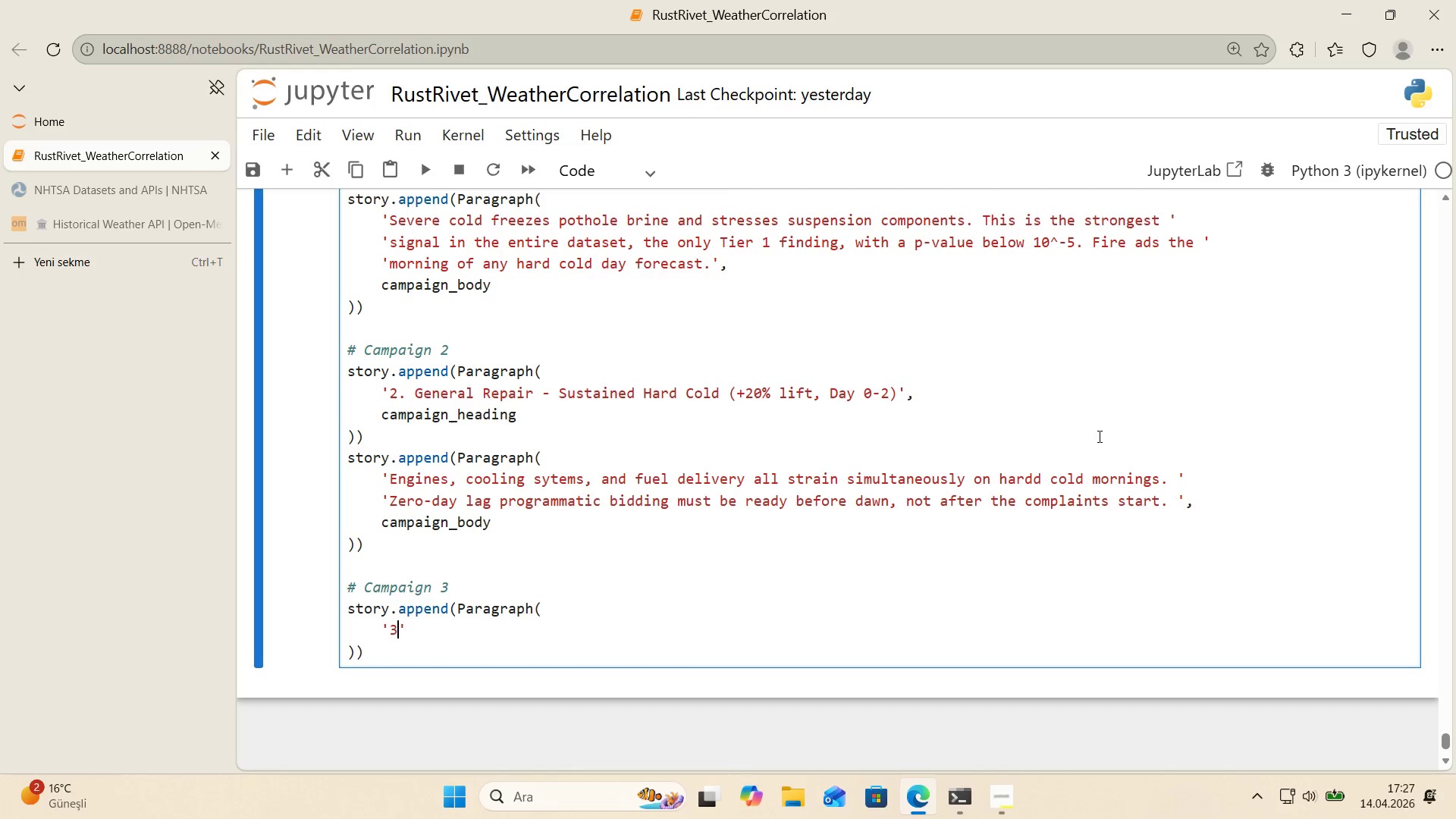 
scroll: coordinate [907, 322], scroll_direction: up, amount: 1.0
 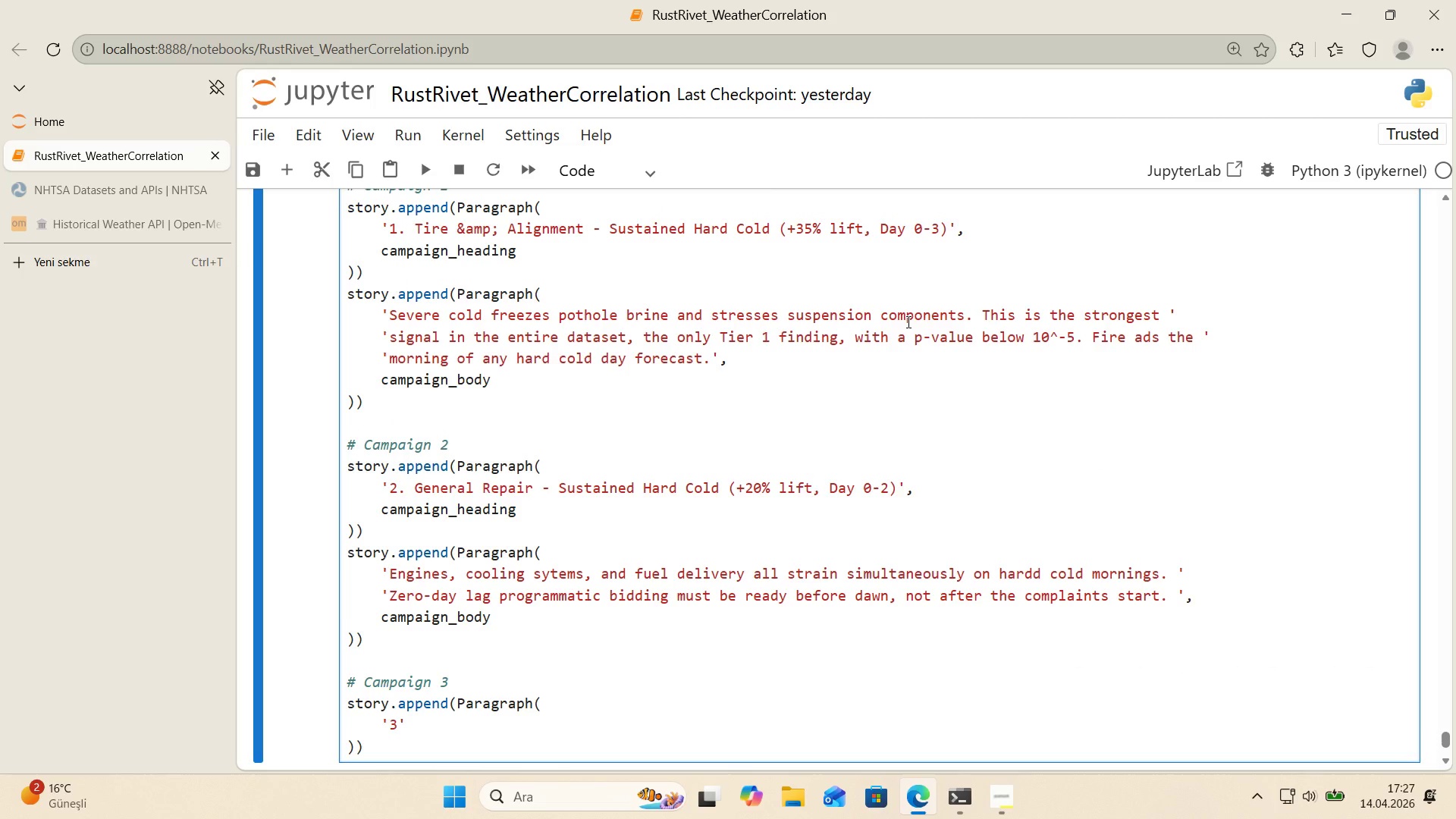 
scroll: coordinate [907, 322], scroll_direction: down, amount: 1.0
 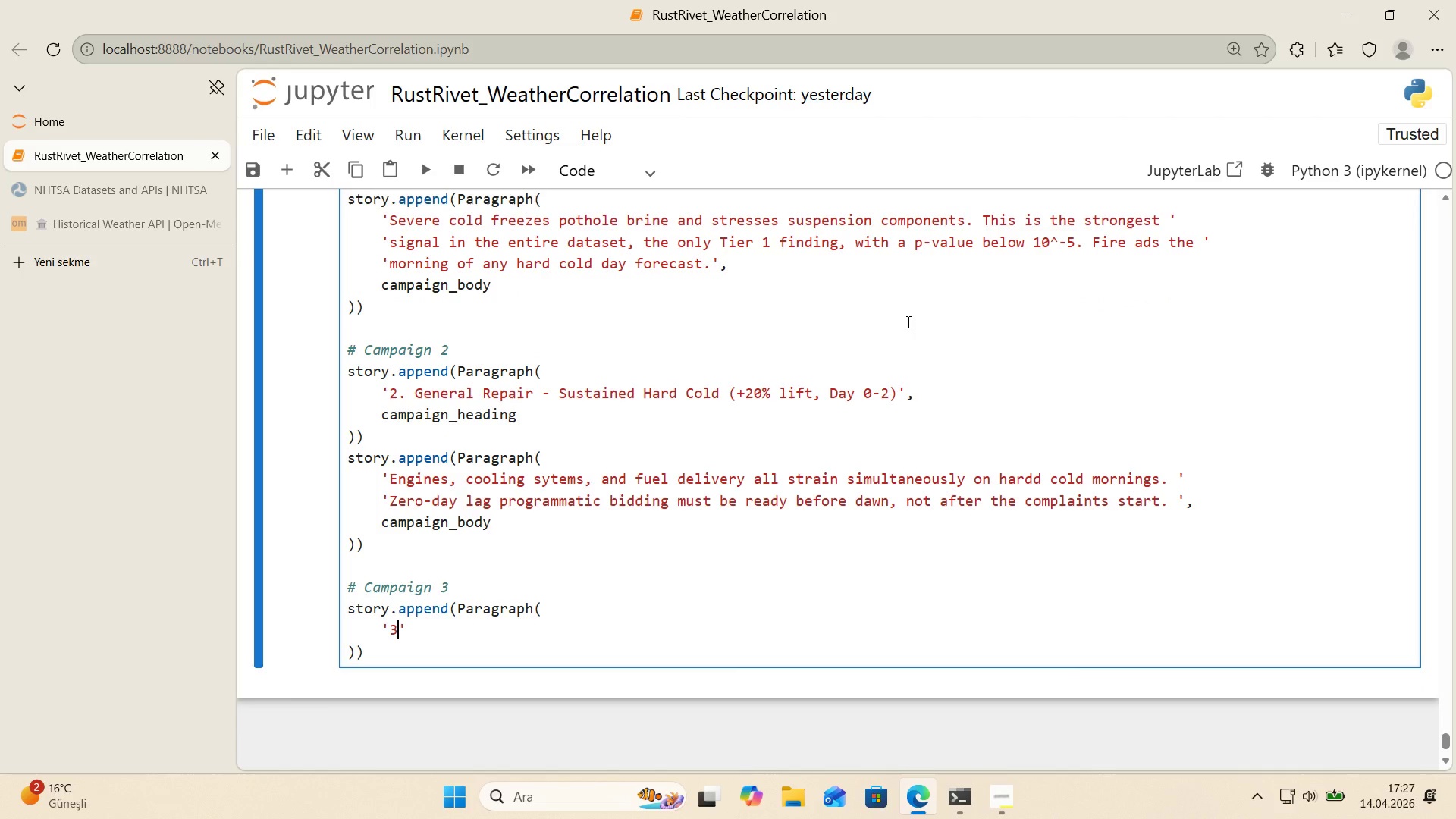 
type( Brake)
 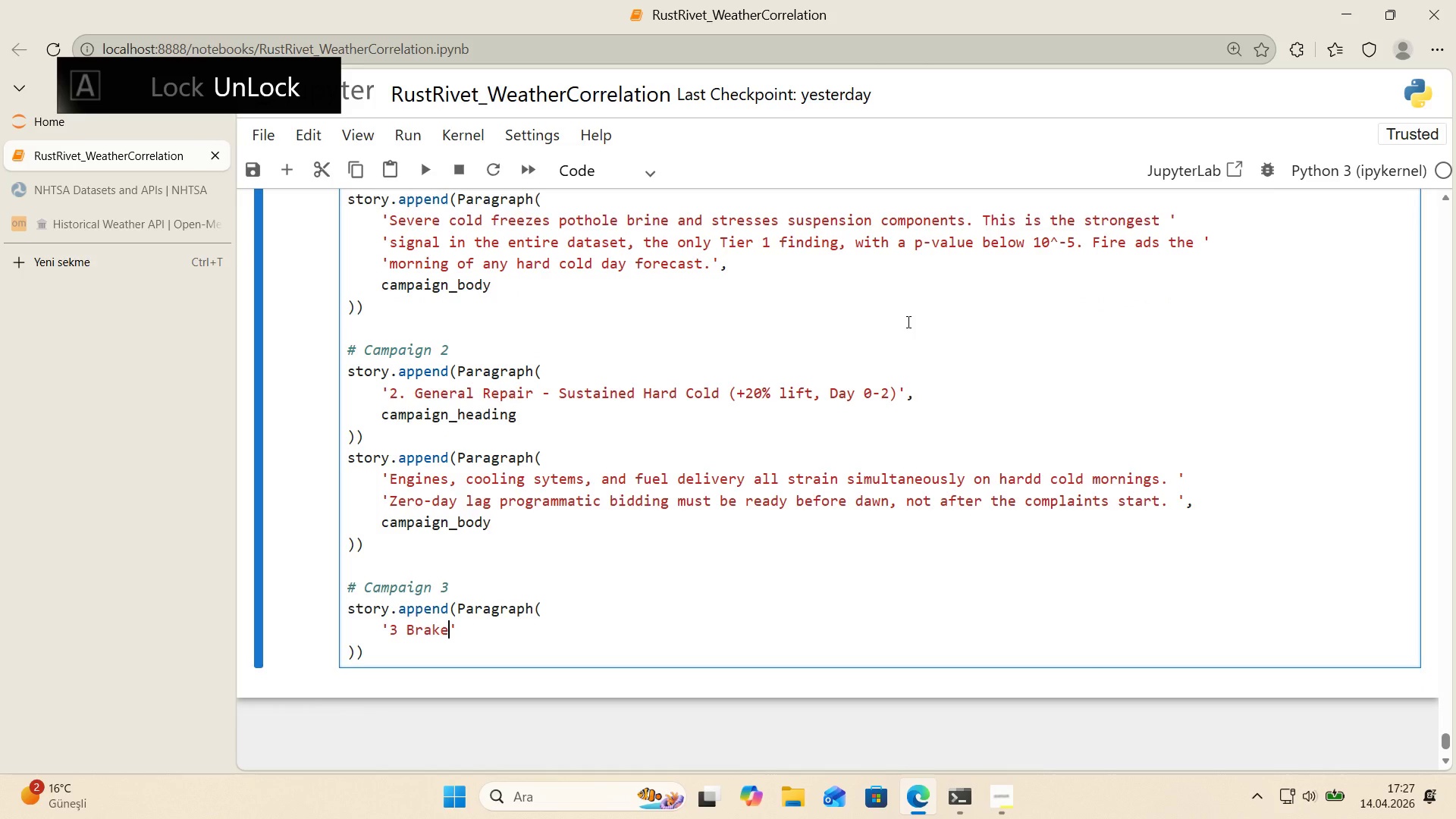 
key(ArrowLeft)
 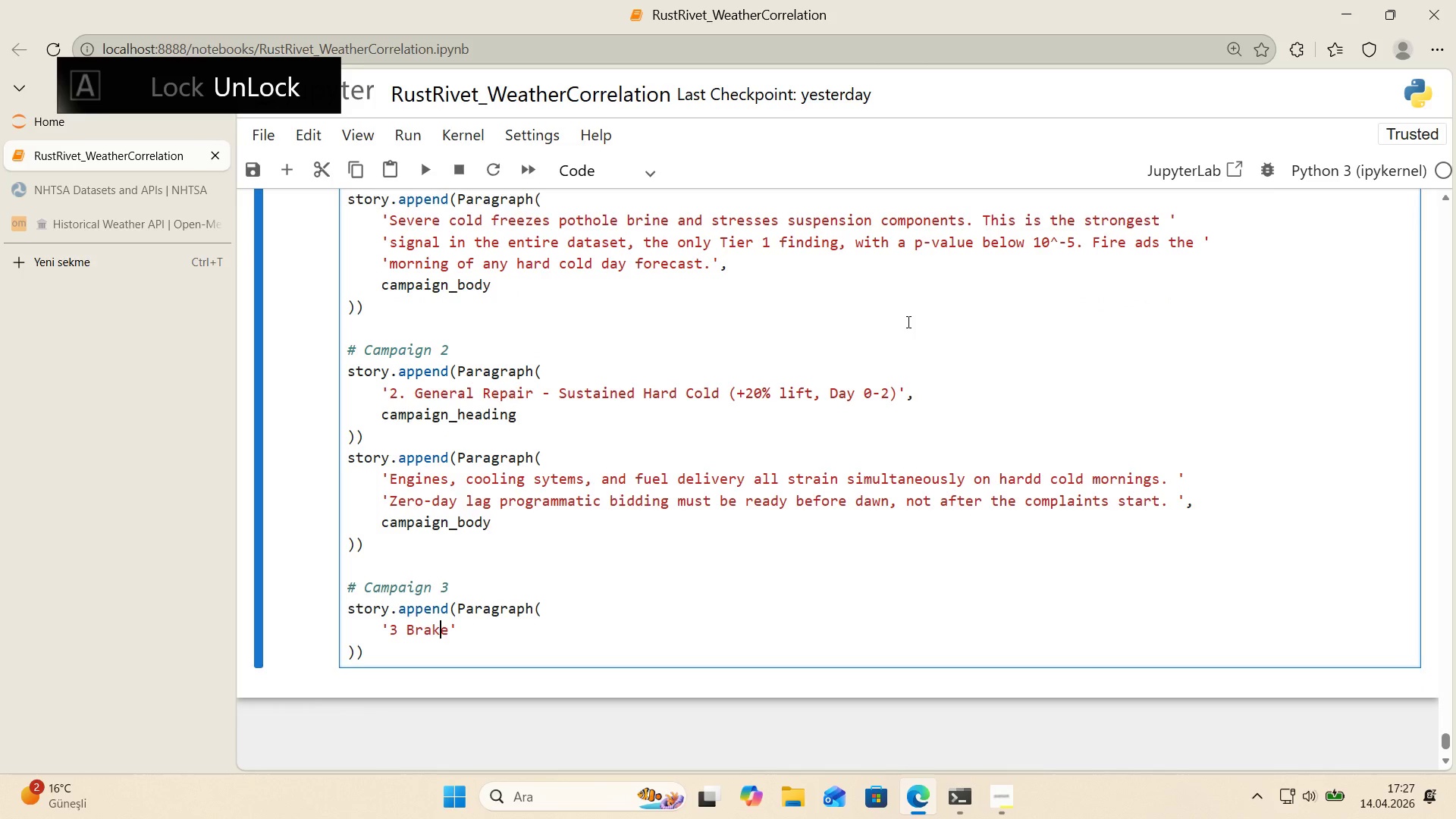 
key(ArrowLeft)
 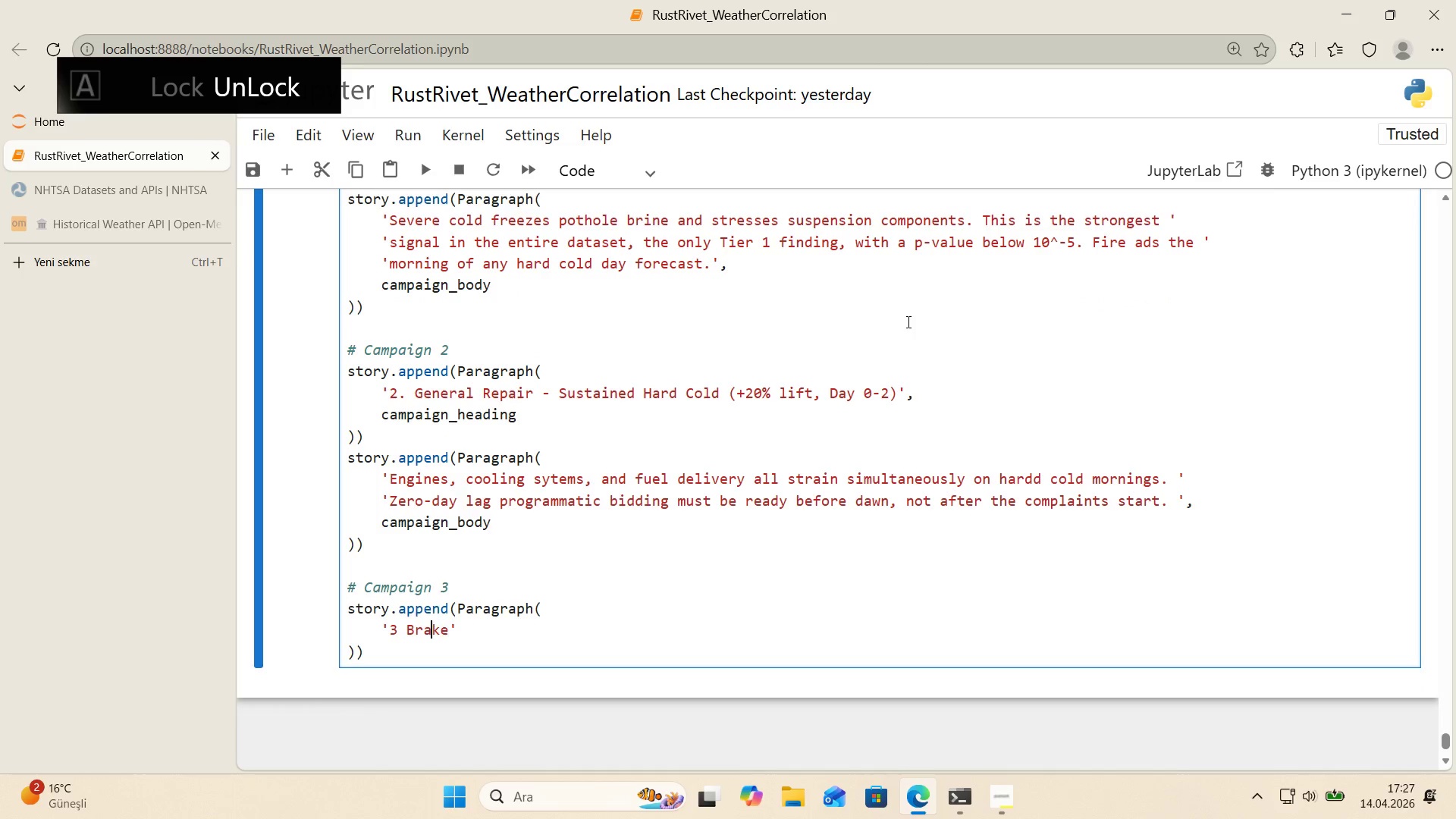 
key(ArrowLeft)
 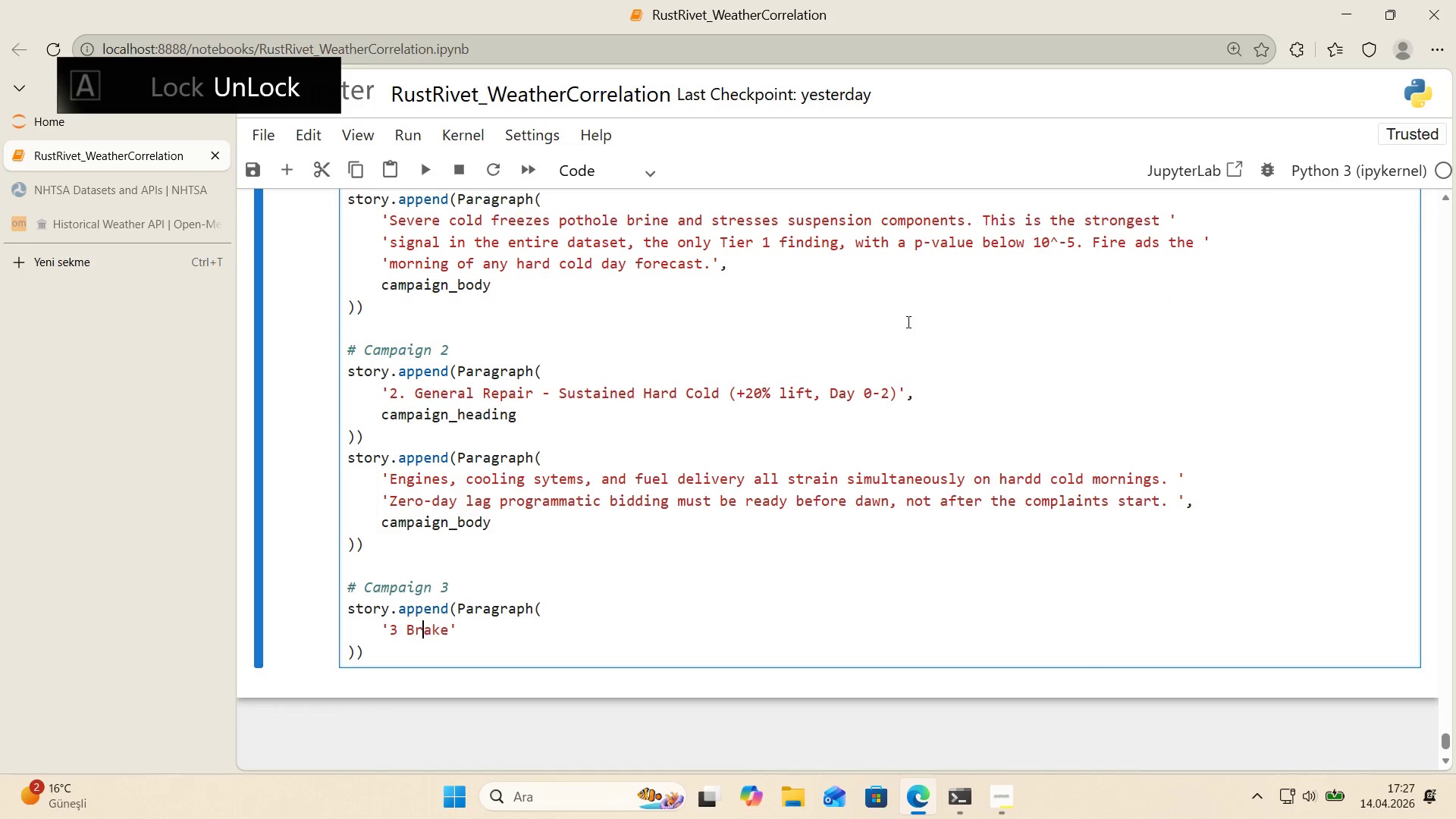 
key(ArrowLeft)
 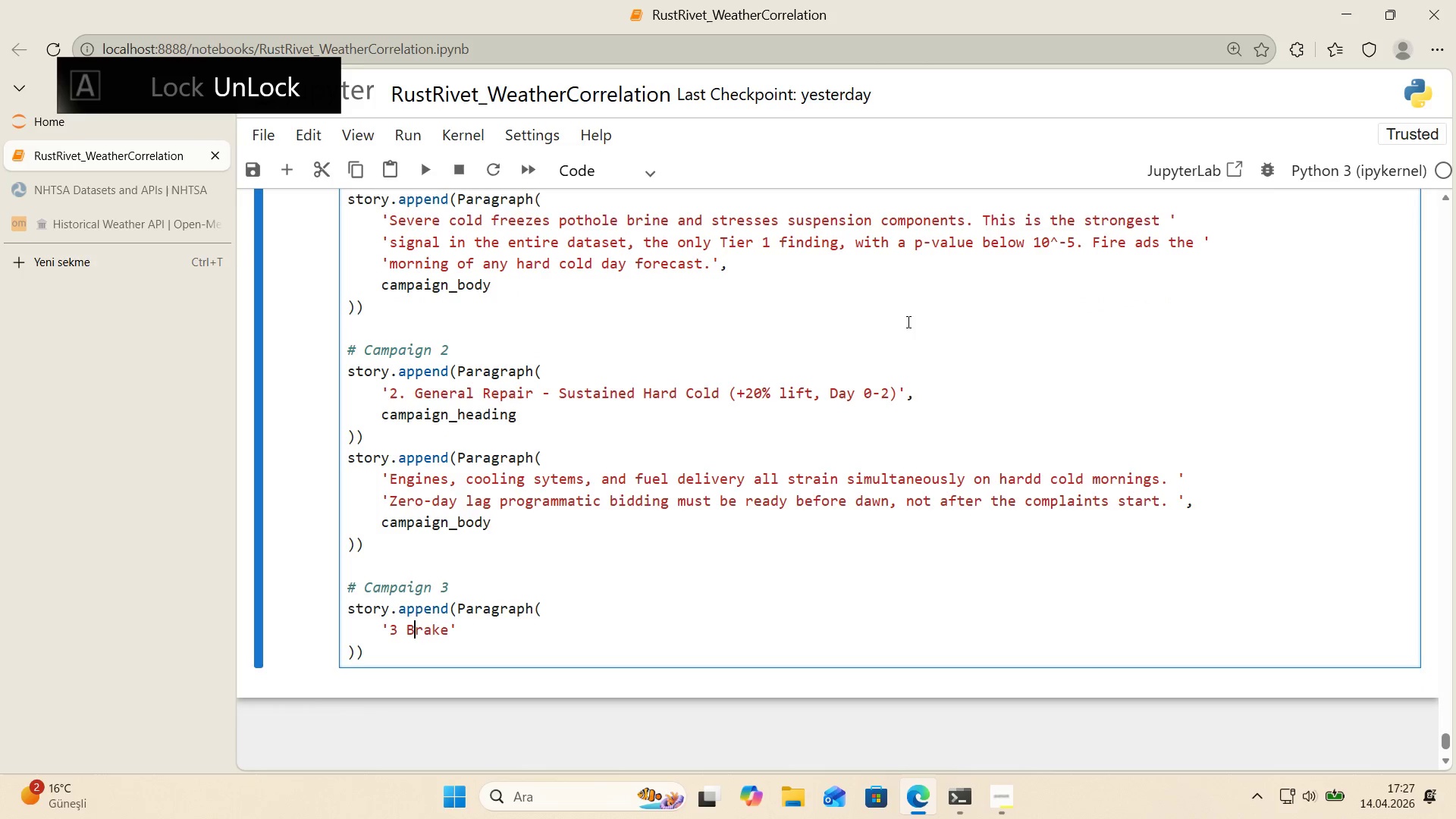 
key(ArrowLeft)
 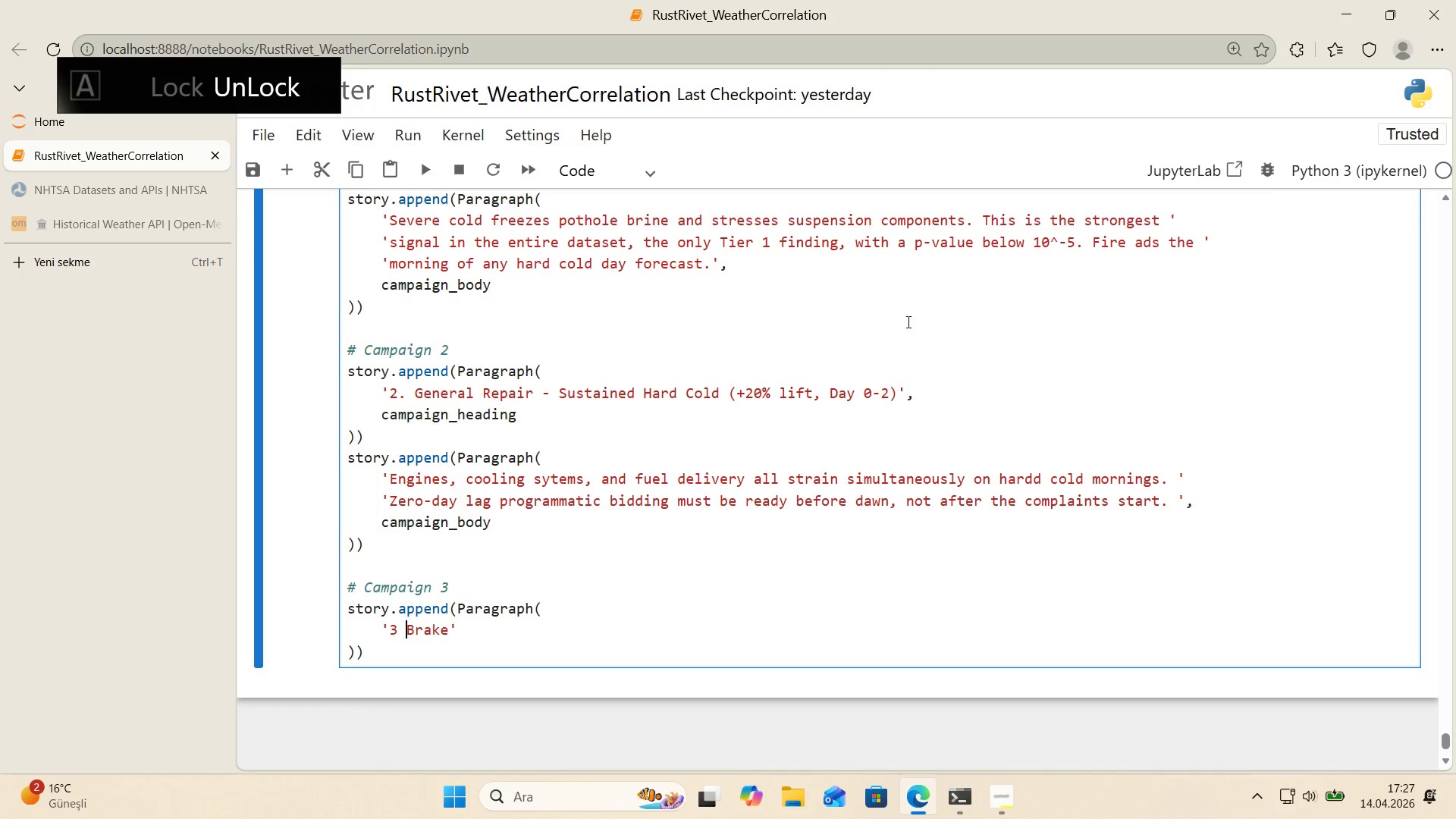 
key(Backspace)
 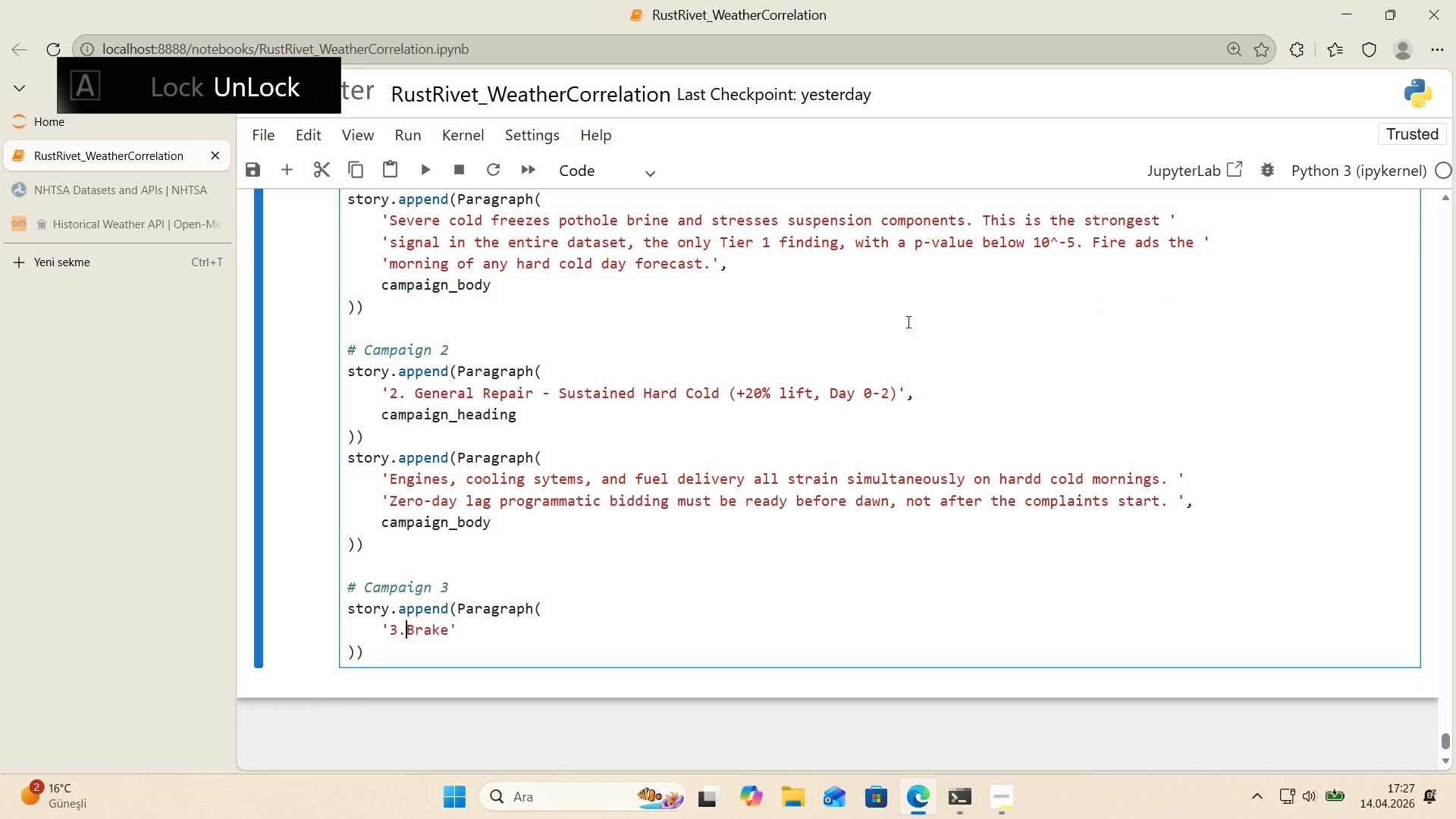 
key(Period)
 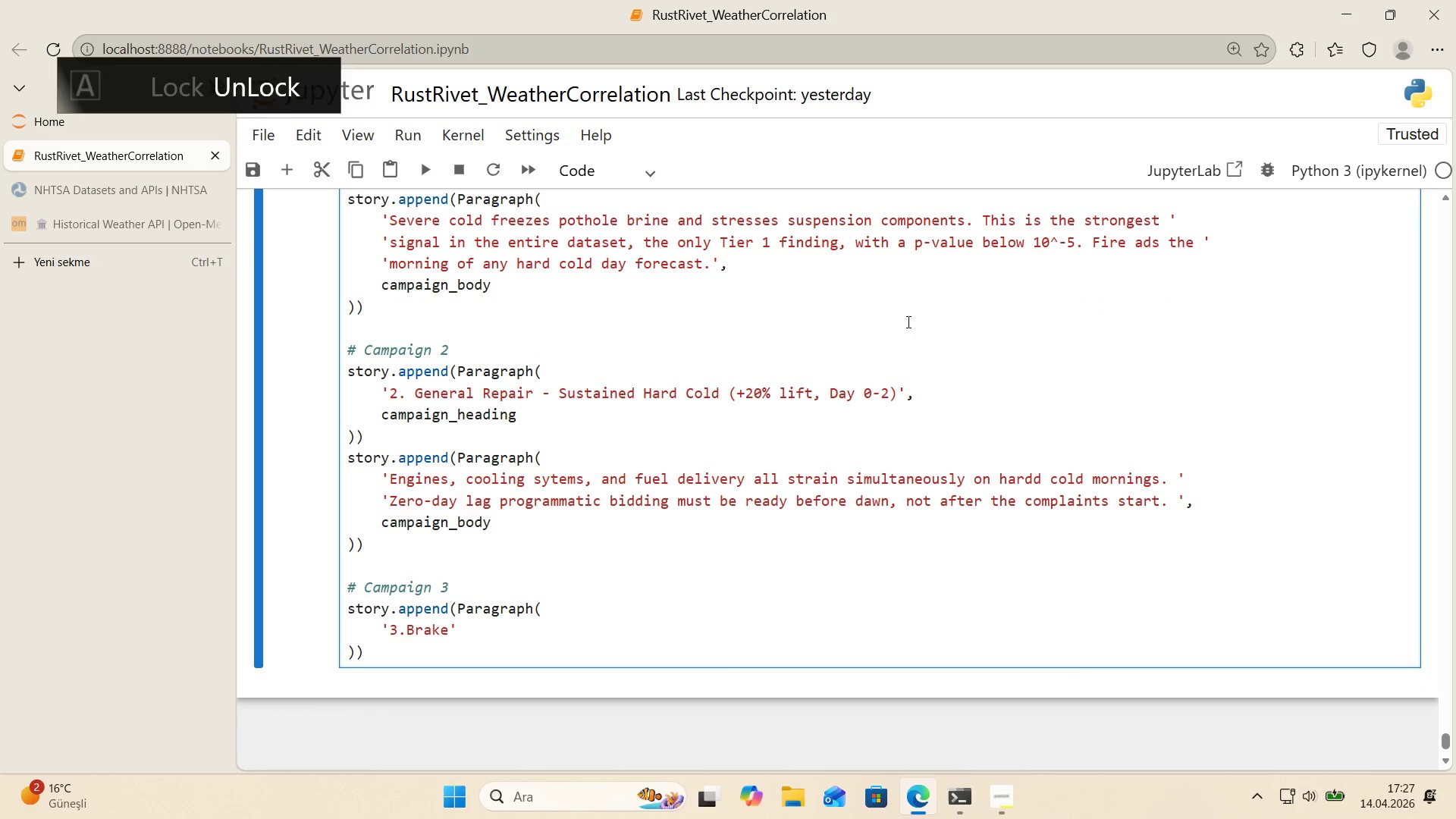 
key(Space)
 